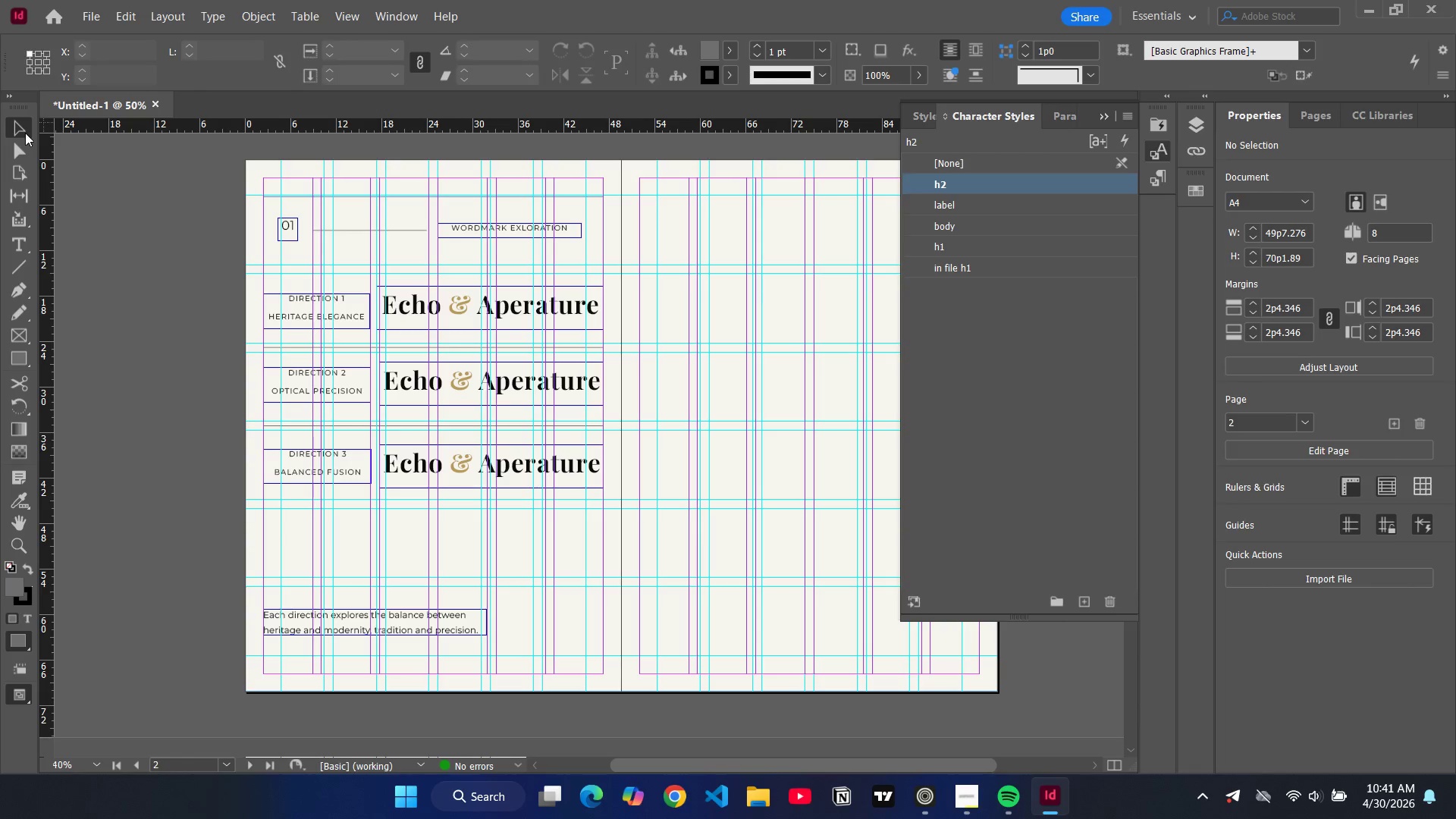 
left_click([20, 133])
 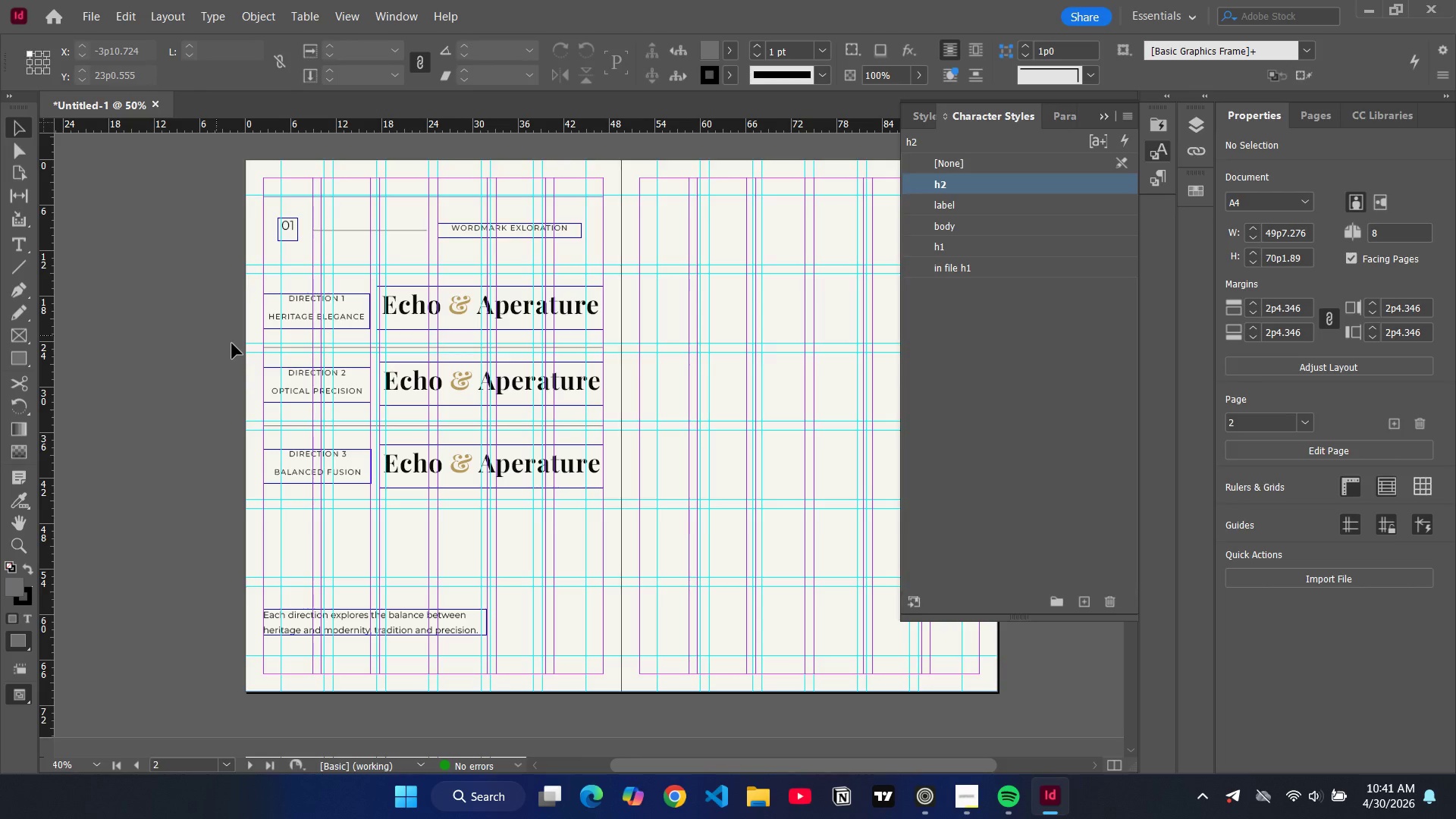 
key(W)
 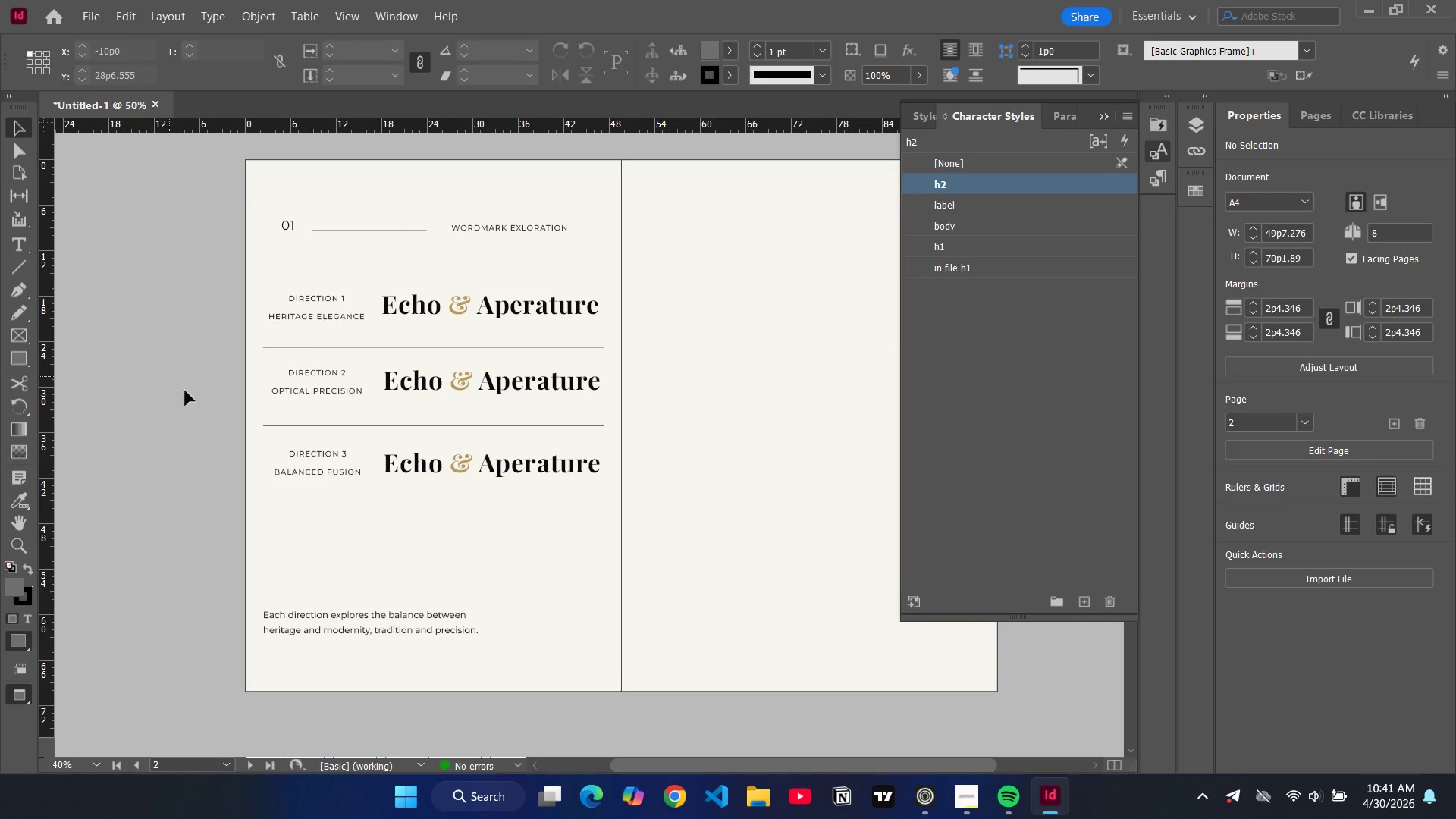 
left_click([347, 619])
 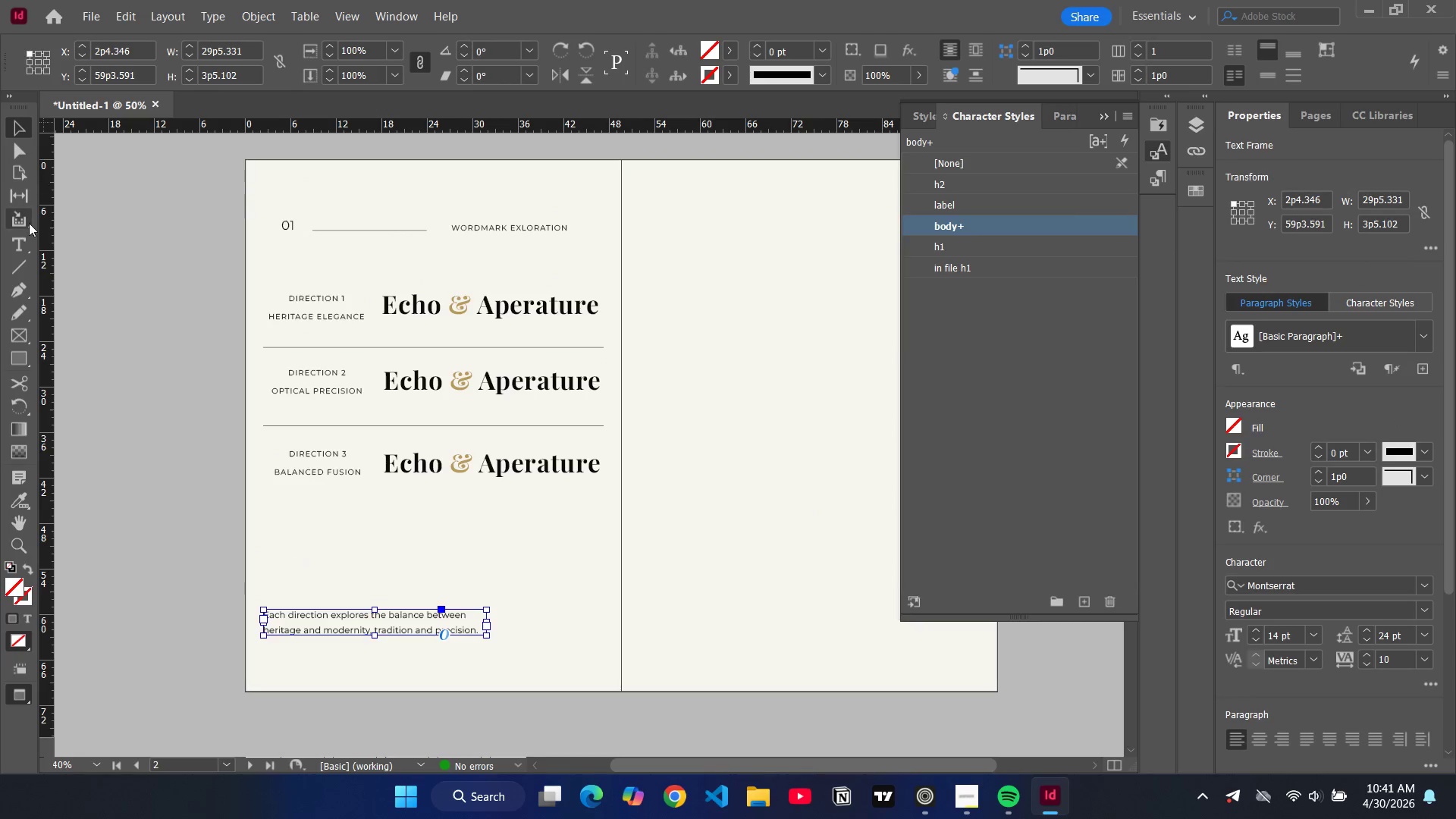 
key(W)
 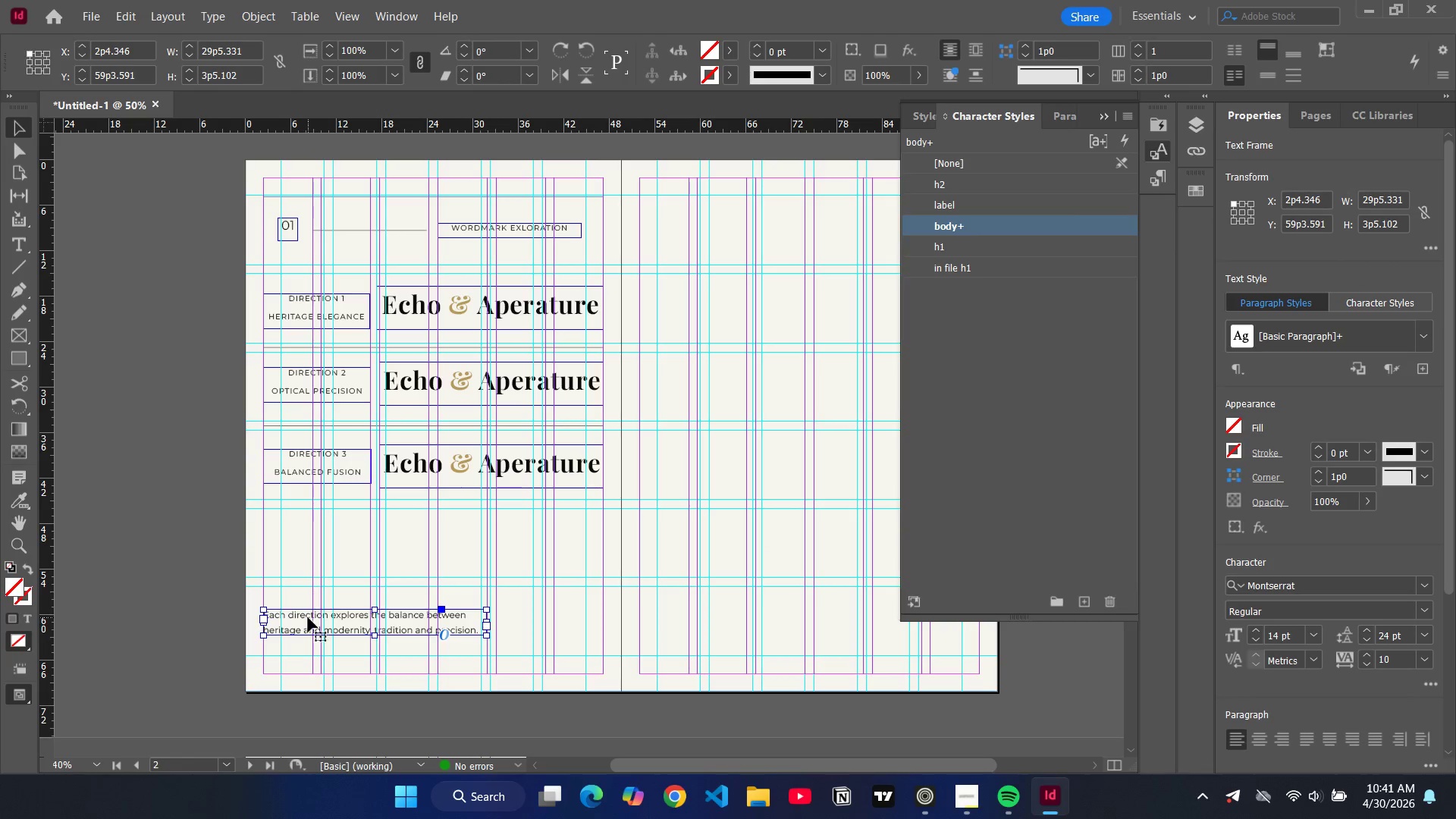 
left_click_drag(start_coordinate=[307, 617], to_coordinate=[323, 618])
 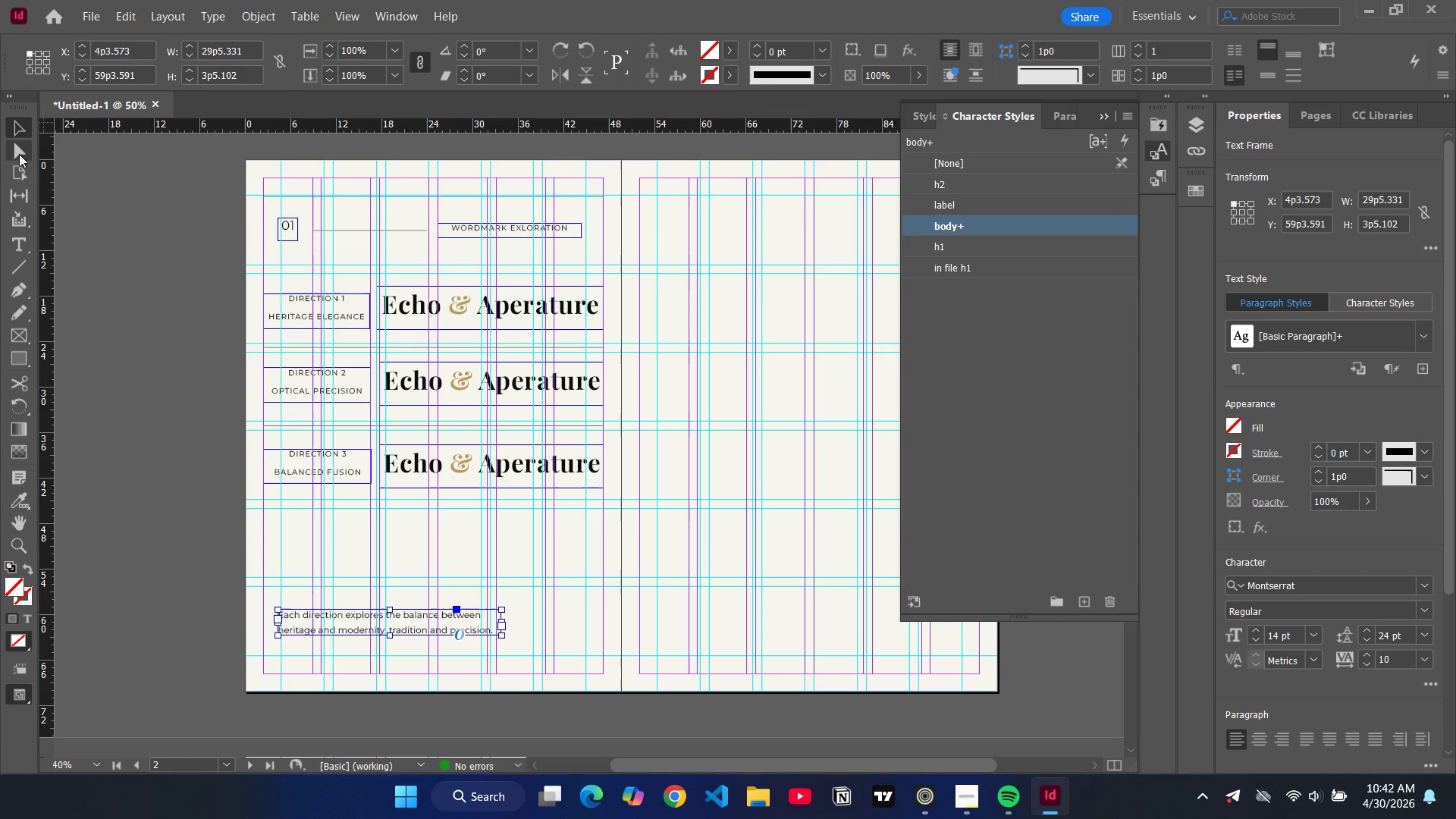 
left_click([128, 248])
 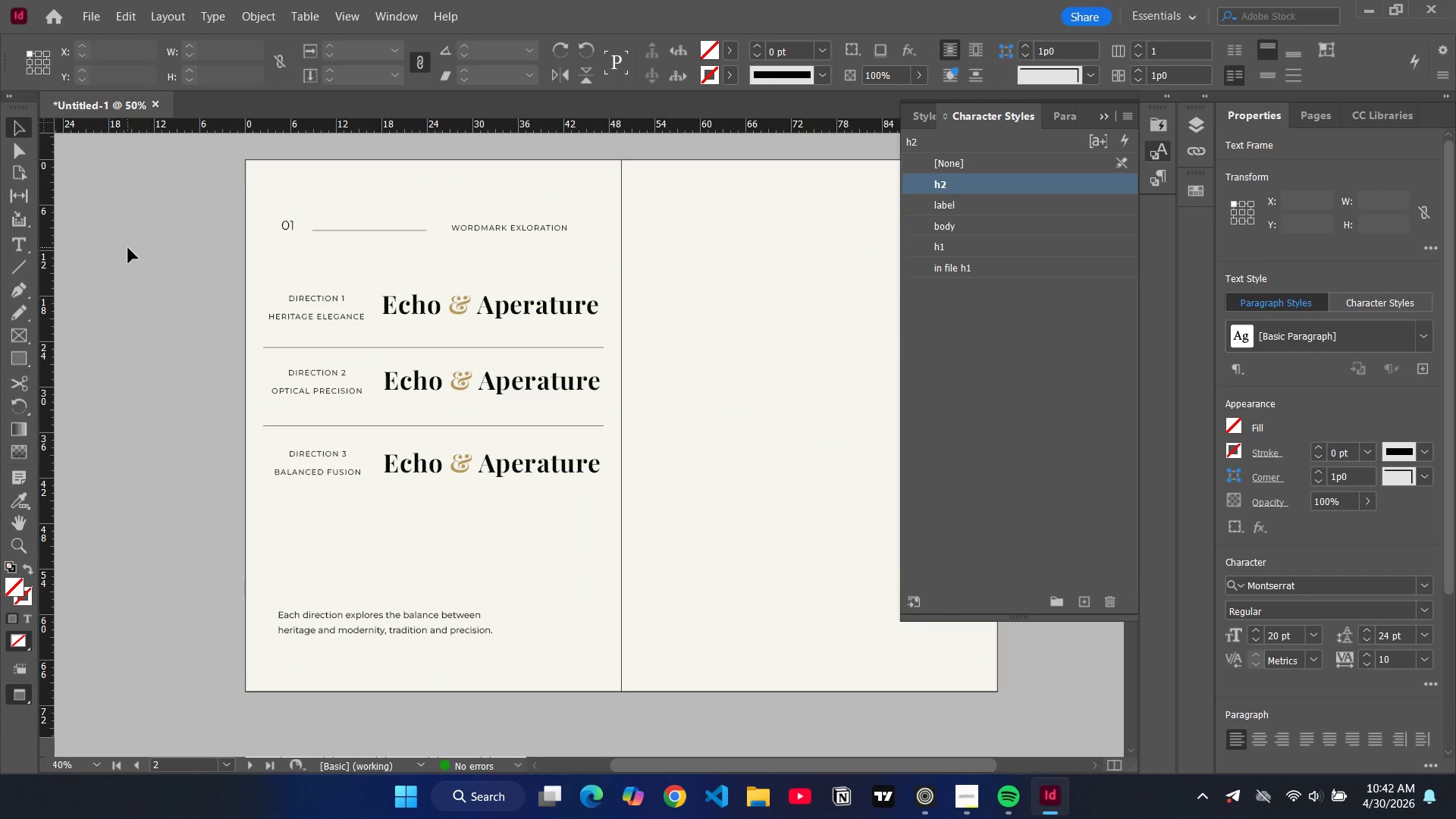 
key(W)
 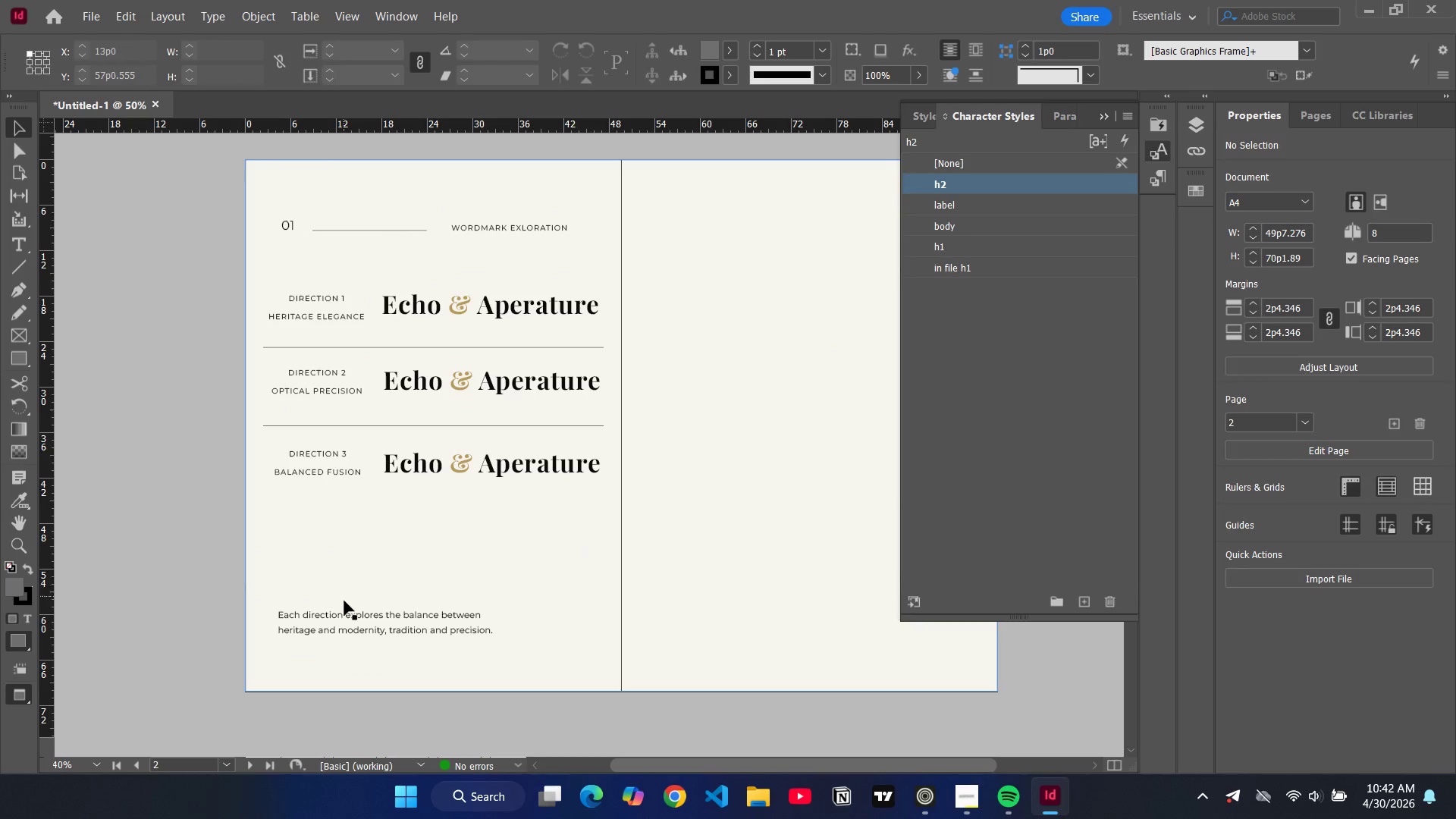 
left_click([357, 624])
 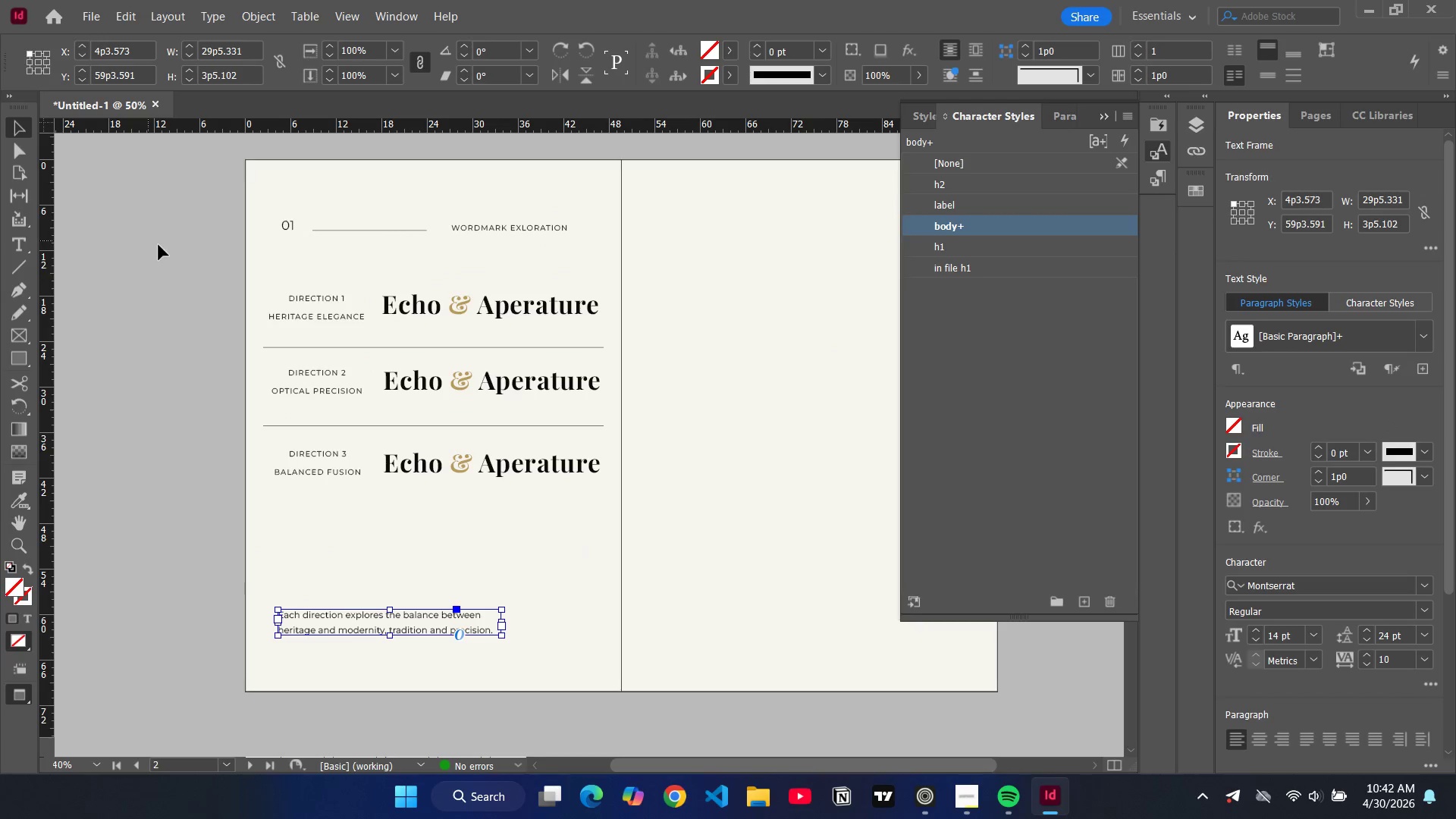 
key(W)
 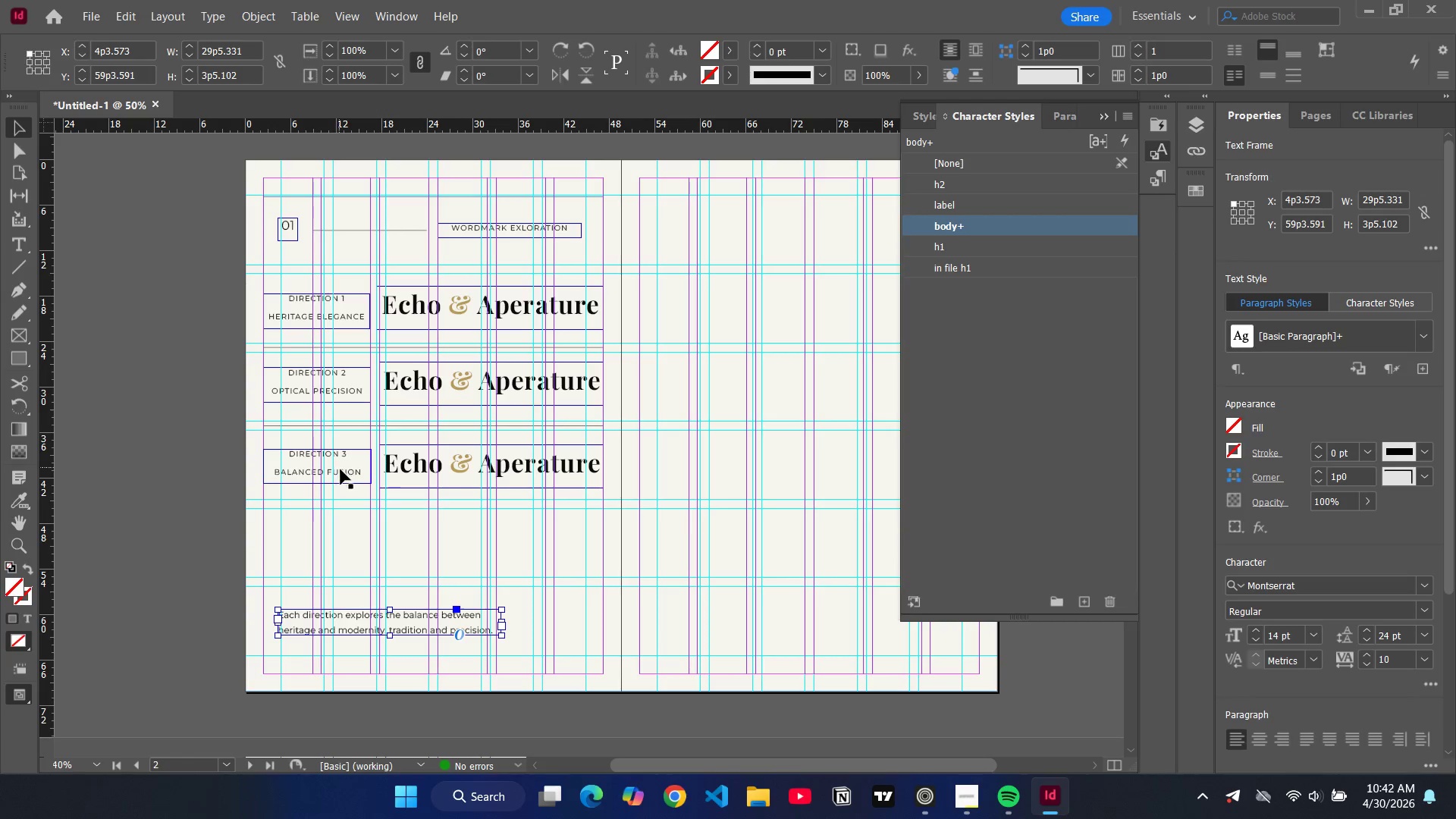 
left_click_drag(start_coordinate=[344, 463], to_coordinate=[346, 479])
 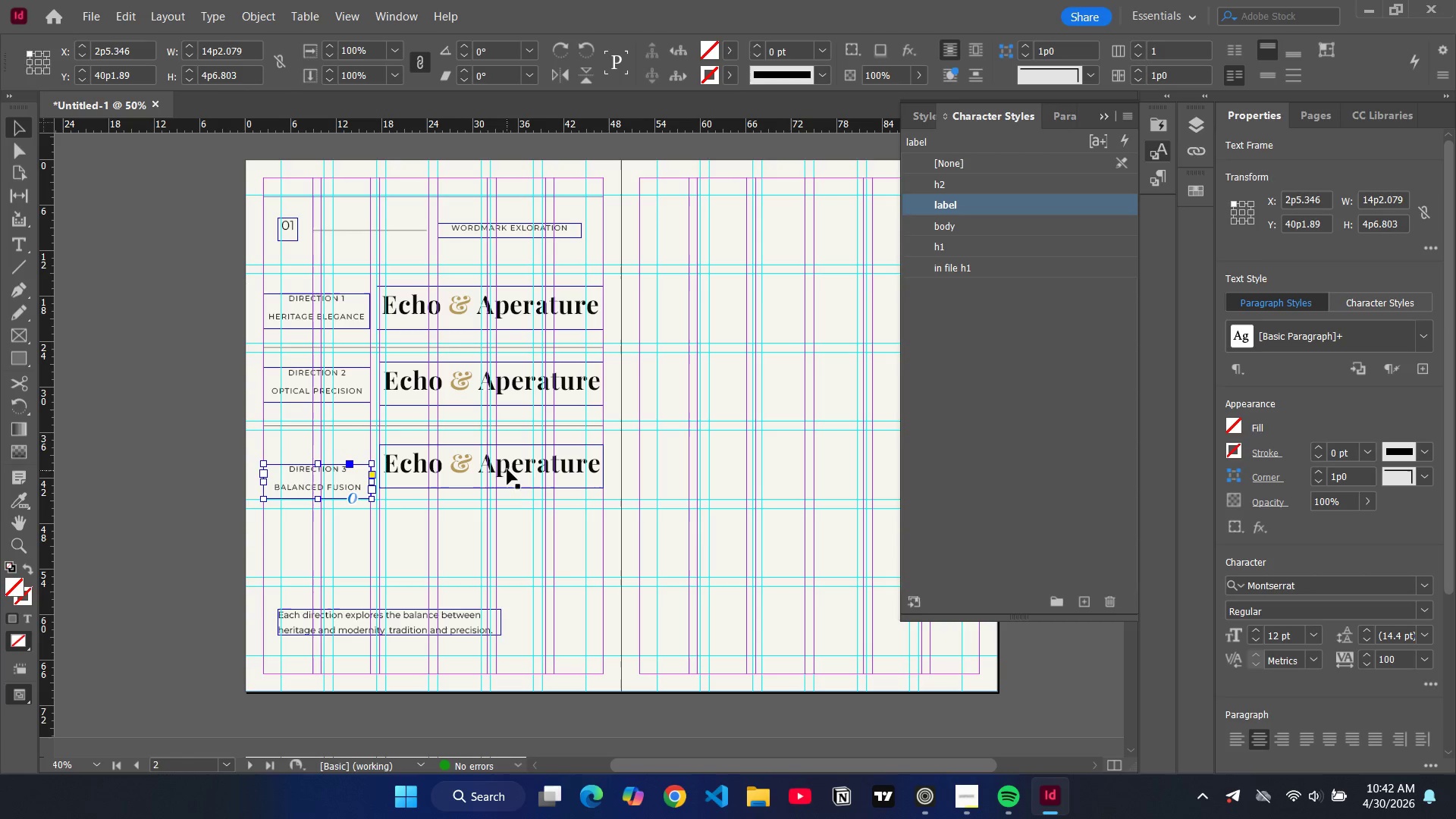 
left_click_drag(start_coordinate=[507, 469], to_coordinate=[509, 481])
 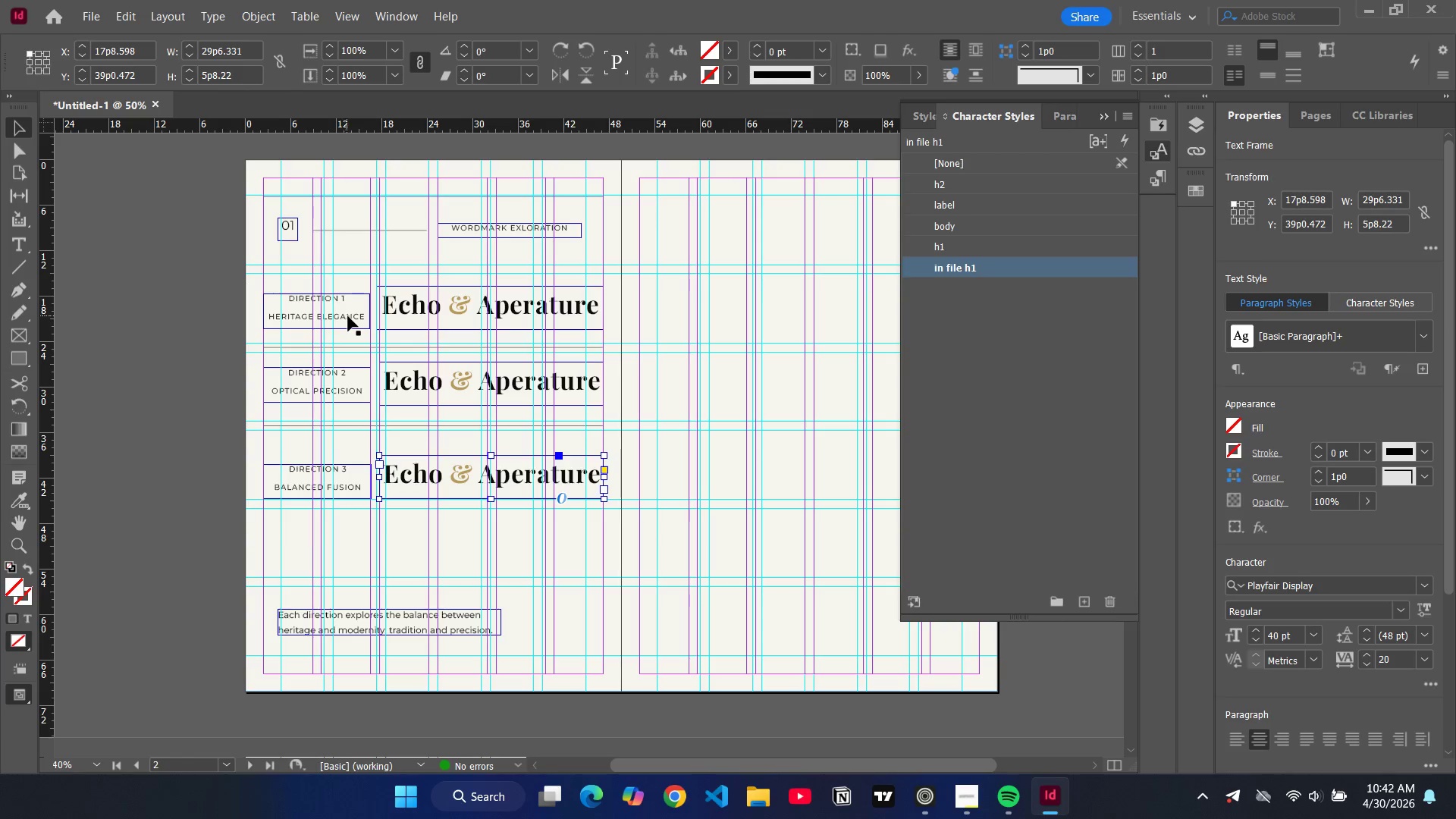 
left_click_drag(start_coordinate=[353, 312], to_coordinate=[354, 330])
 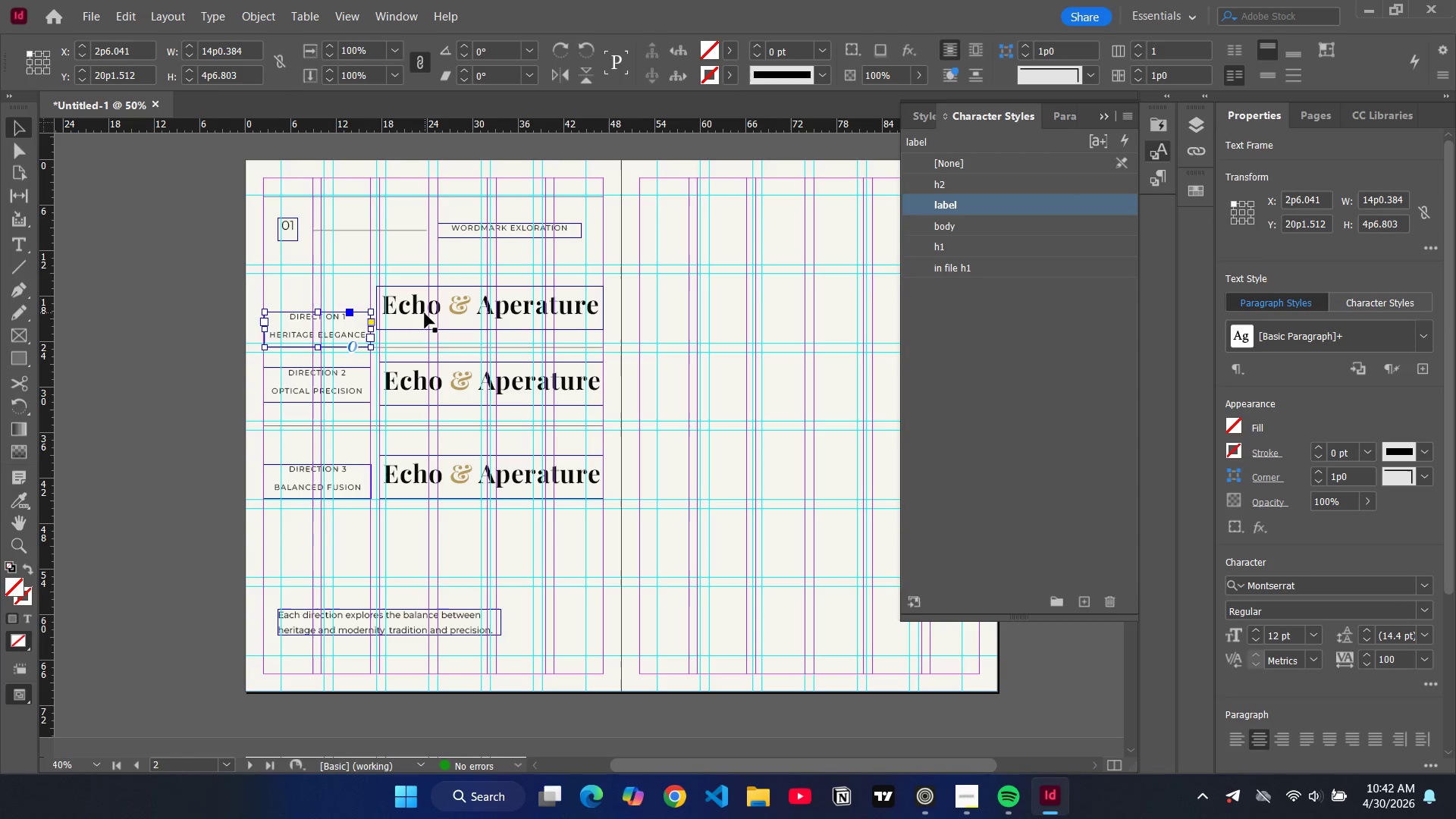 
left_click_drag(start_coordinate=[425, 313], to_coordinate=[430, 329])
 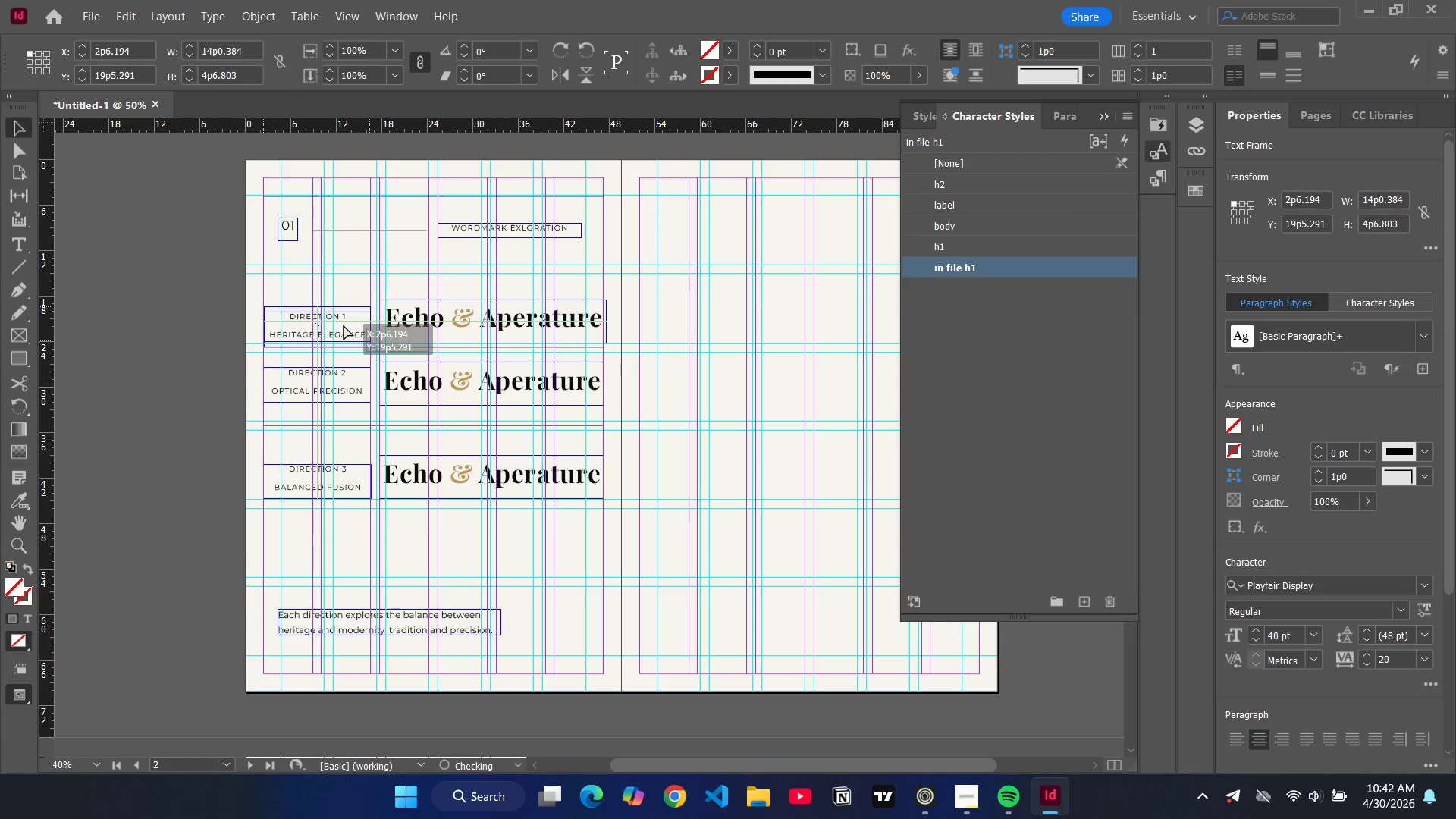 
wait(9.09)
 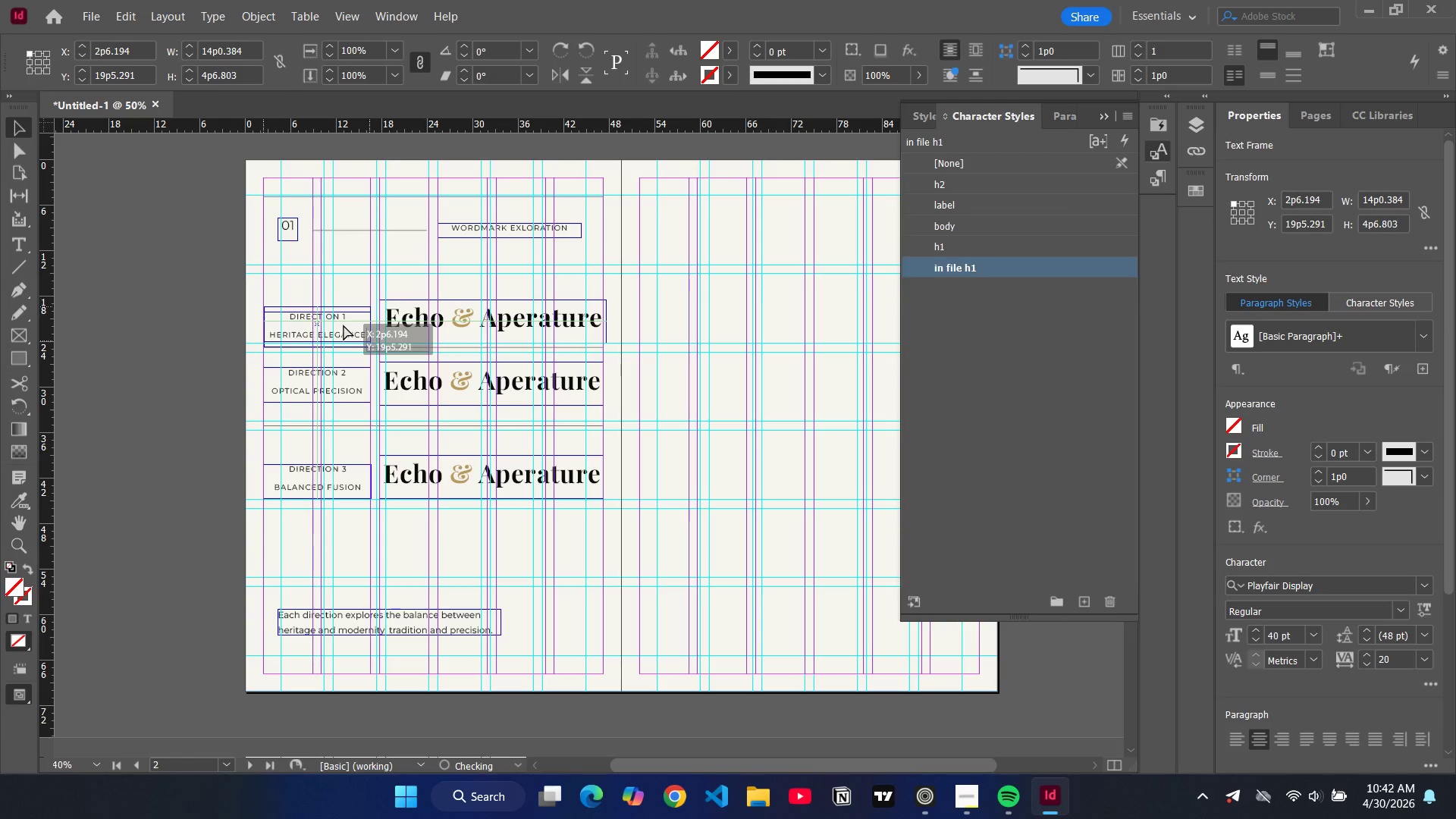 
left_click([395, 345])
 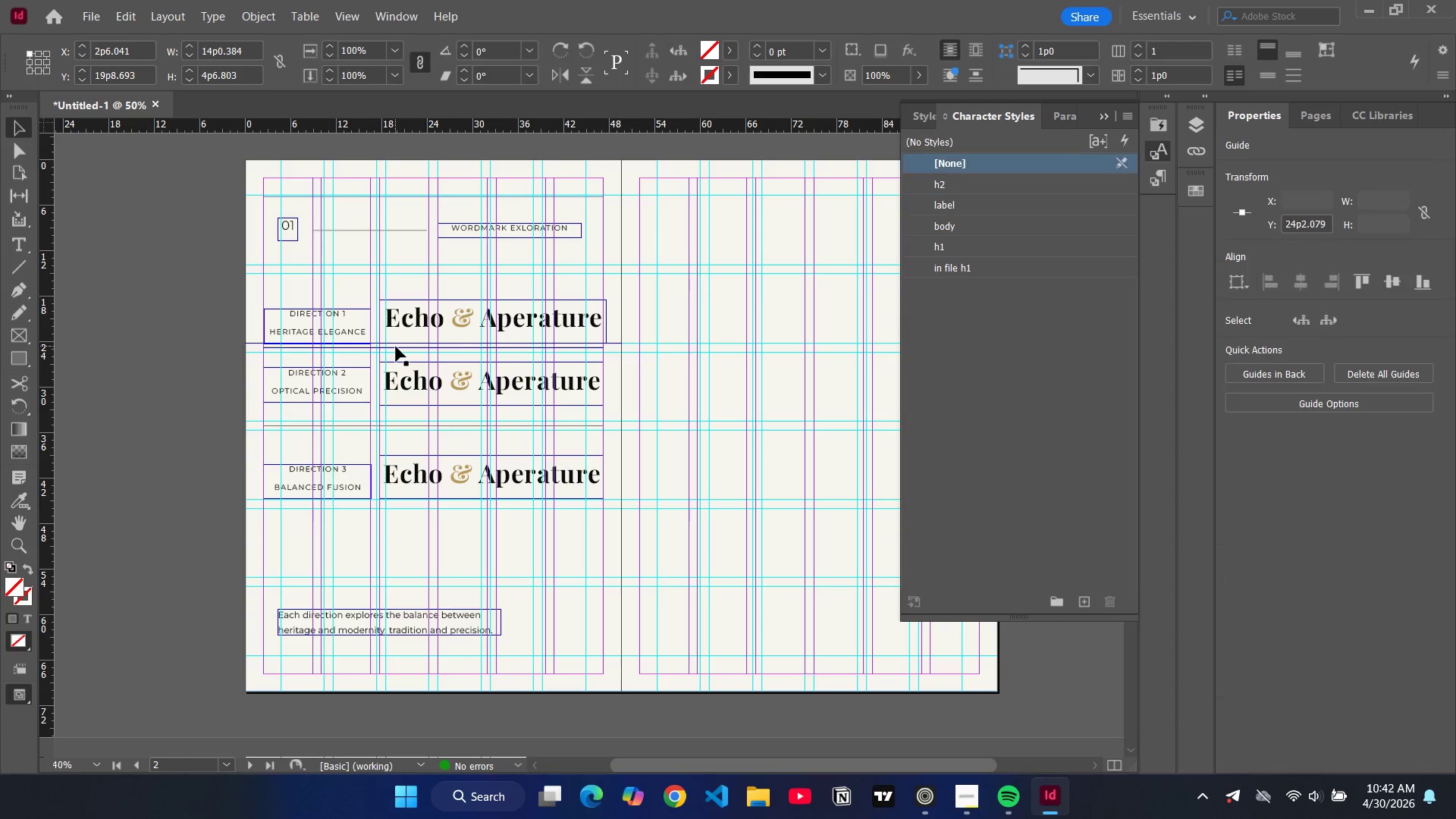 
left_click([396, 347])
 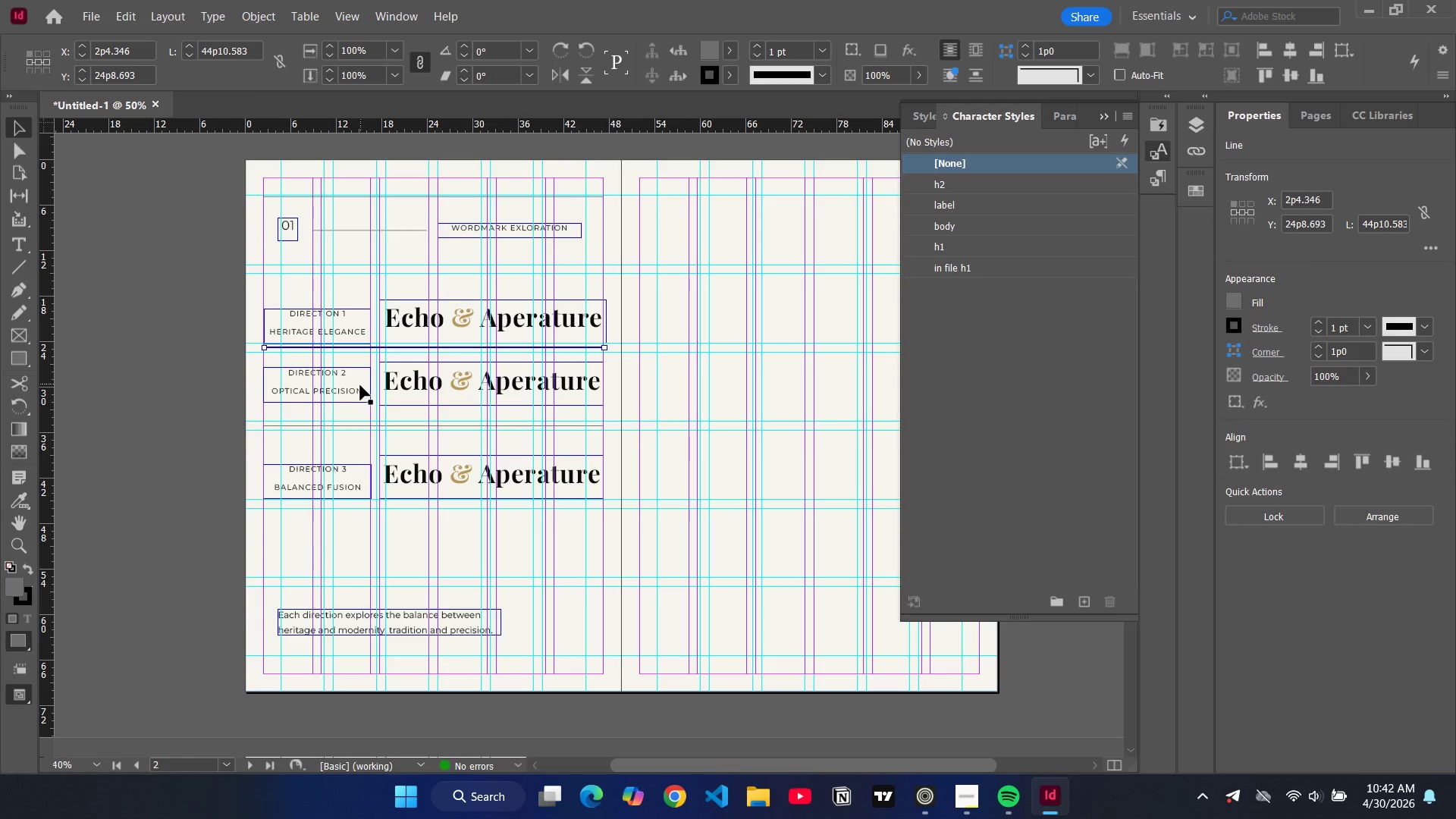 
left_click([359, 388])
 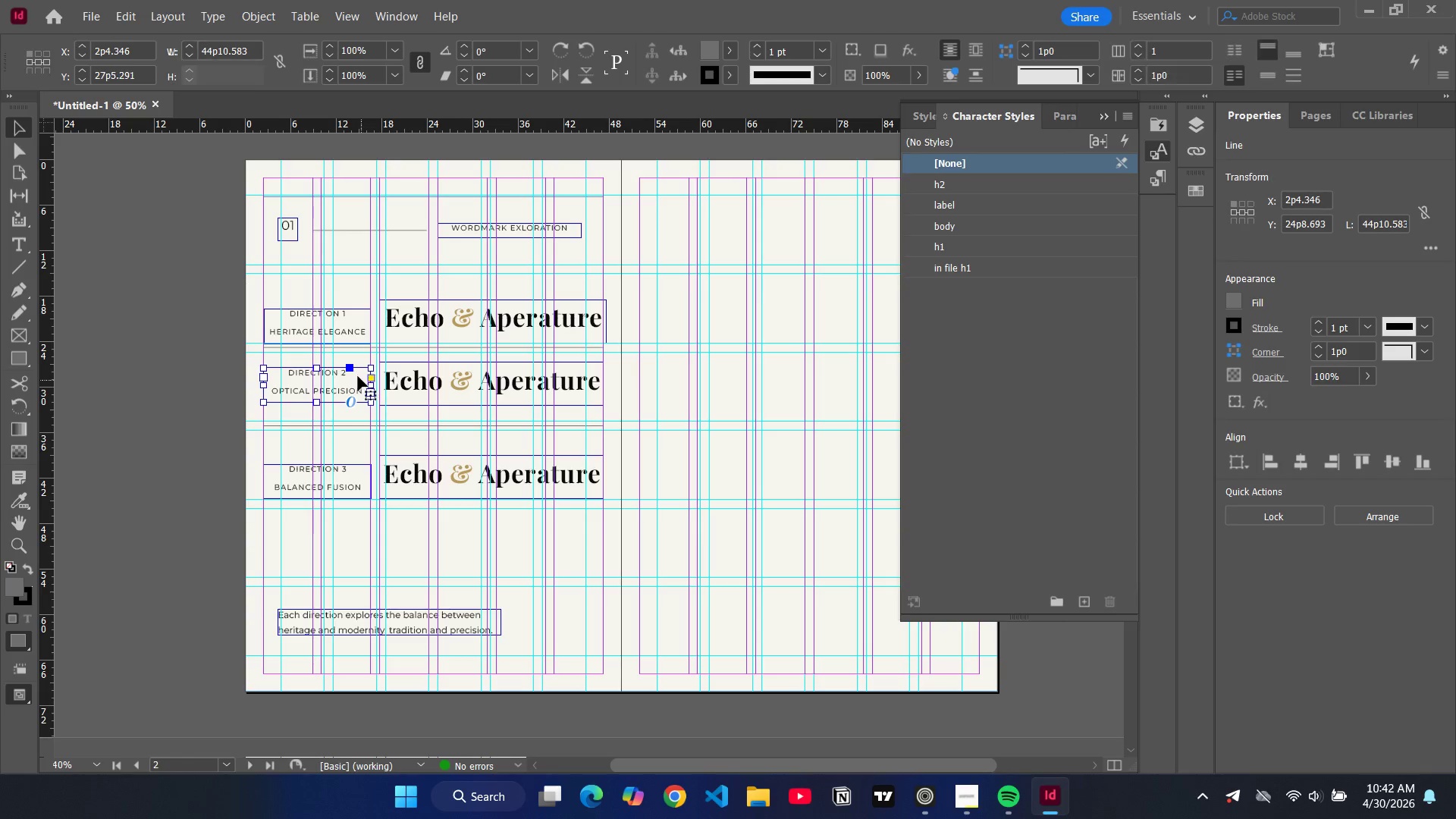 
left_click_drag(start_coordinate=[358, 375], to_coordinate=[360, 396])
 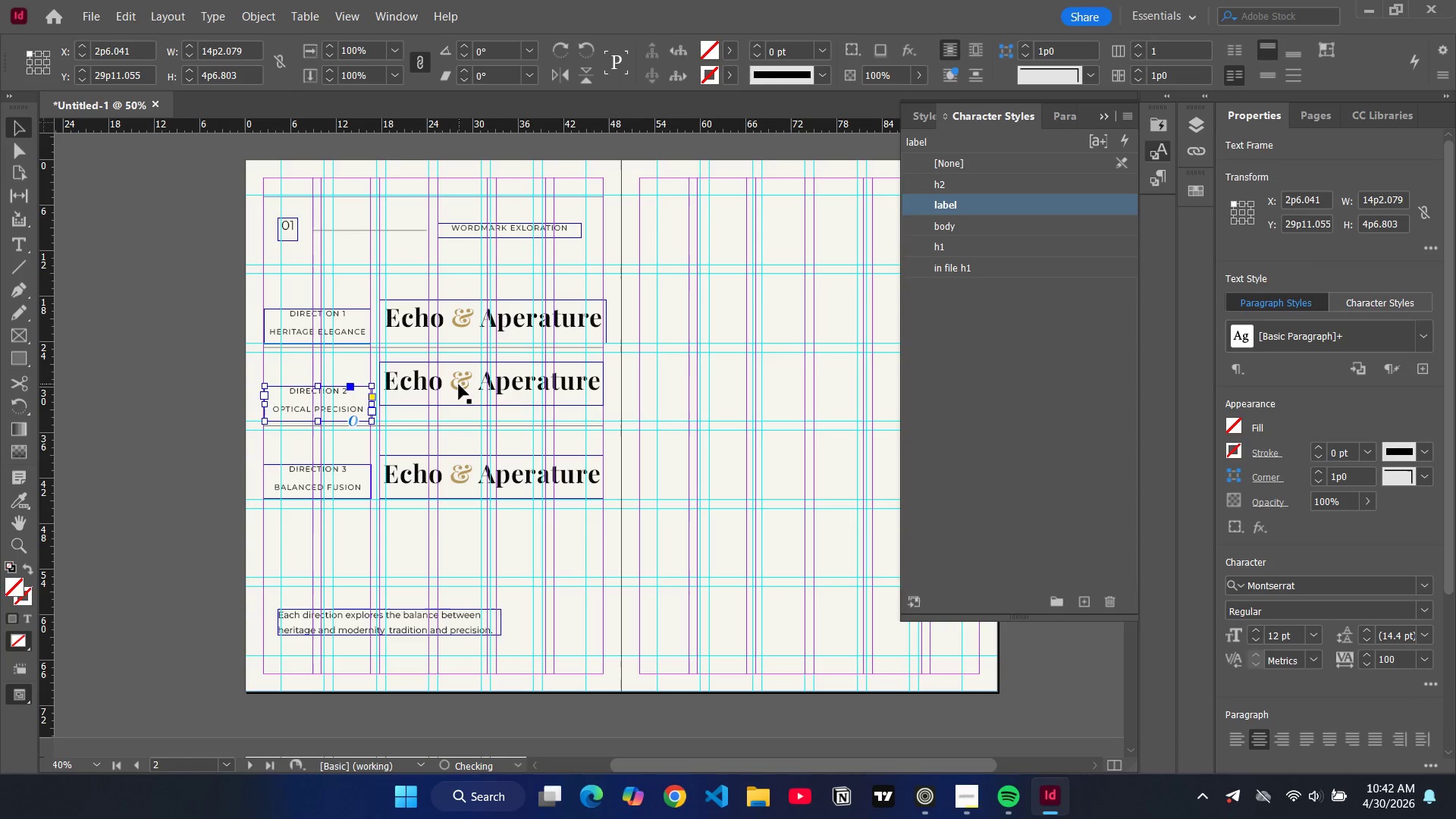 
left_click([459, 384])
 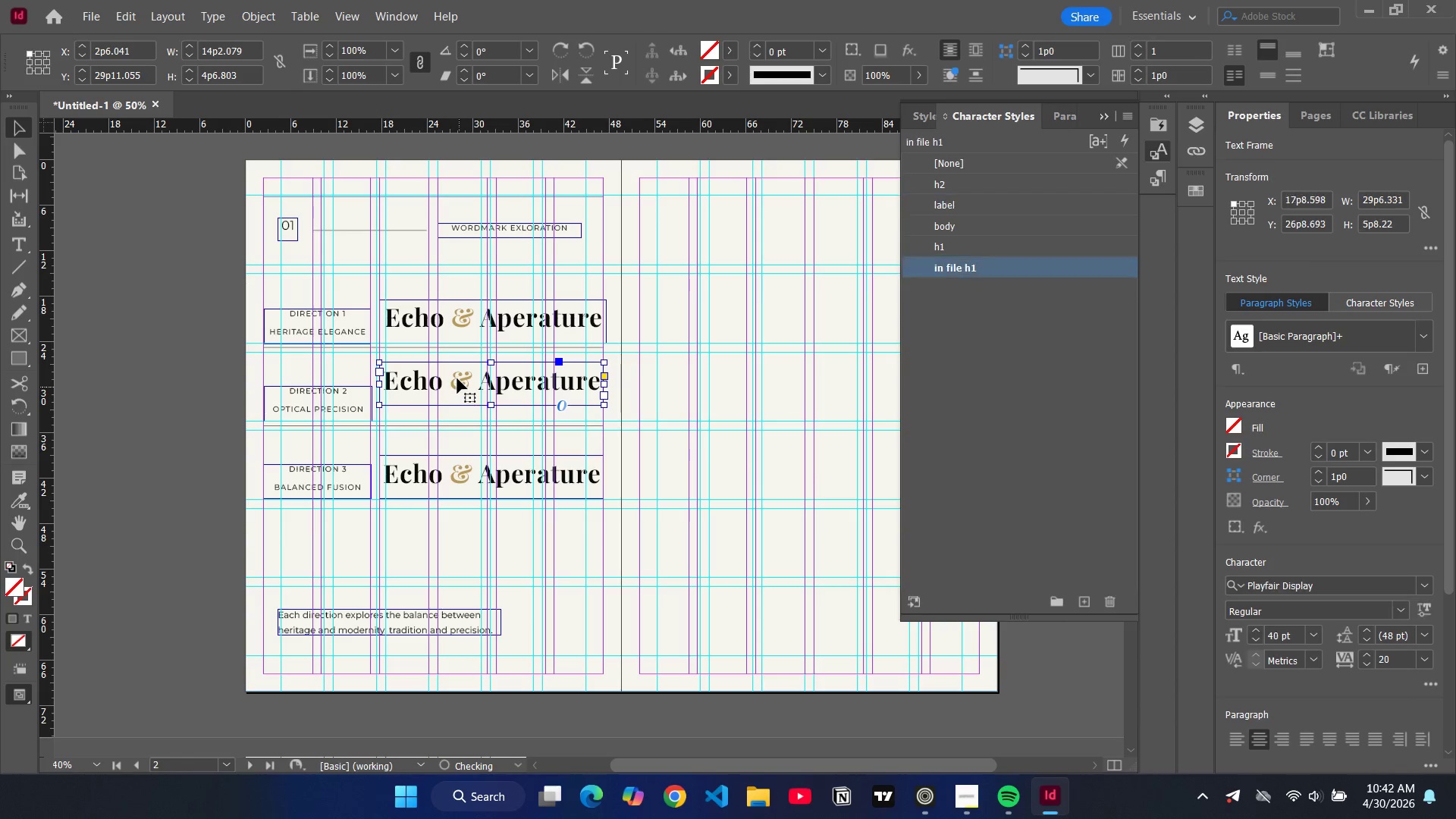 
left_click_drag(start_coordinate=[457, 378], to_coordinate=[458, 394])
 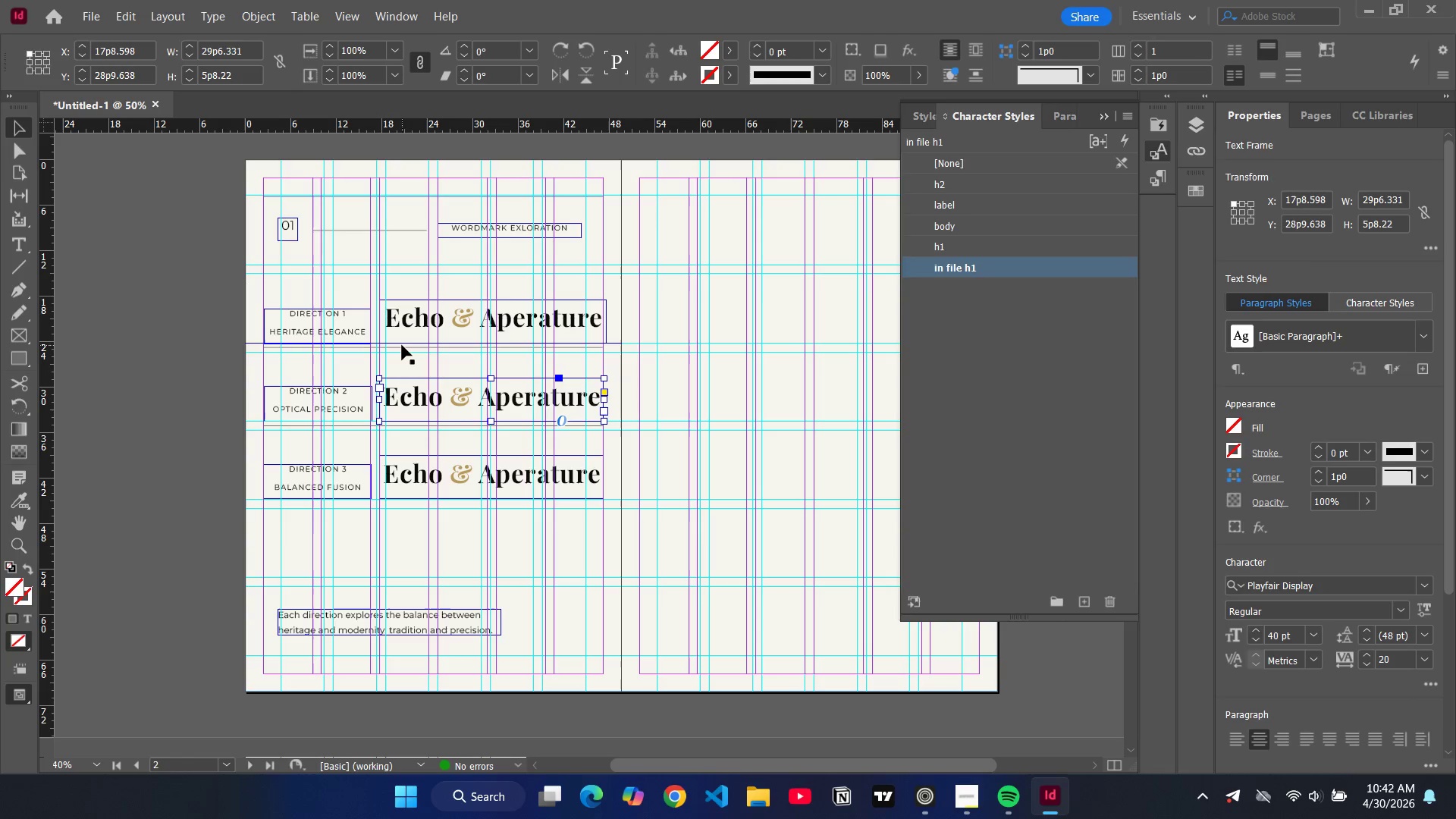 
left_click([402, 345])
 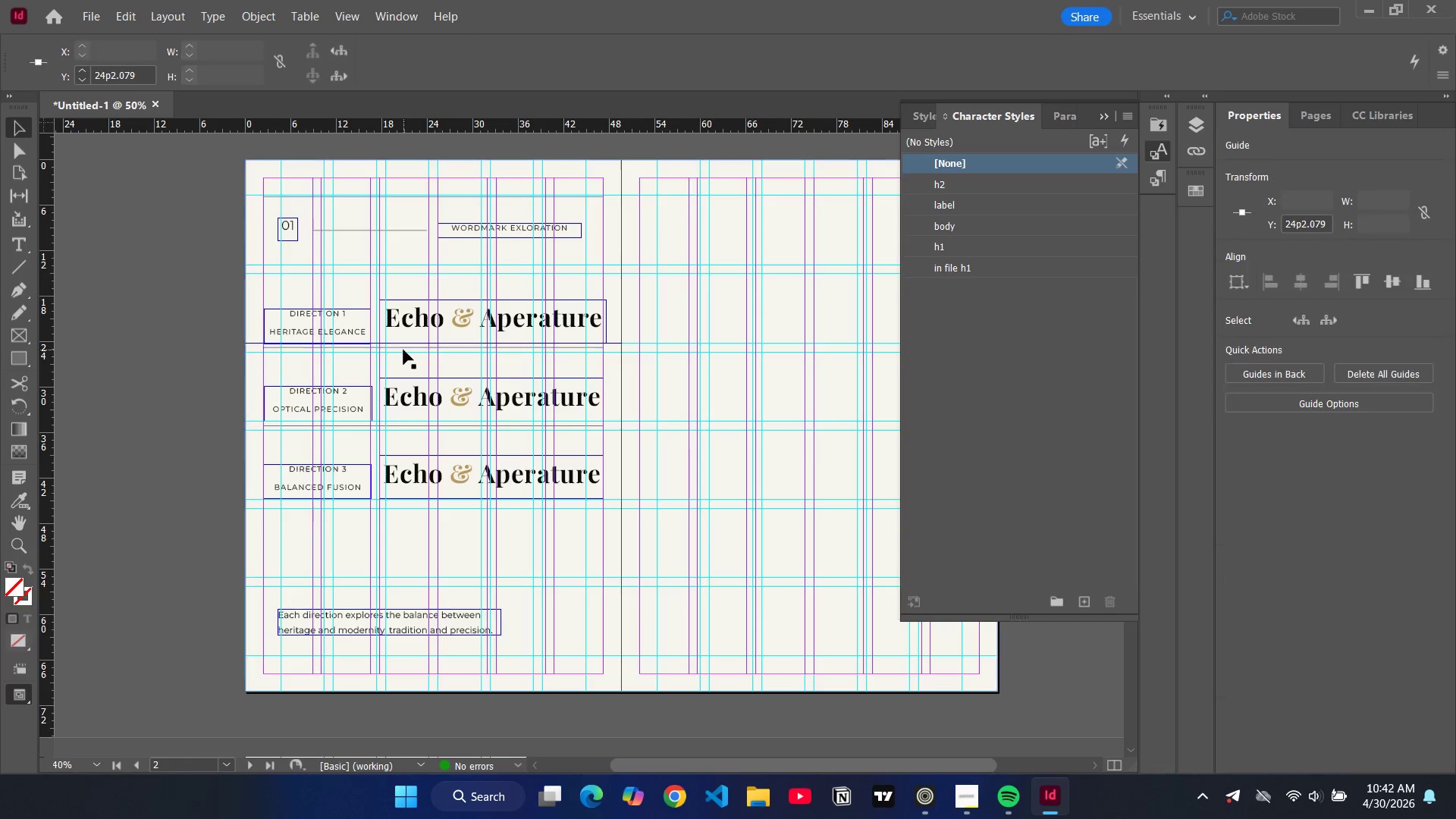 
left_click([403, 350])
 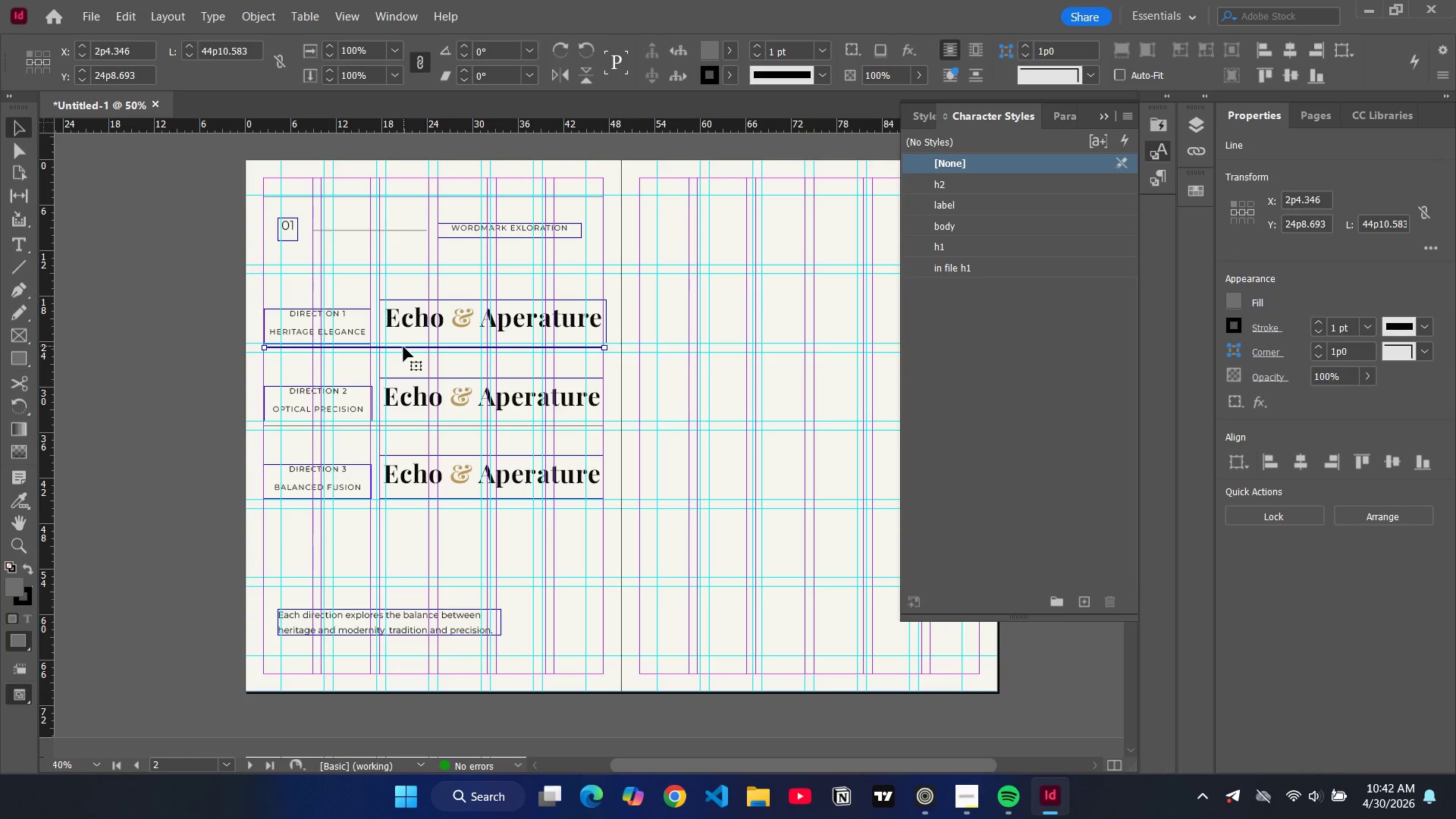 
left_click_drag(start_coordinate=[403, 347], to_coordinate=[403, 353])
 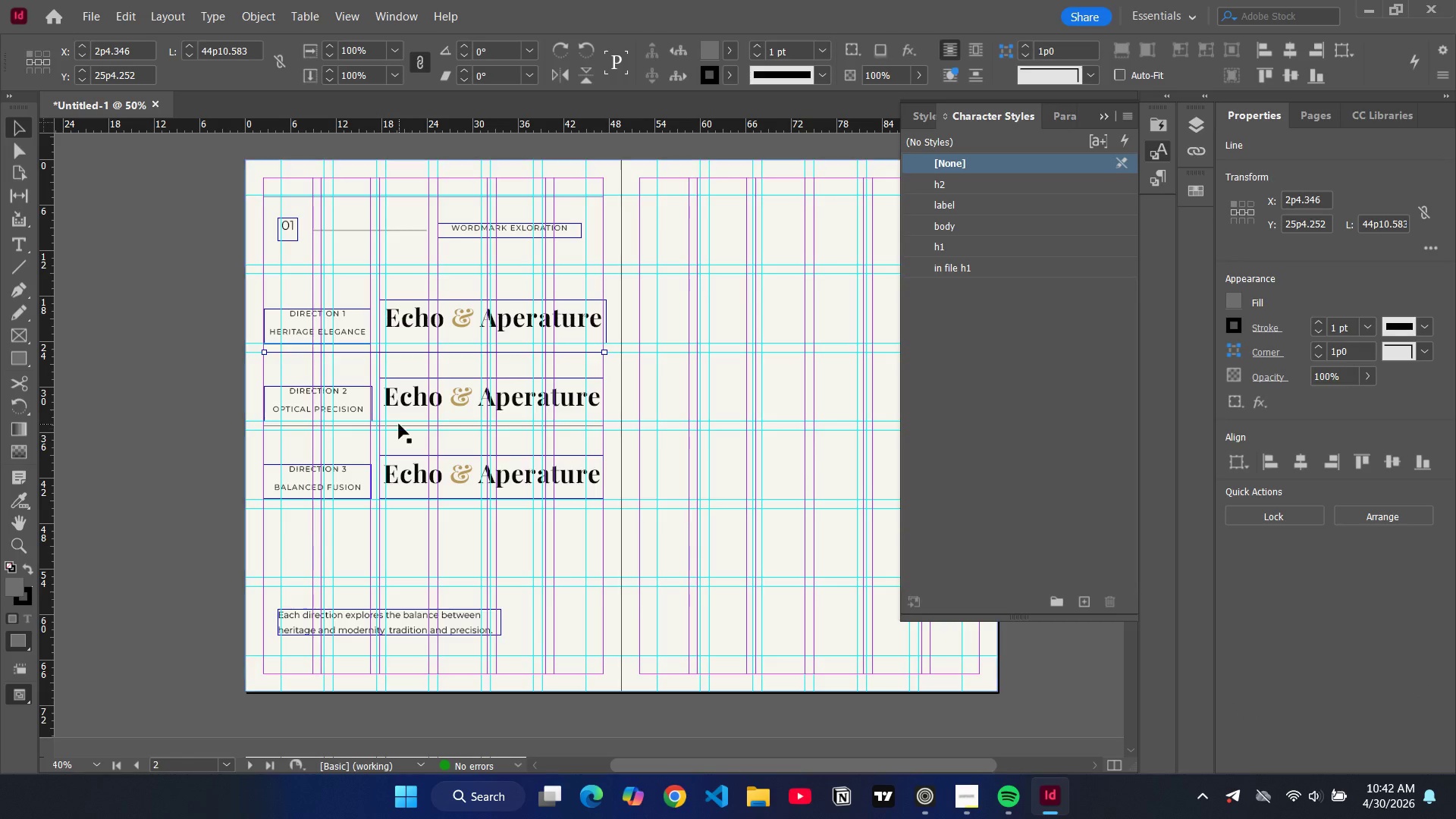 
left_click([399, 424])
 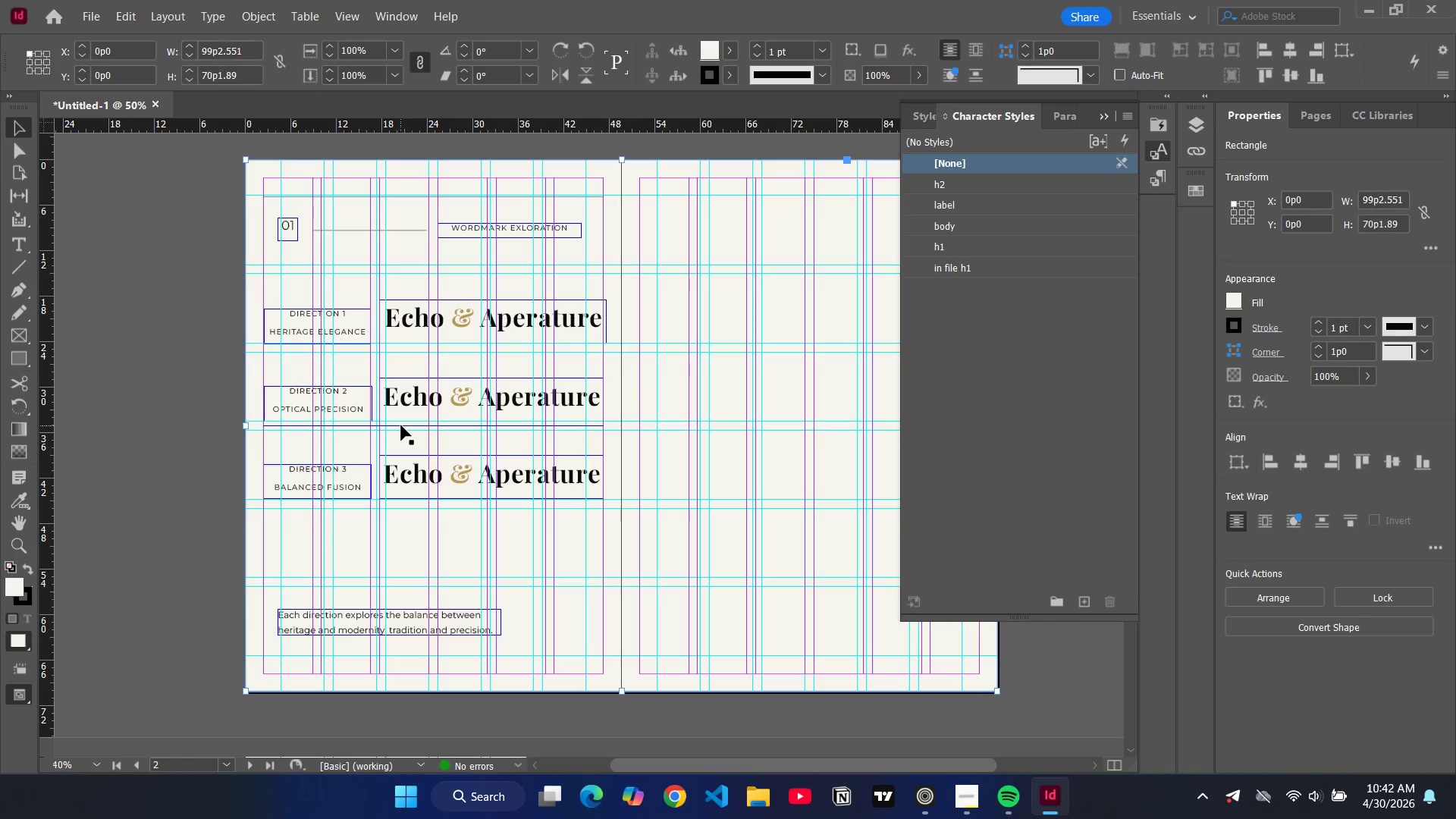 
left_click_drag(start_coordinate=[401, 425], to_coordinate=[401, 431])
 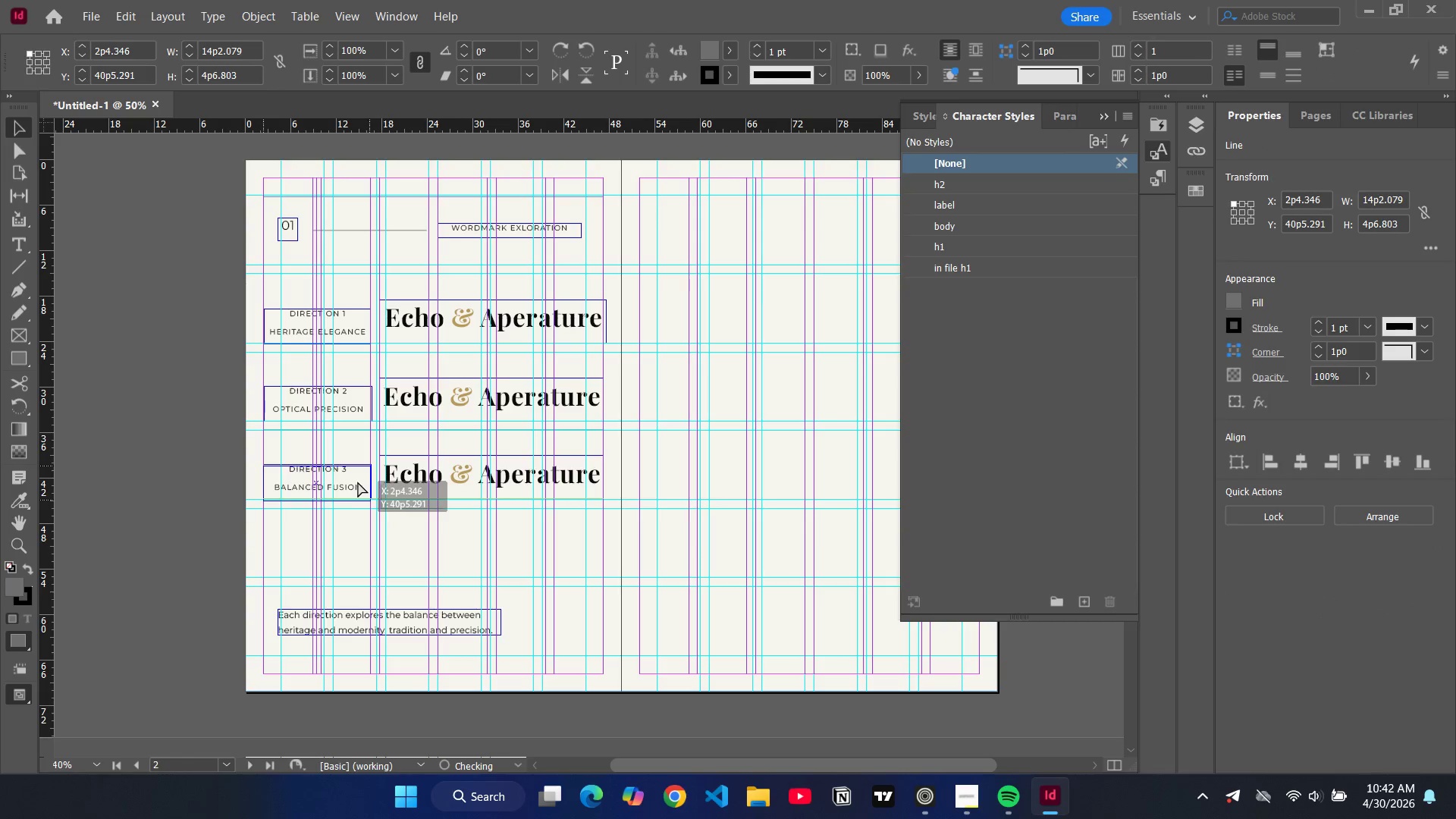 
left_click([358, 481])
 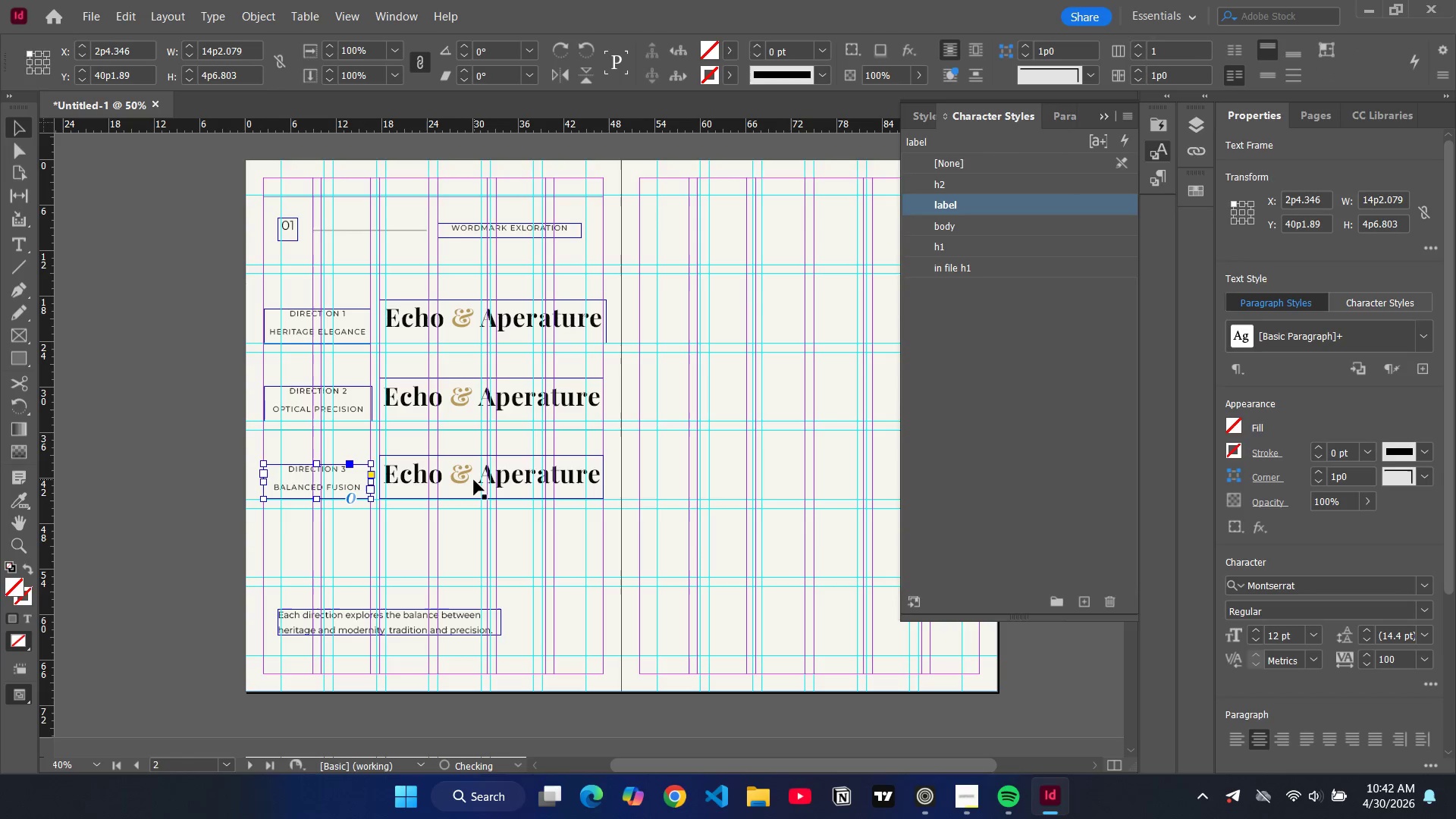 
left_click([474, 480])
 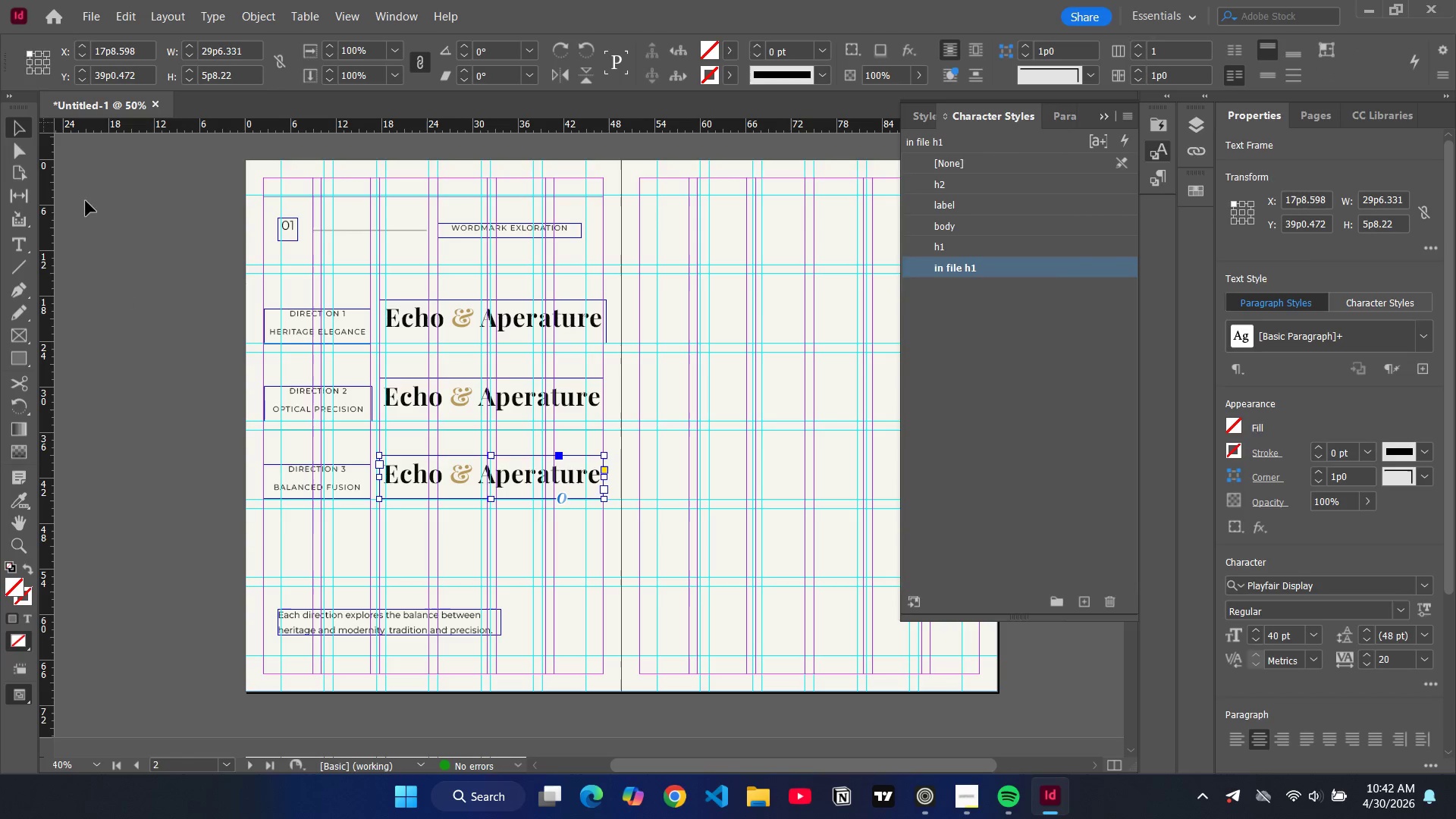 
left_click([118, 269])
 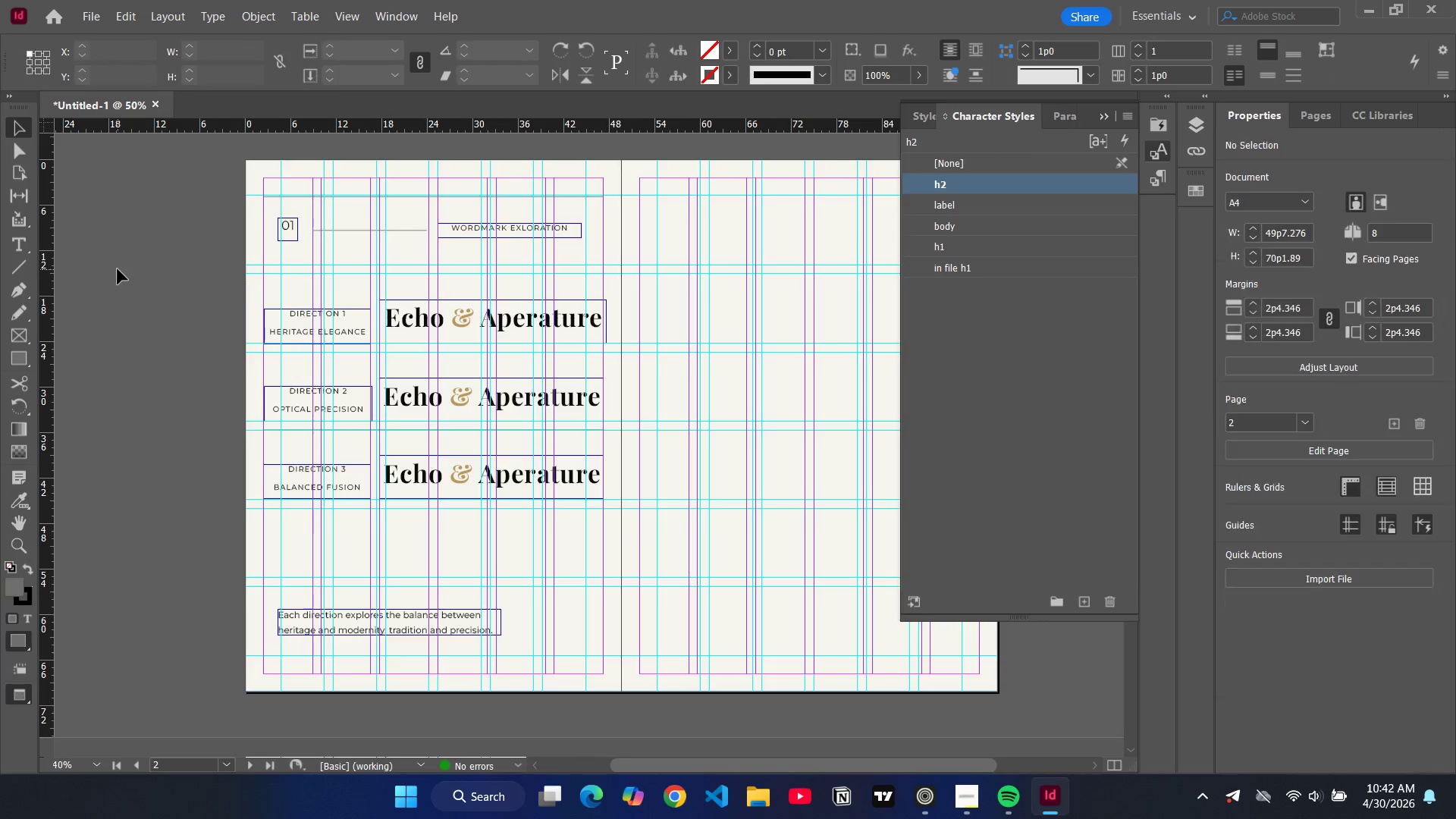 
key(W)
 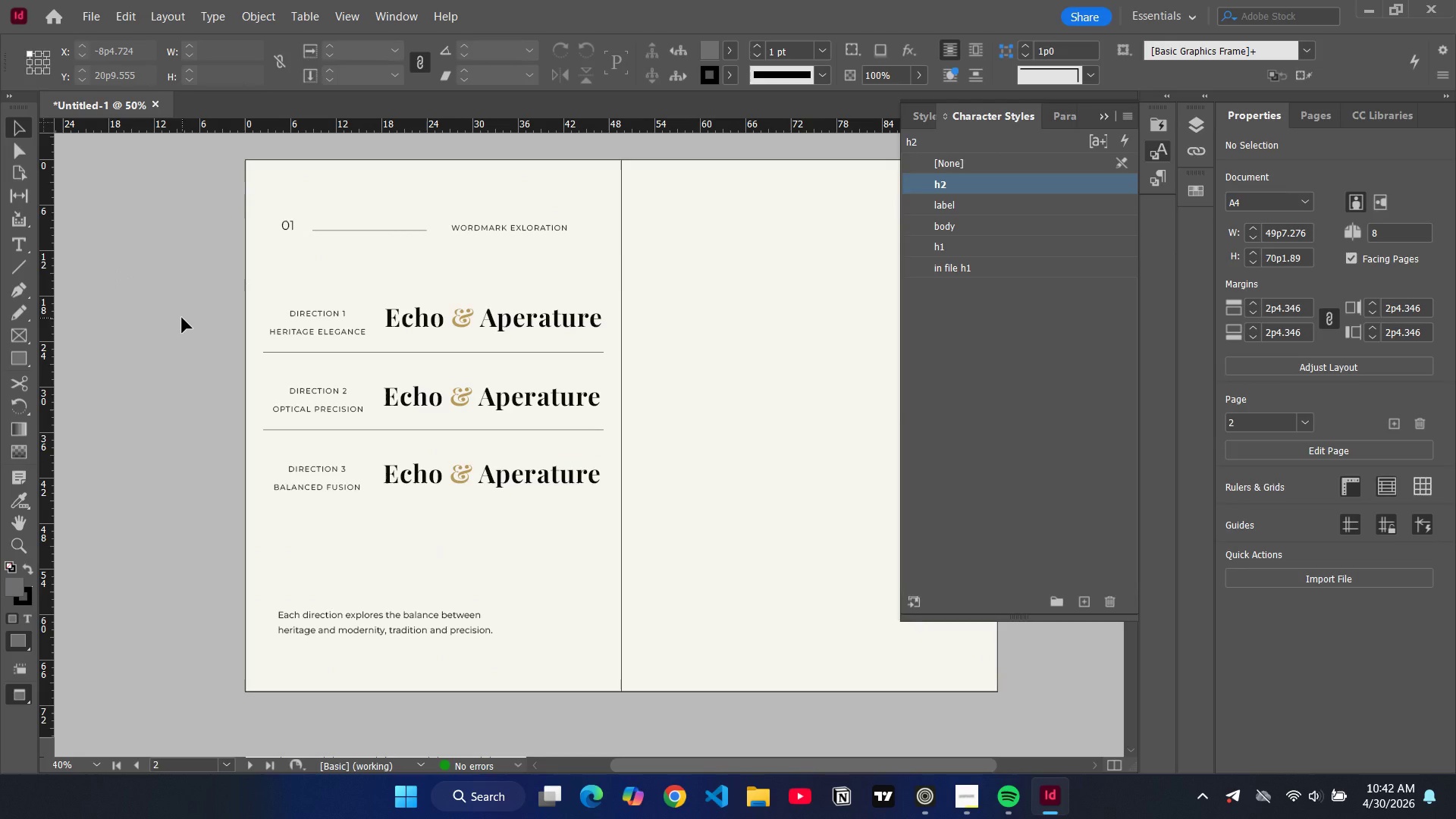 
wait(10.52)
 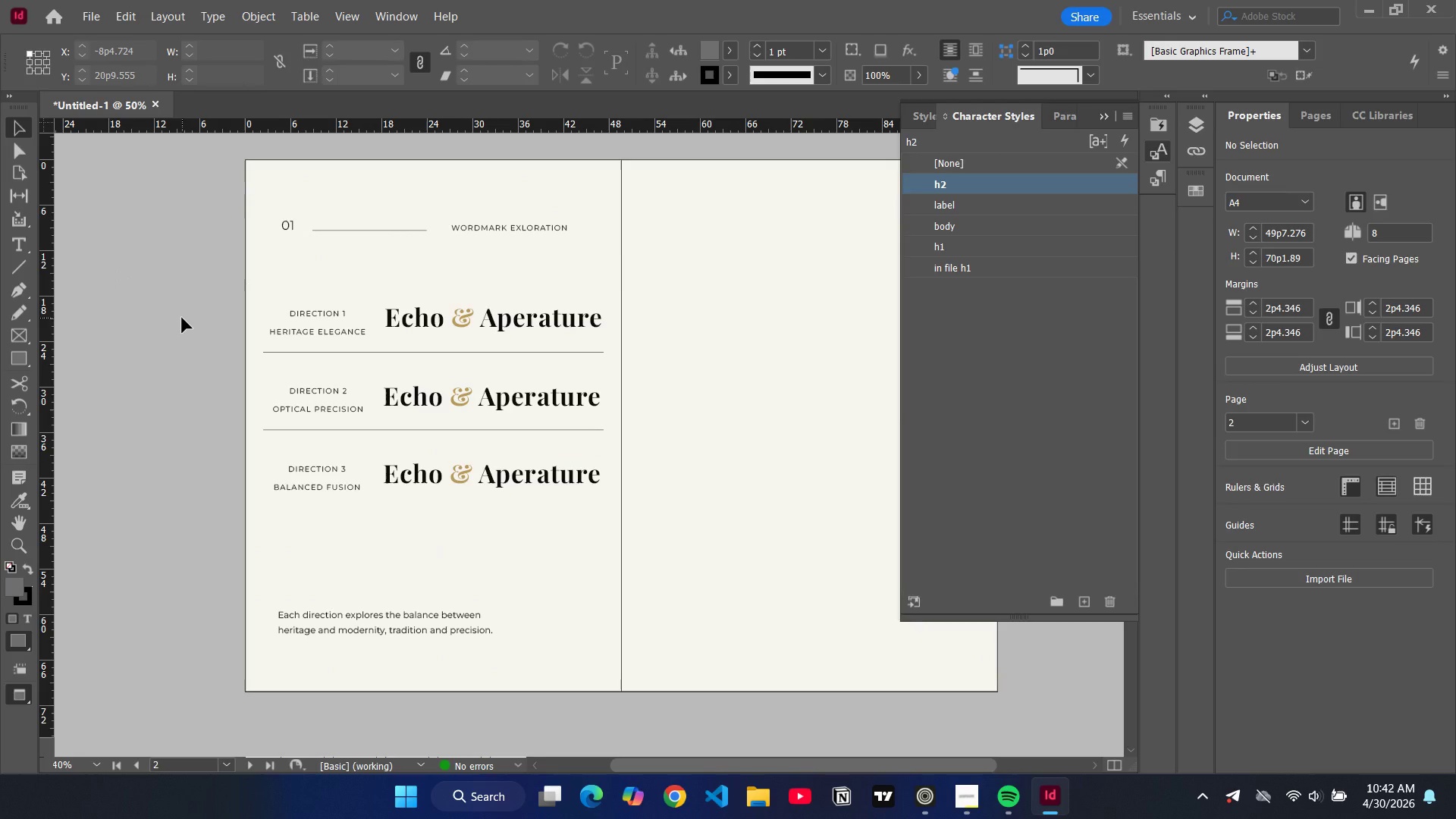 
left_click([290, 230])
 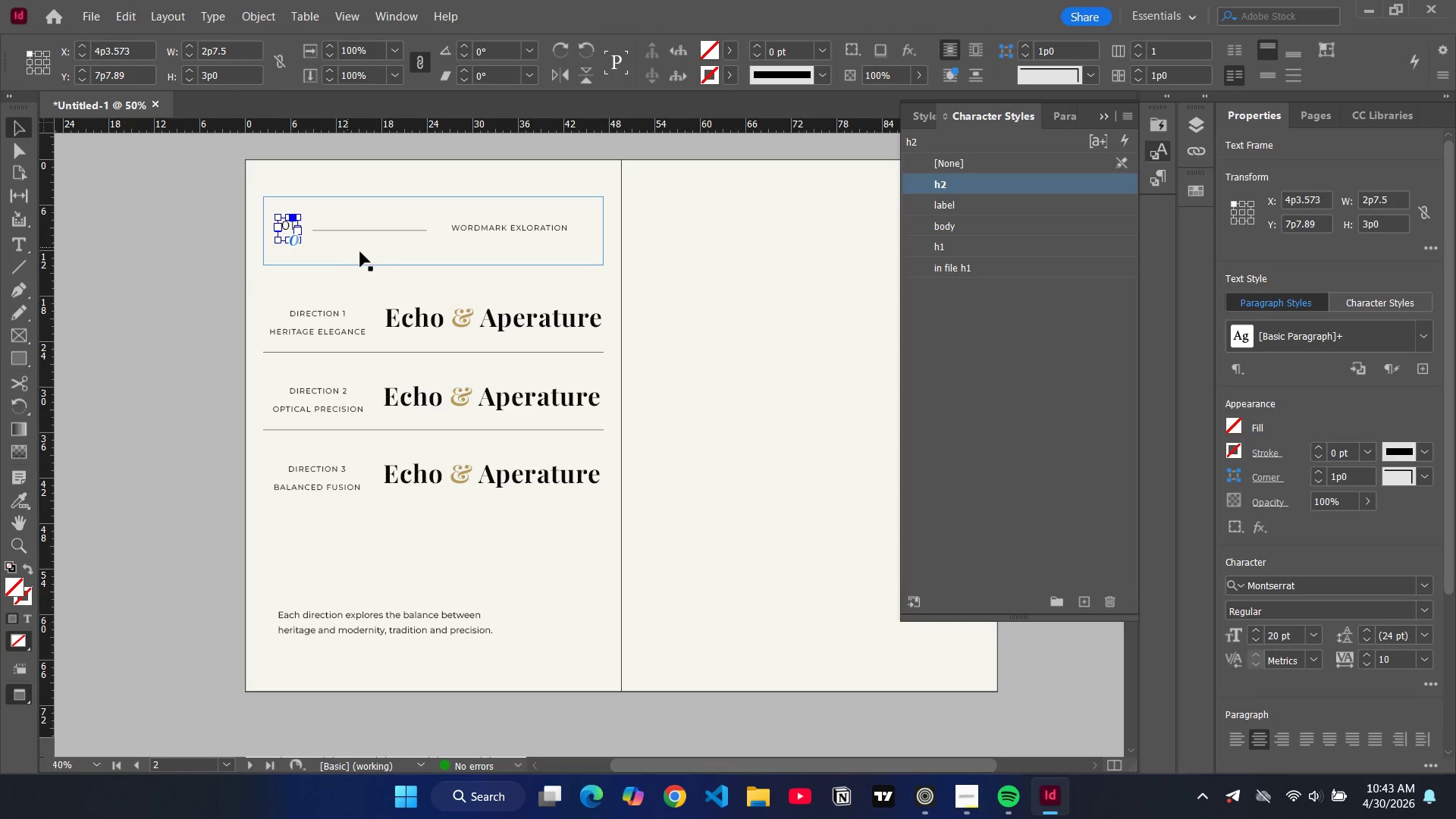 
hold_key(key=ShiftLeft, duration=1.51)
left_click([386, 230])
 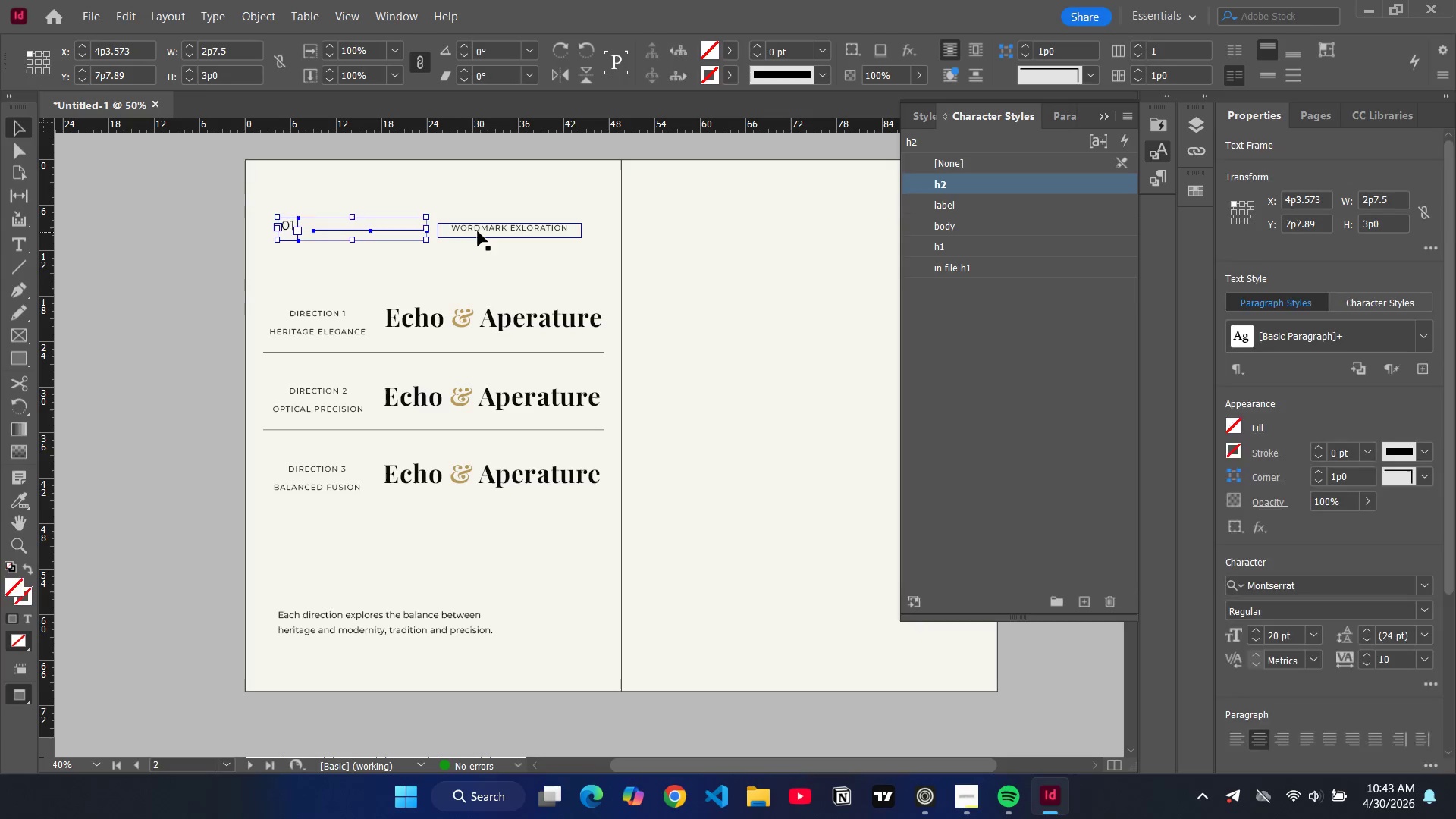 
left_click([478, 231])
 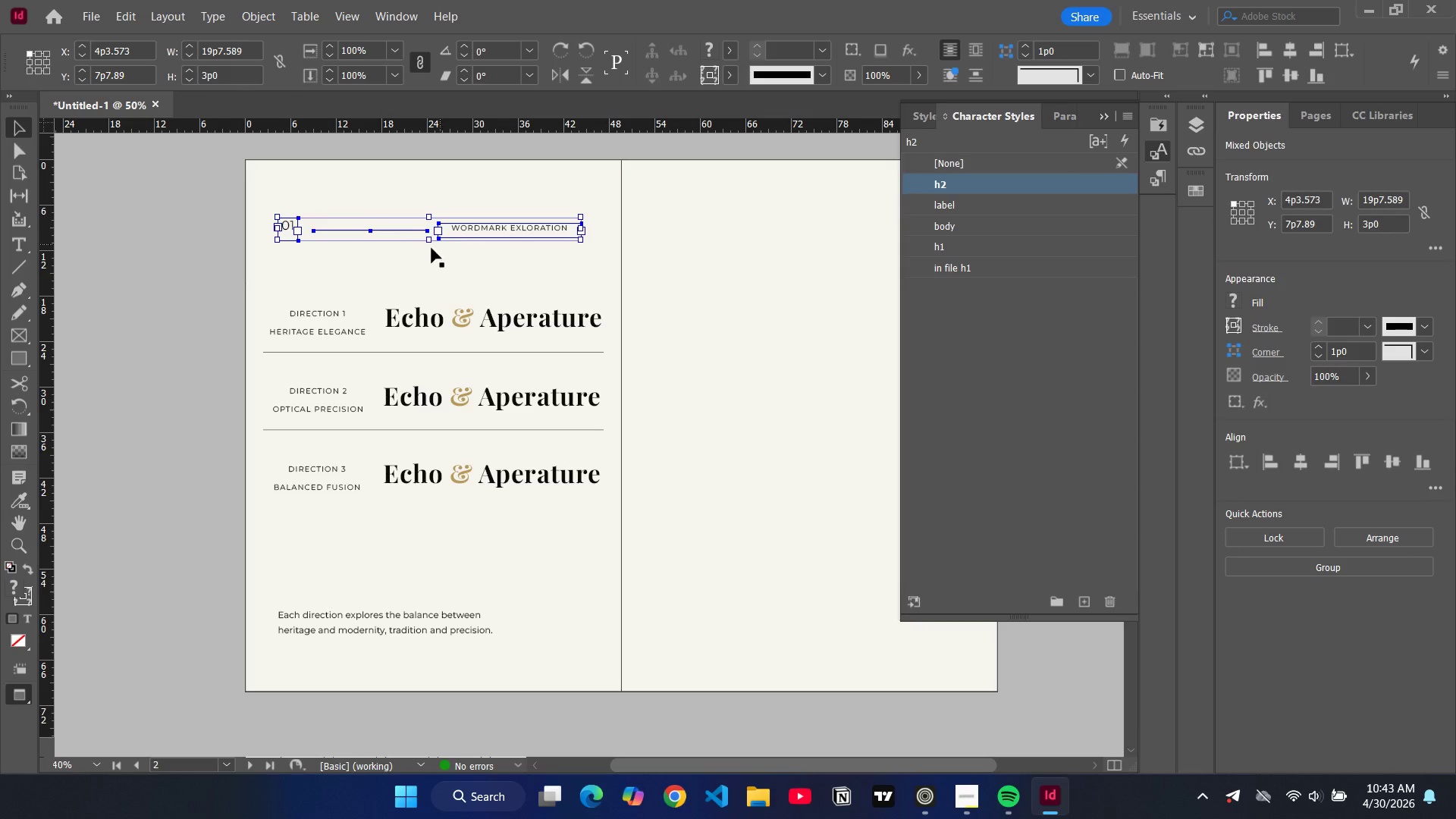 
hold_key(key=ShiftLeft, duration=0.86)
left_click([435, 256])
 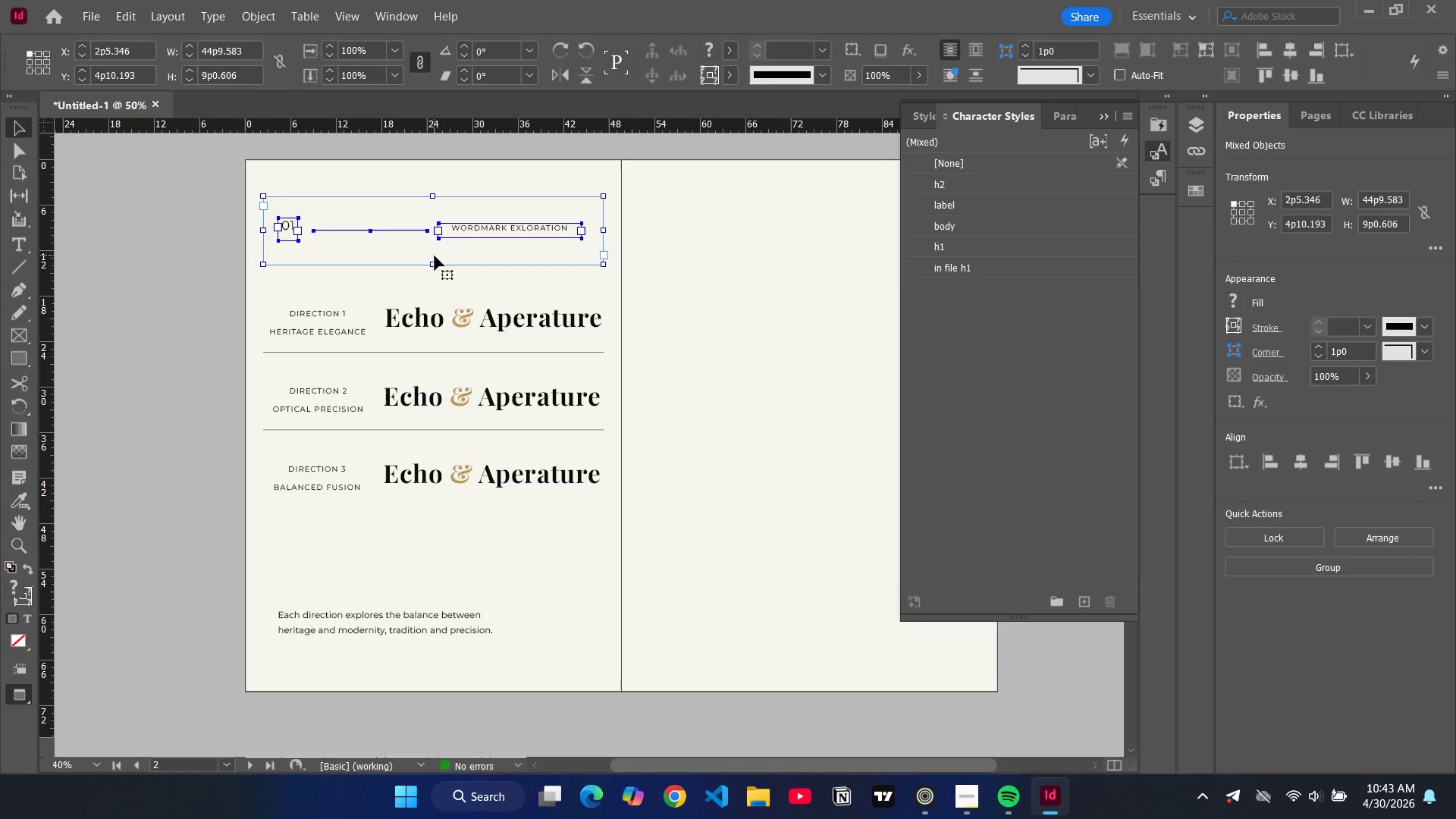 
key(Control+G)
 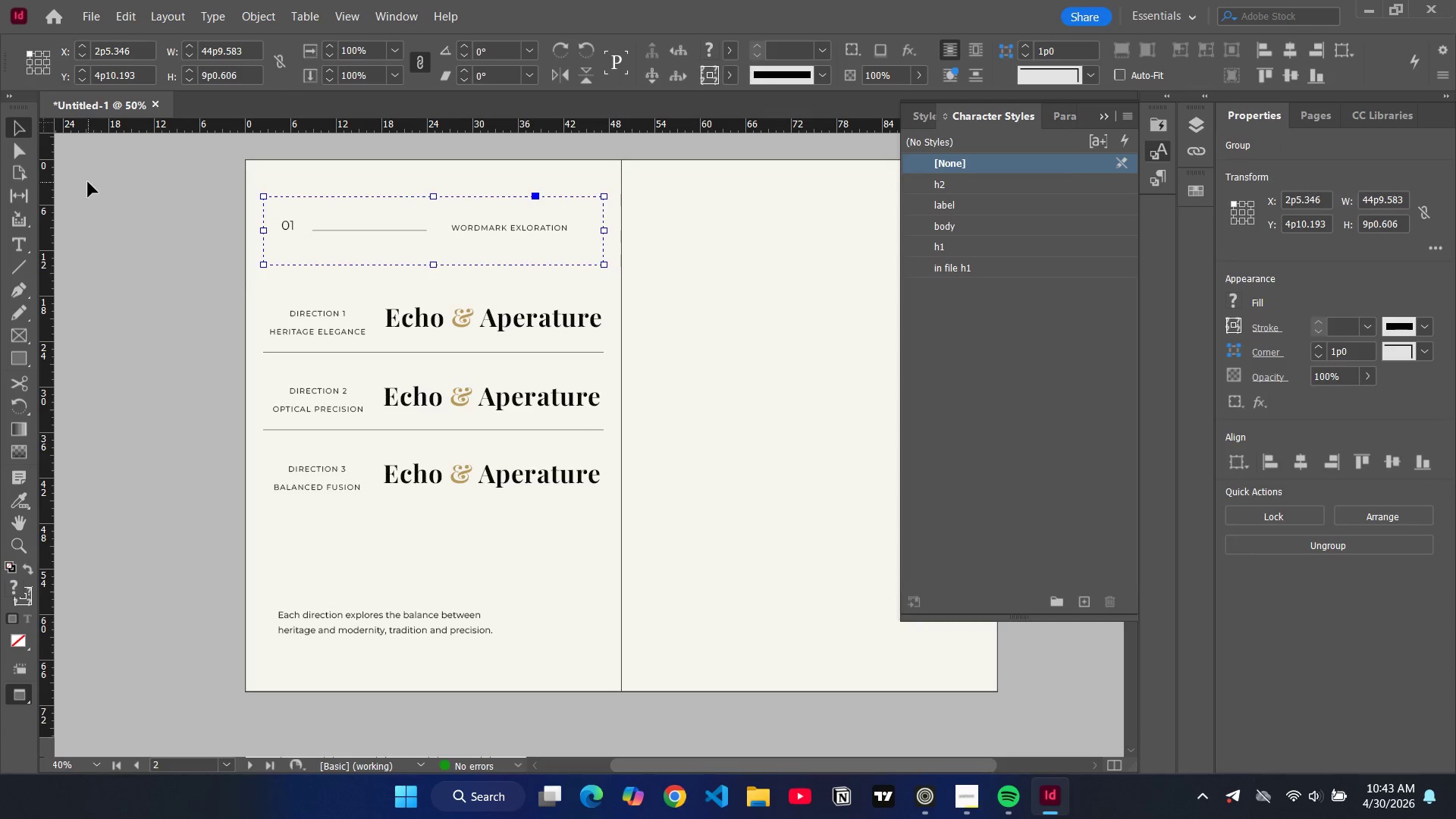 
key(W)
 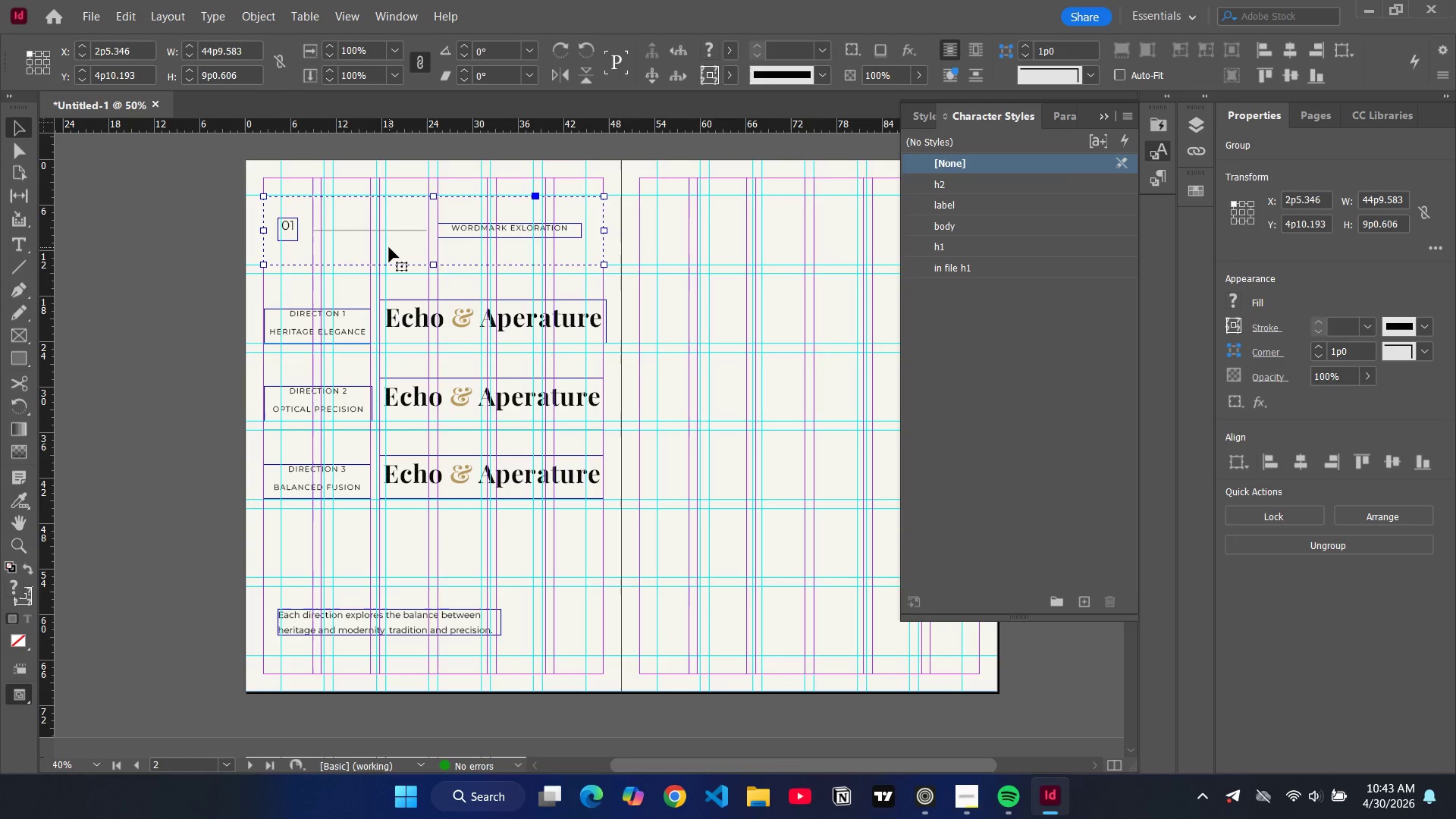 
left_click([389, 247])
 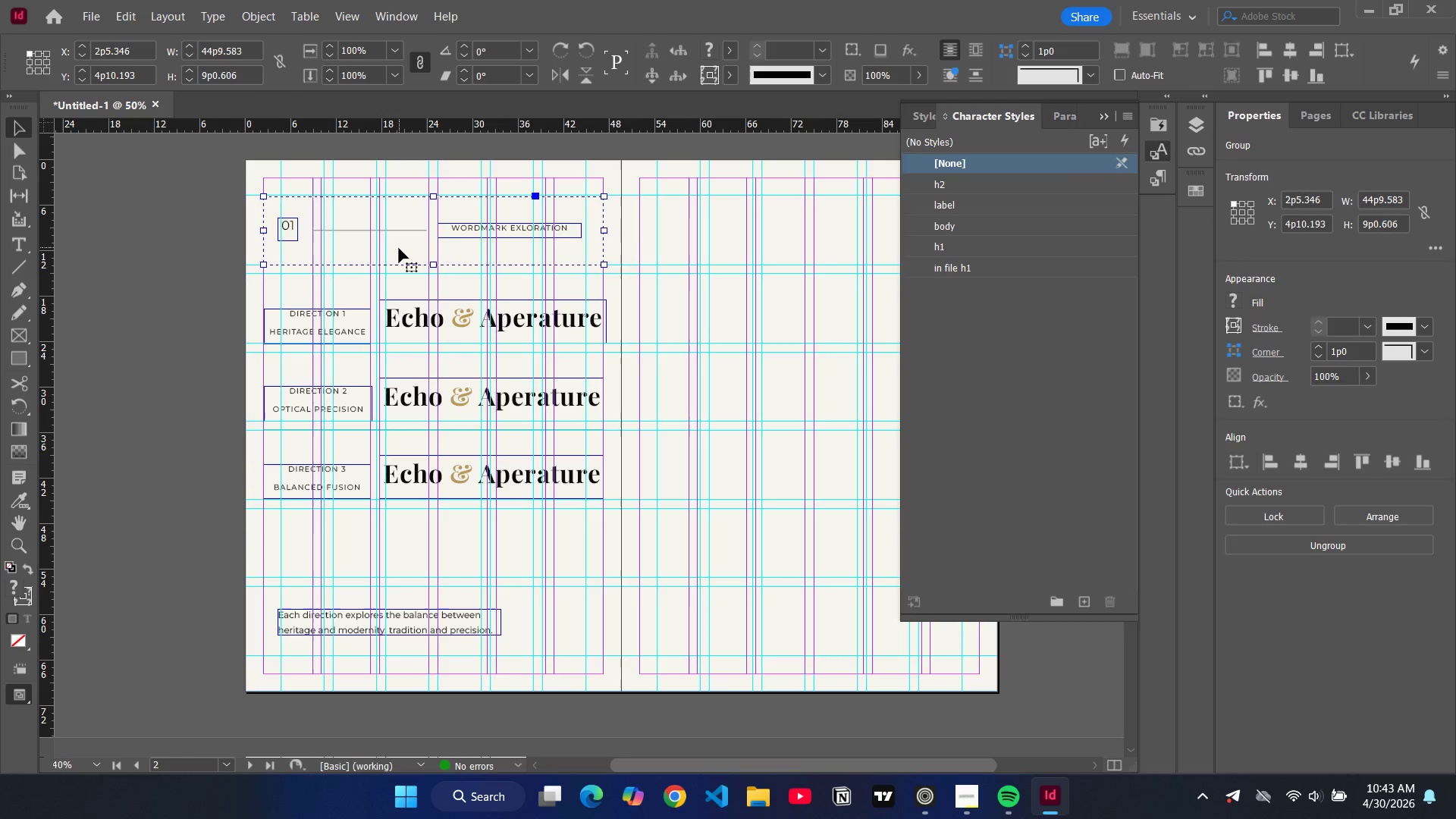 
left_click_drag(start_coordinate=[399, 248], to_coordinate=[439, 249])
 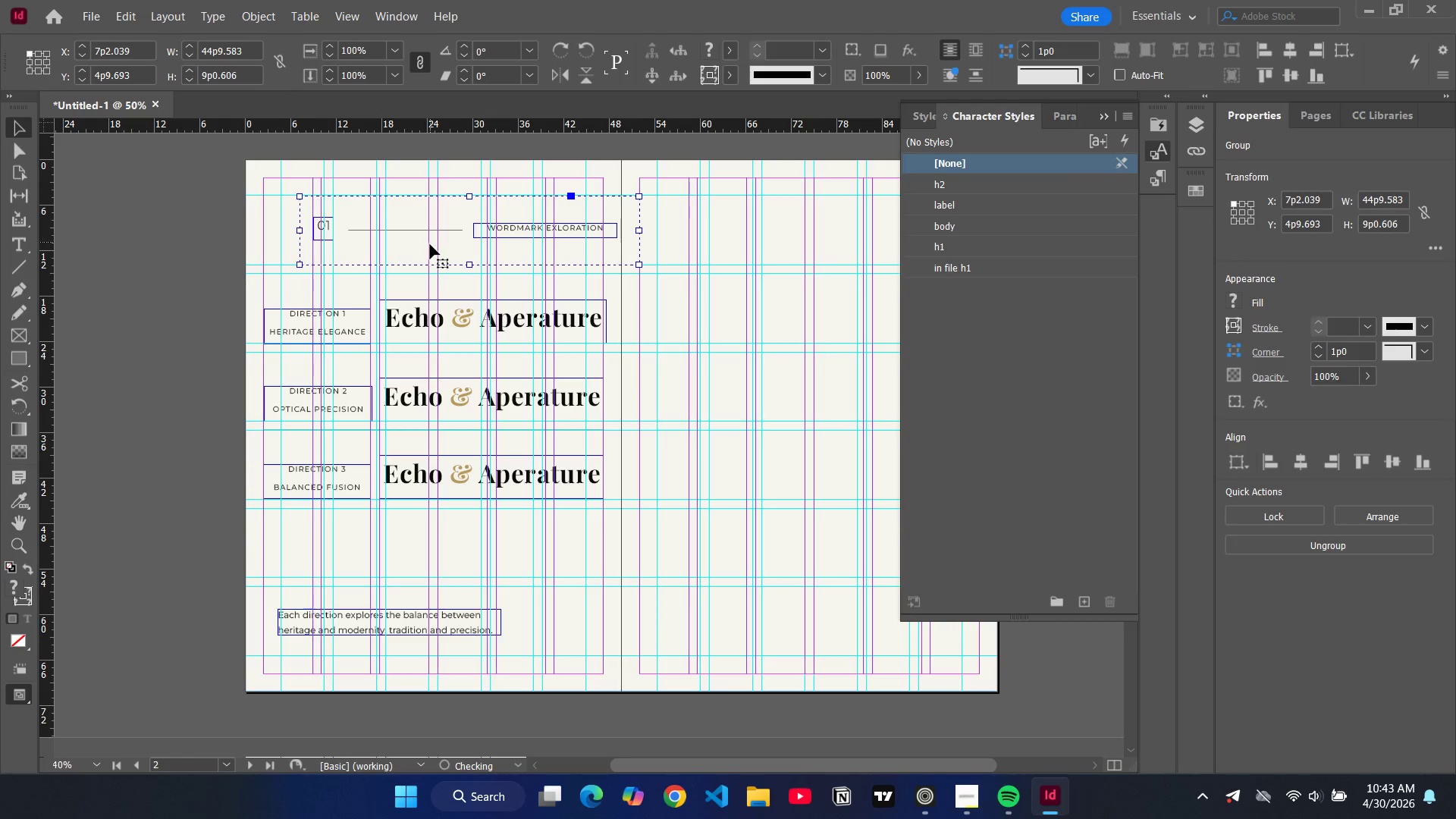 
key(Control+Z)
 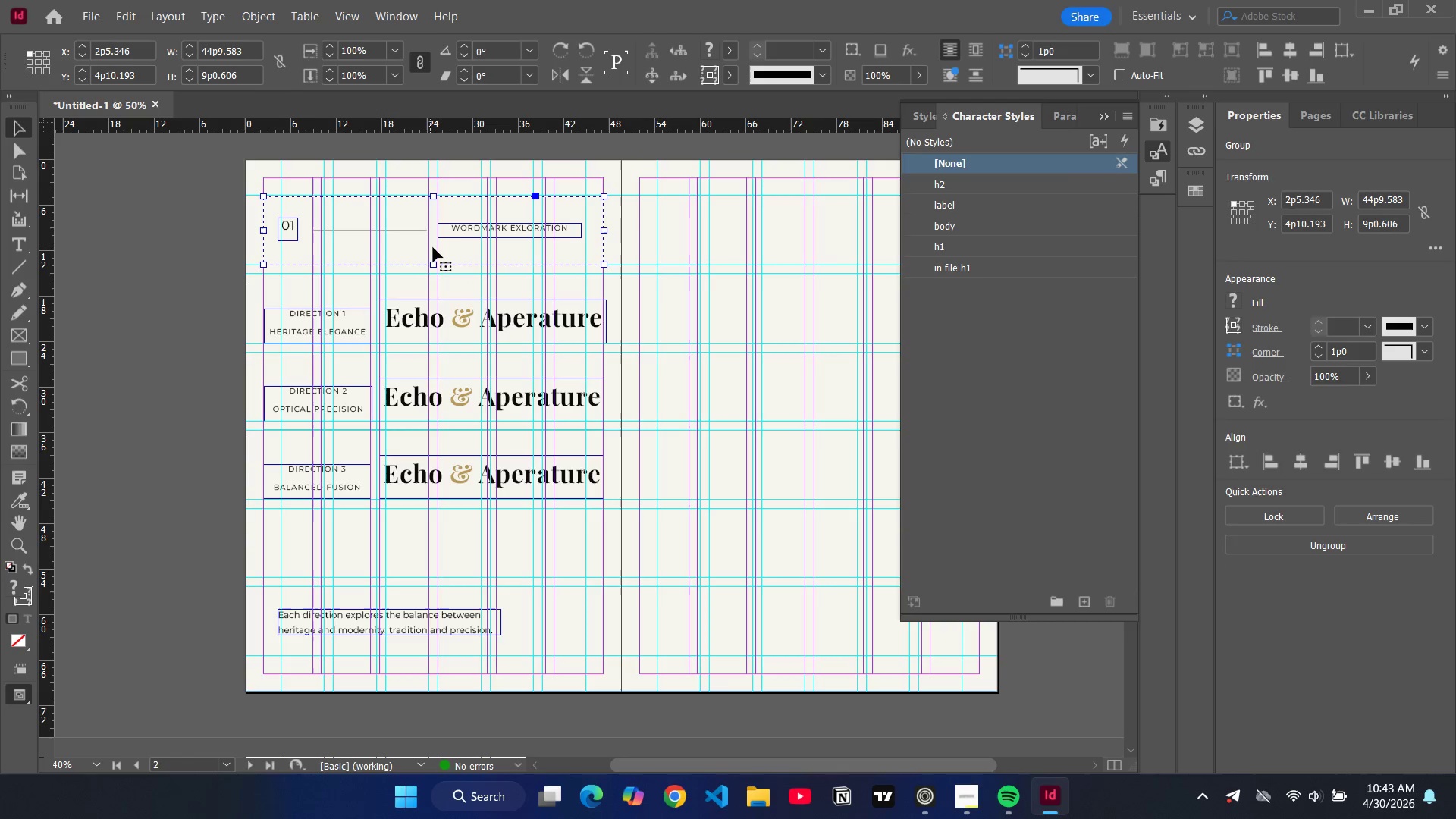 
key(Control+C)
 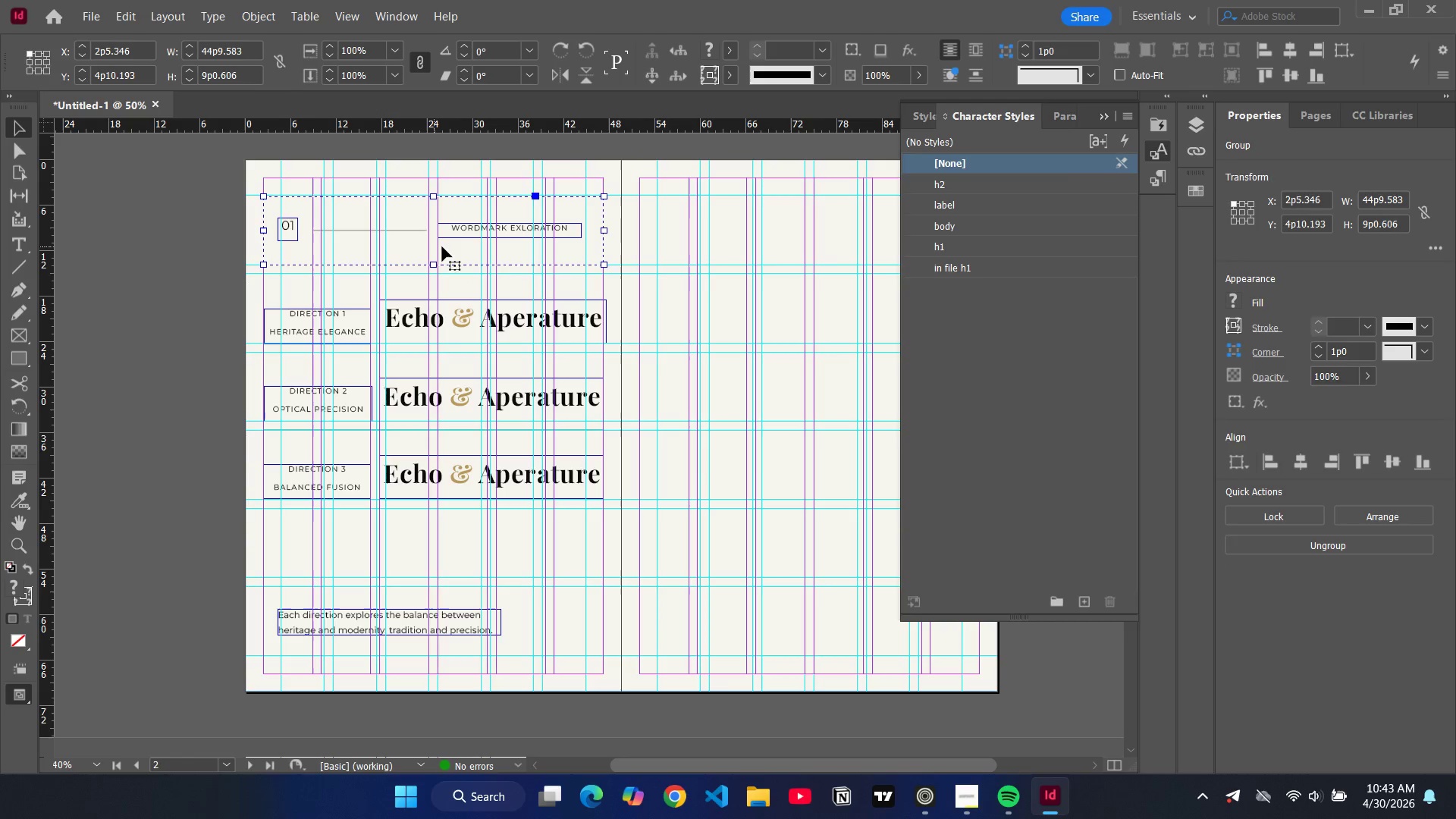 
key(Control+V)
 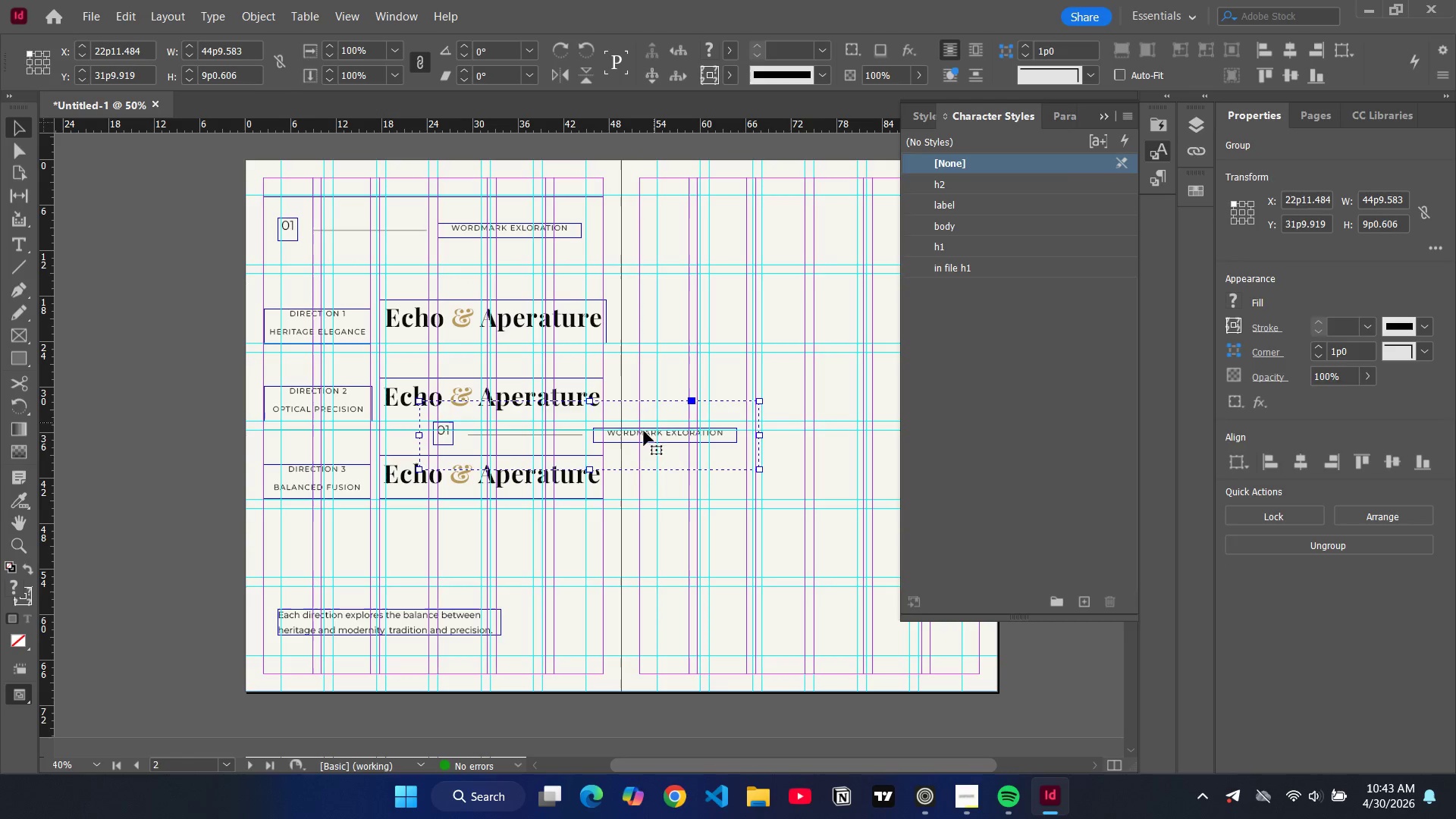 
left_click_drag(start_coordinate=[638, 456], to_coordinate=[861, 248])
 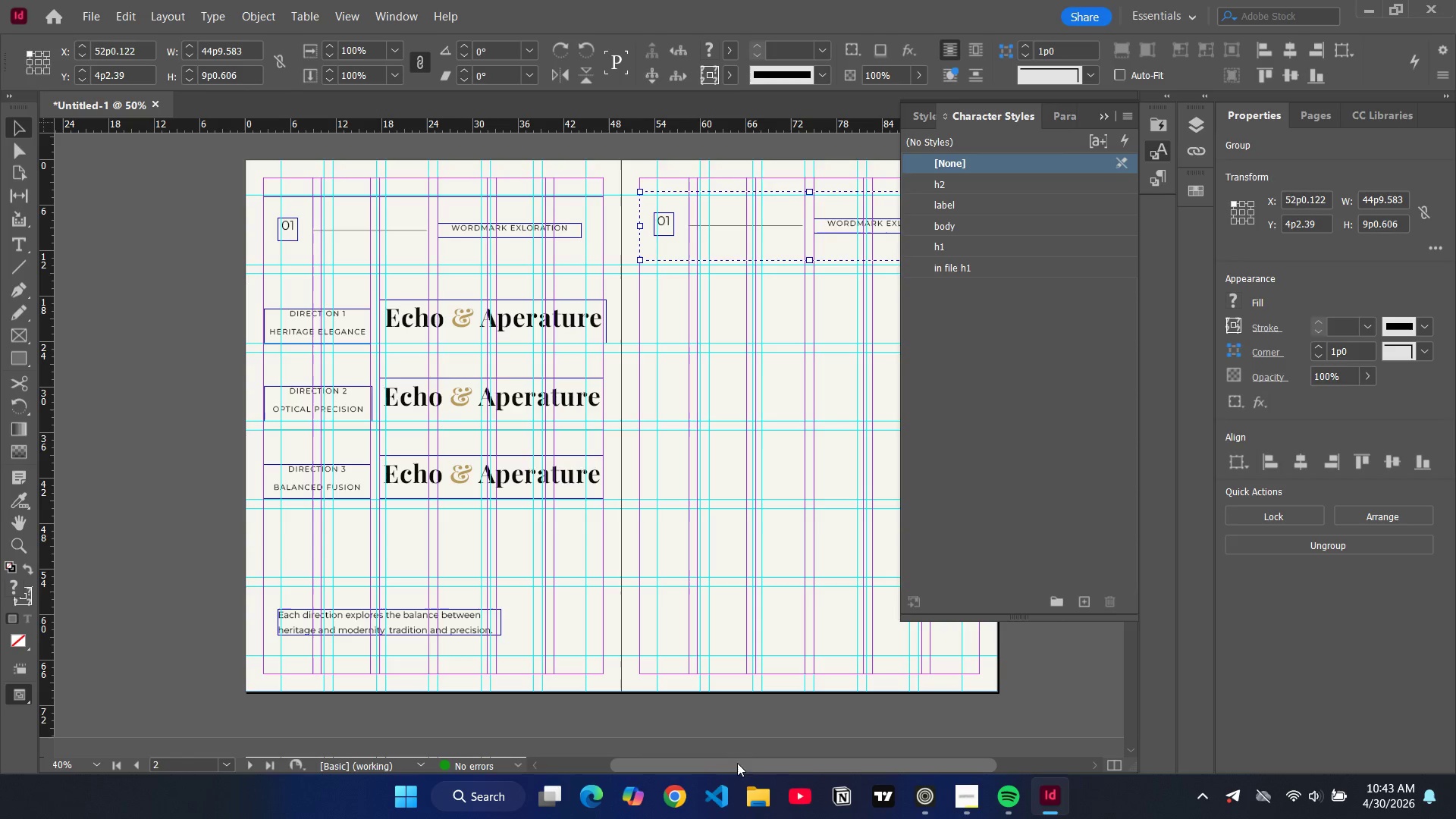 
left_click_drag(start_coordinate=[730, 765], to_coordinate=[814, 760])
 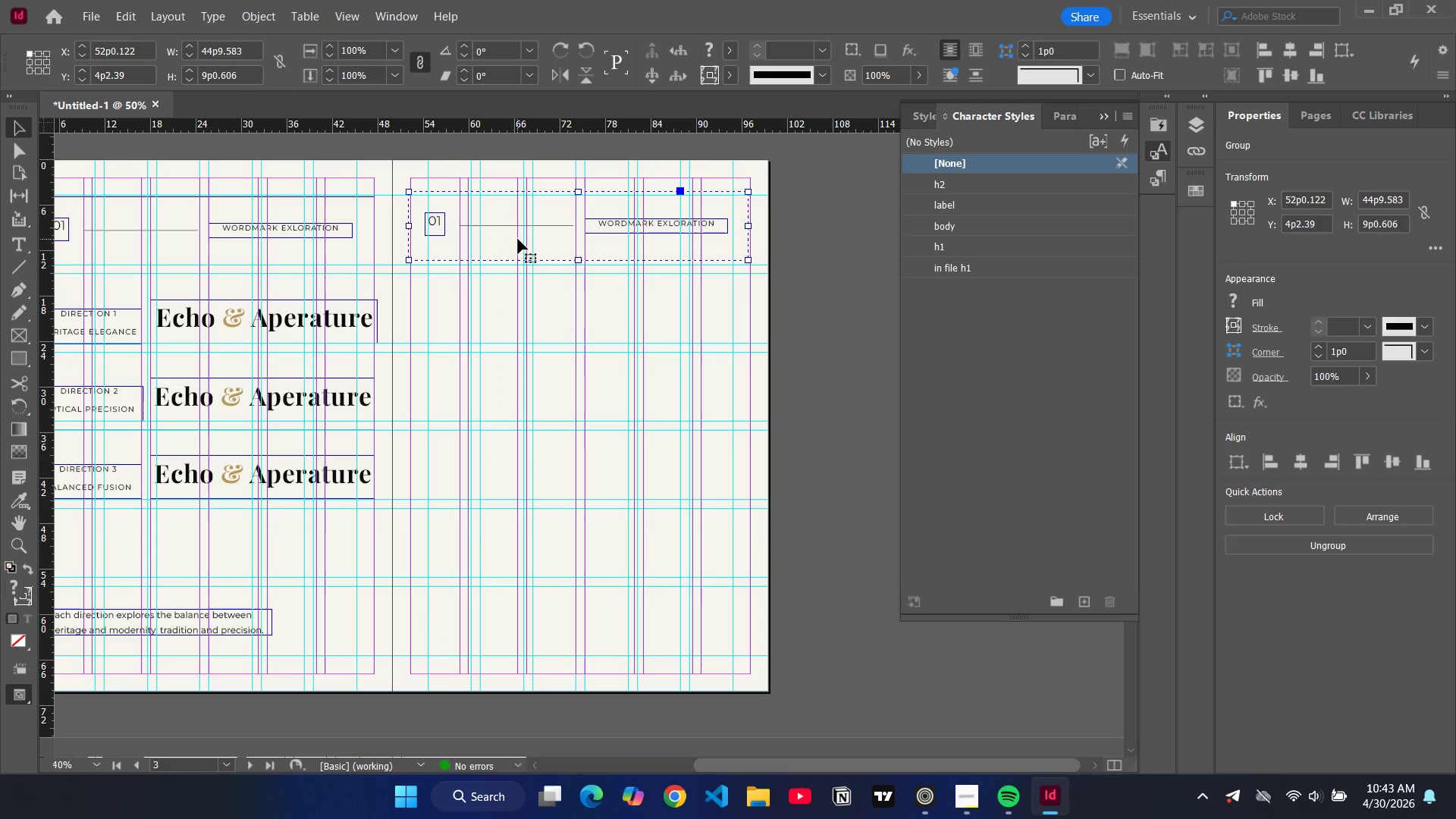 
left_click_drag(start_coordinate=[519, 239], to_coordinate=[522, 228])
 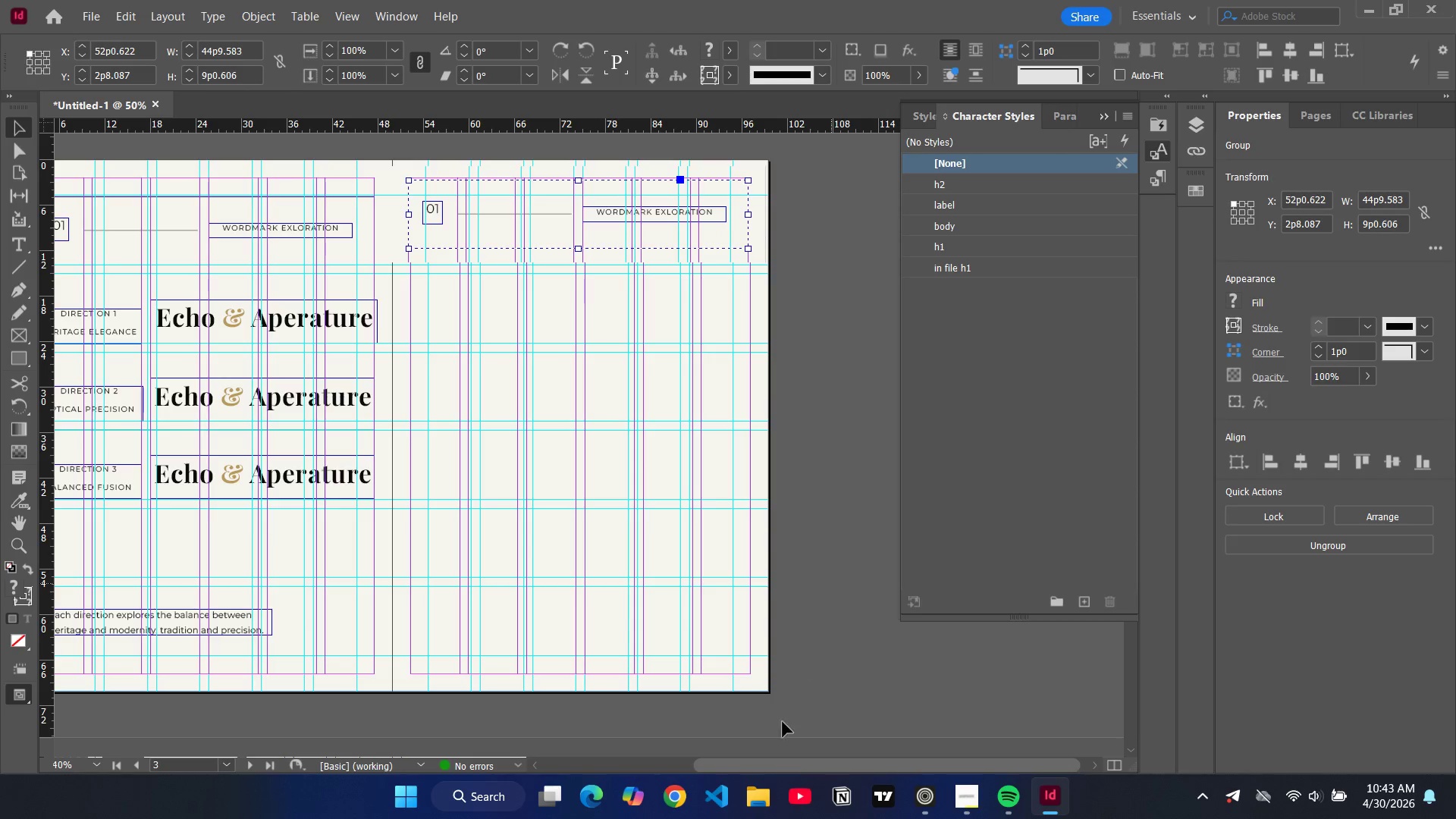 
left_click_drag(start_coordinate=[770, 765], to_coordinate=[665, 764])
 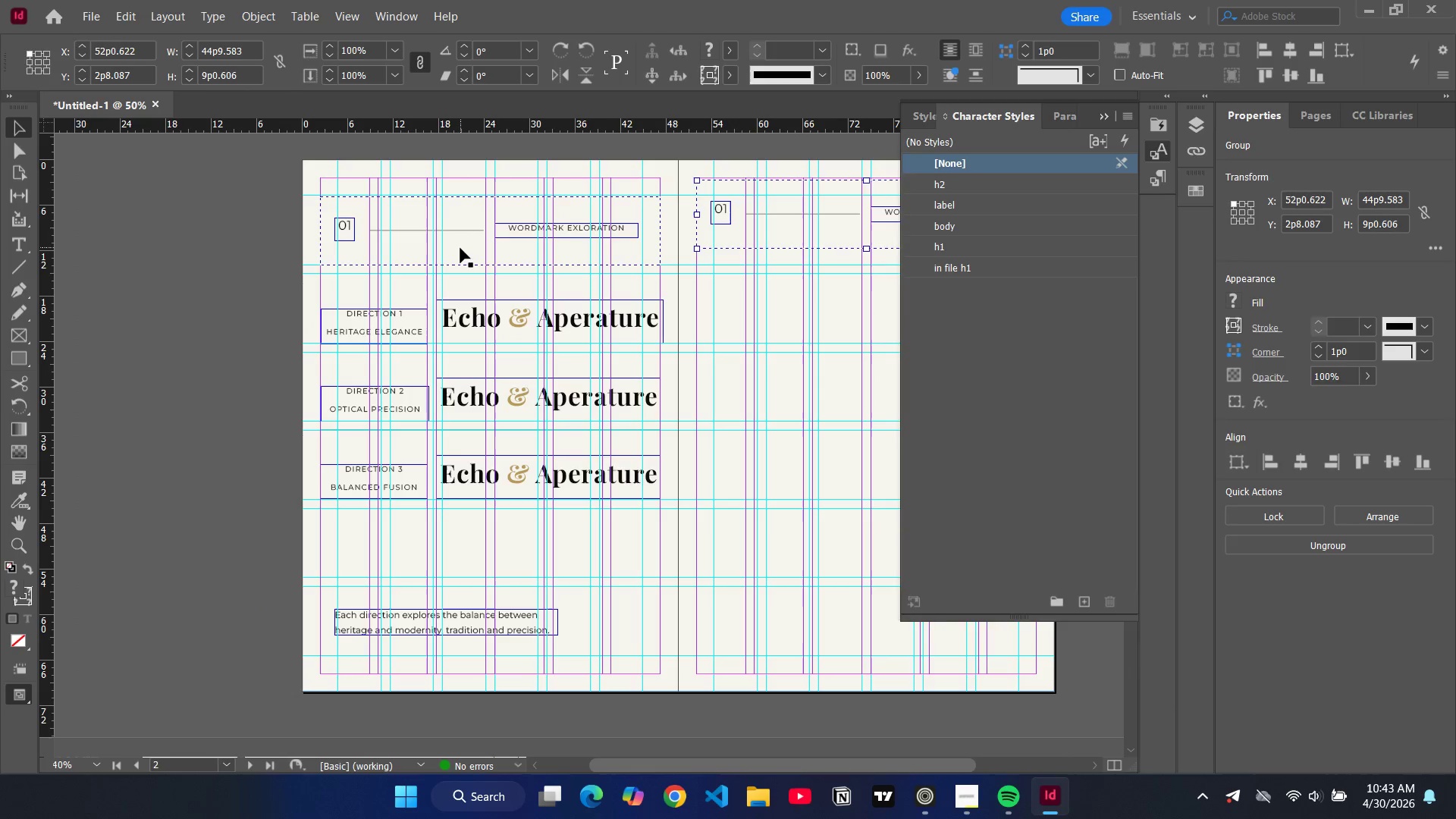 
left_click([460, 248])
 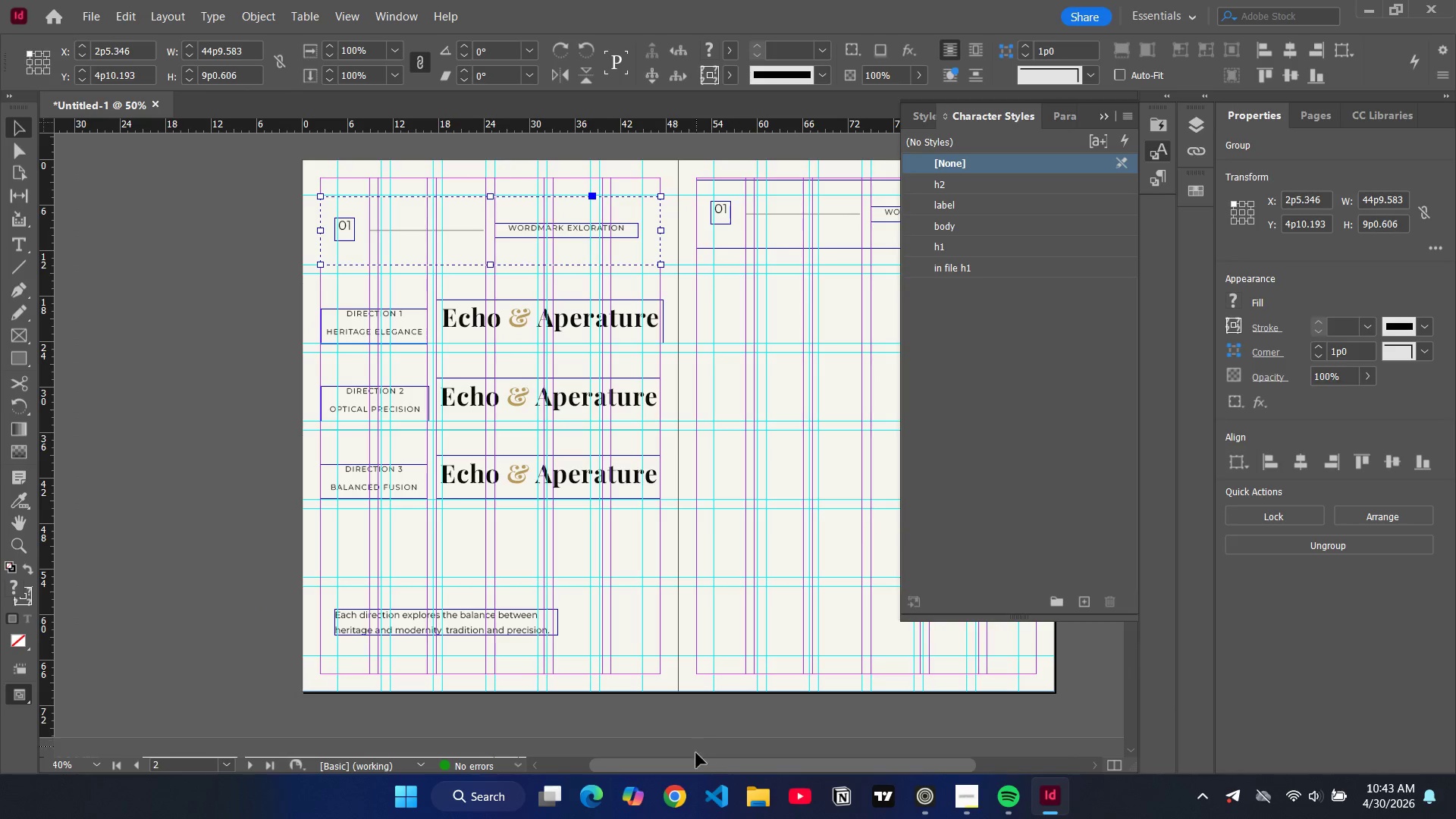 
left_click_drag(start_coordinate=[698, 768], to_coordinate=[781, 761])
 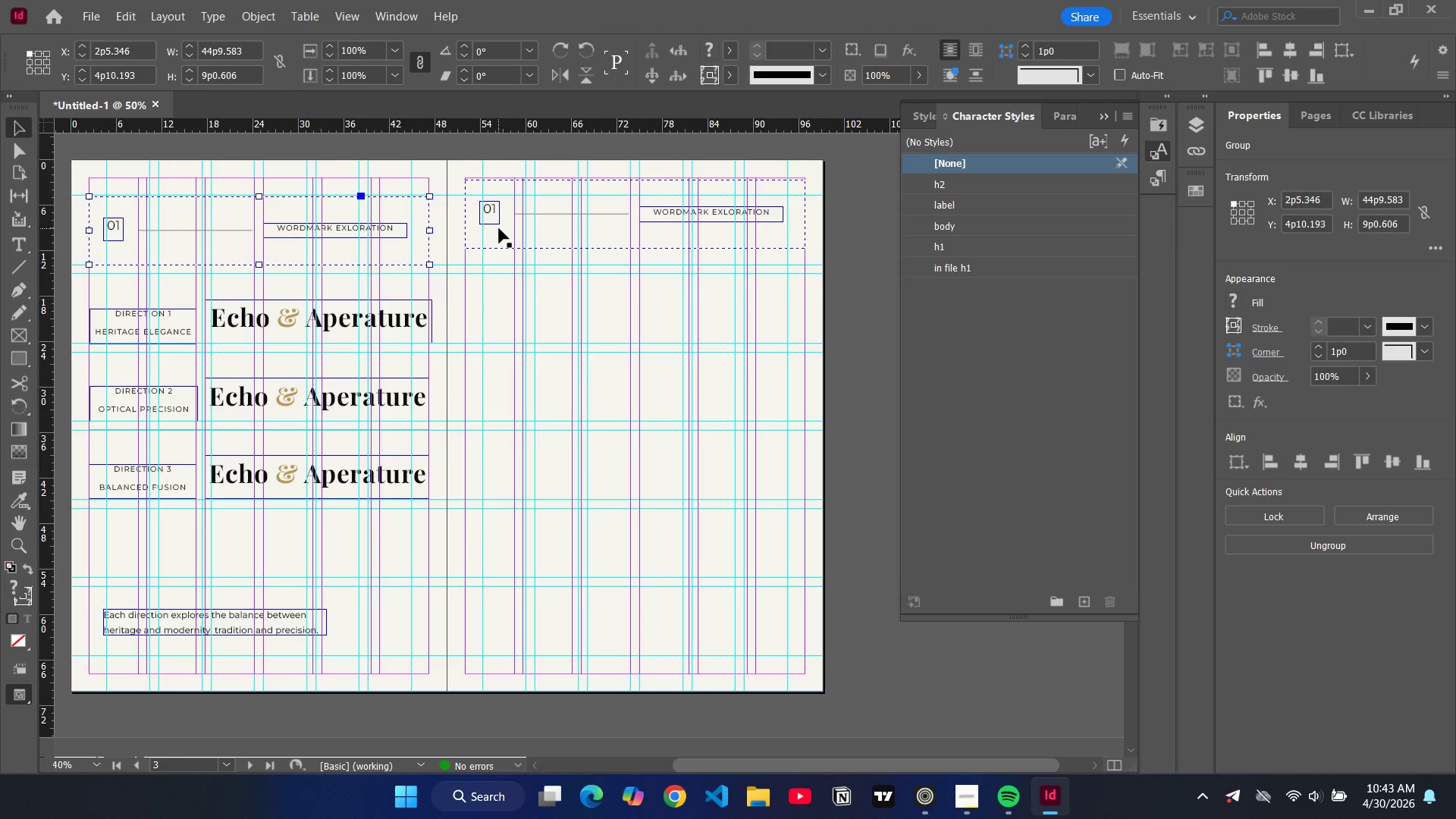 
left_click_drag(start_coordinate=[498, 230], to_coordinate=[500, 246])
 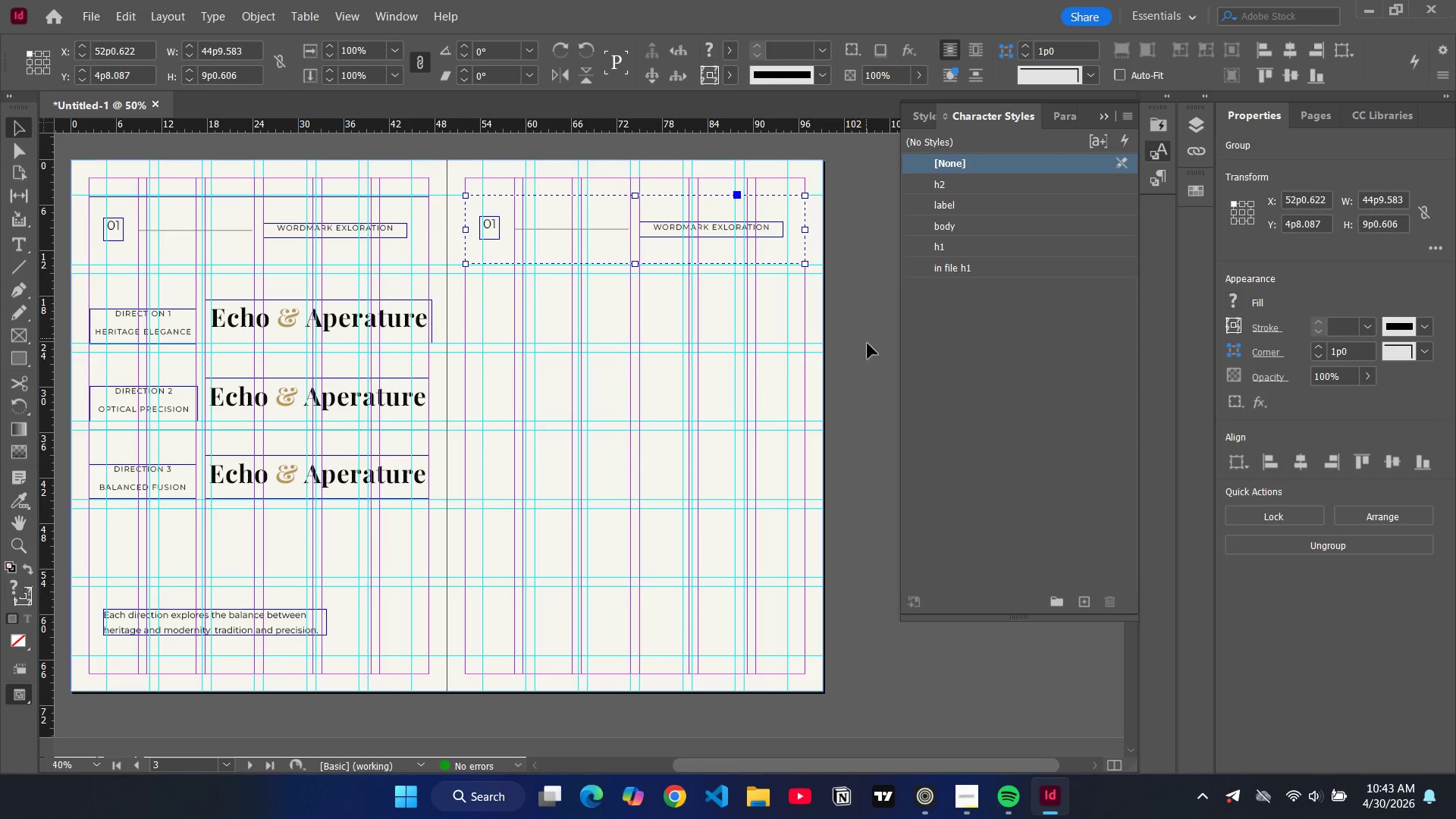 
left_click([857, 342])
 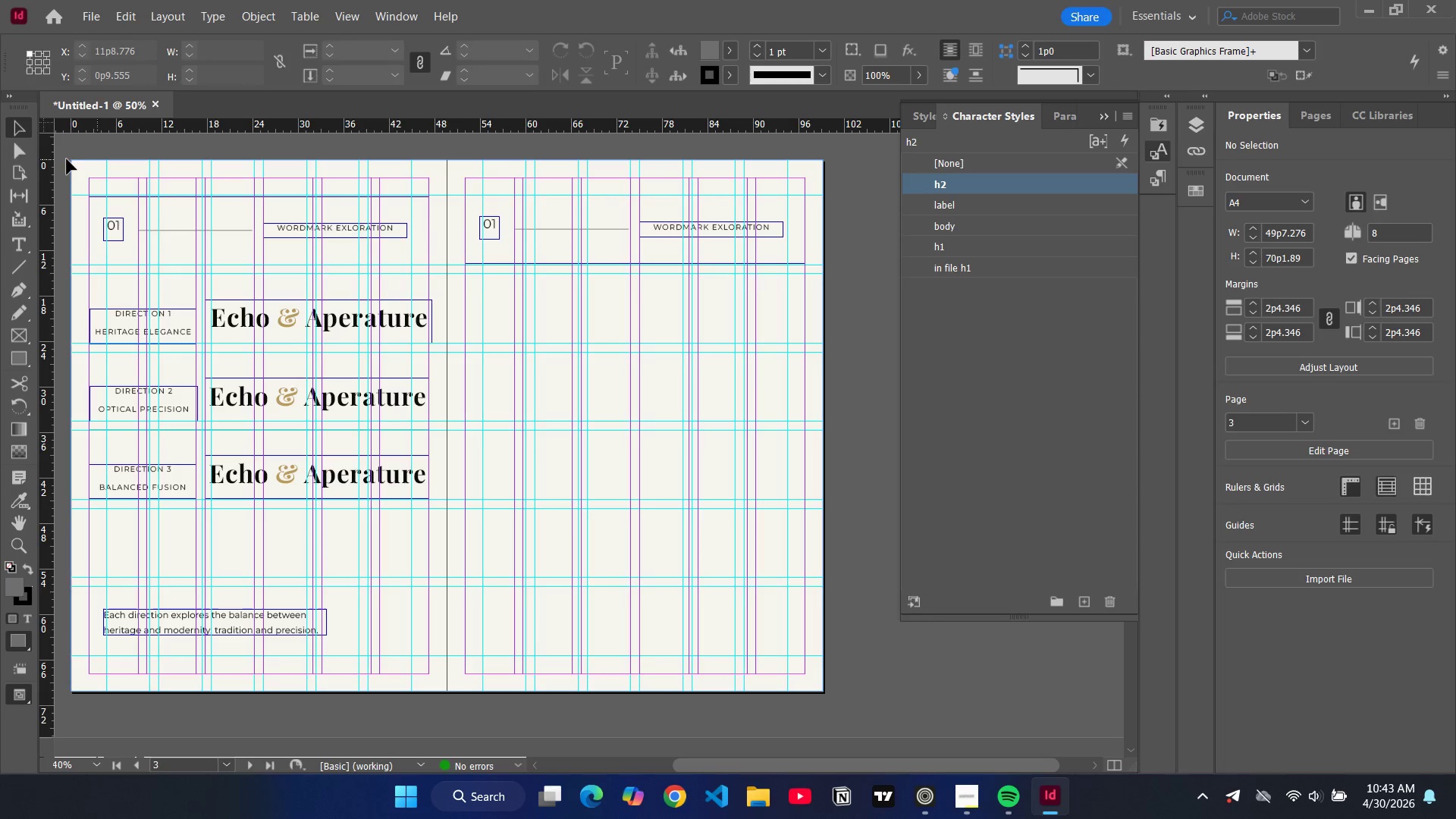 
wait(9.08)
 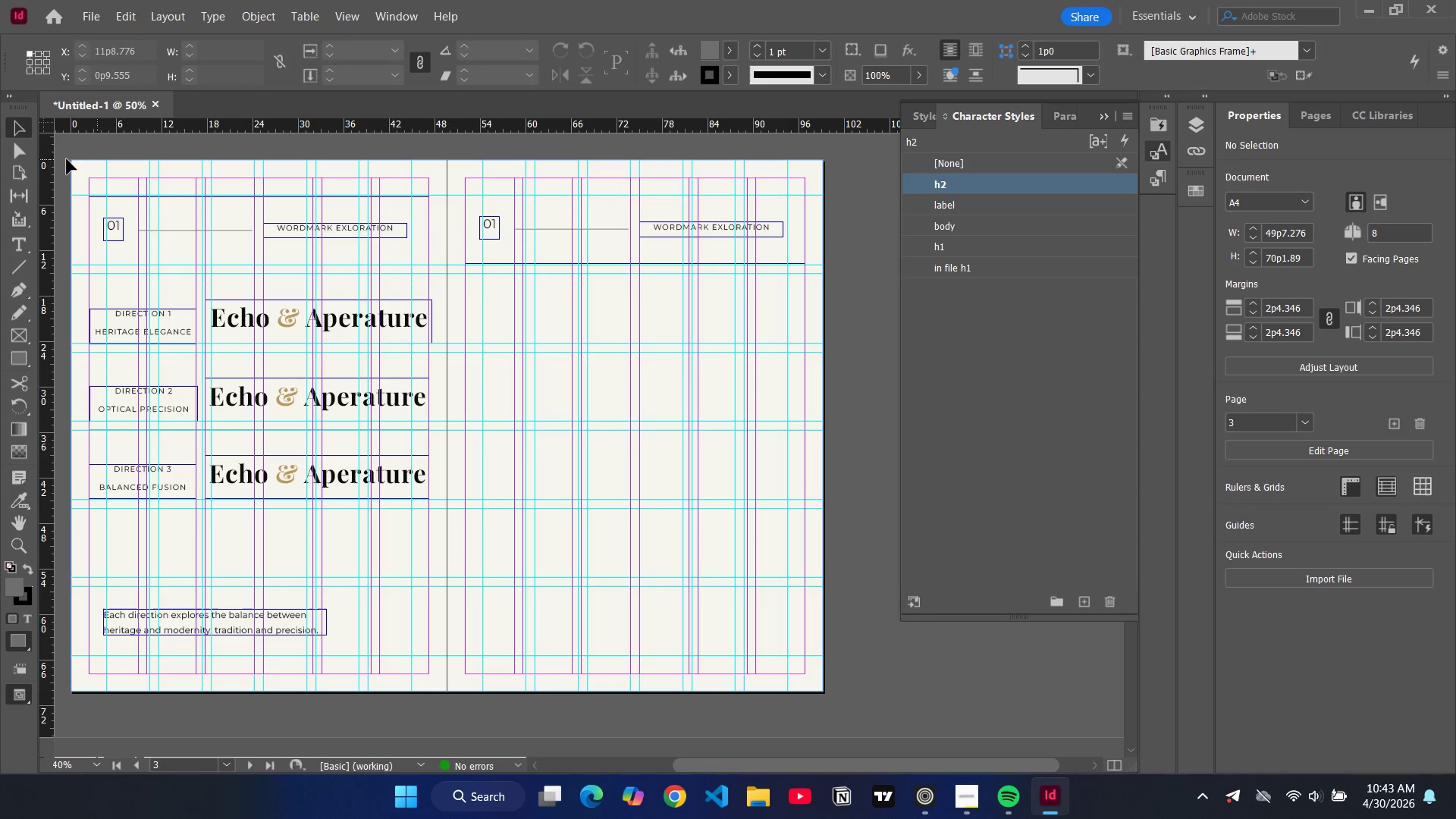 
left_click([17, 263])
 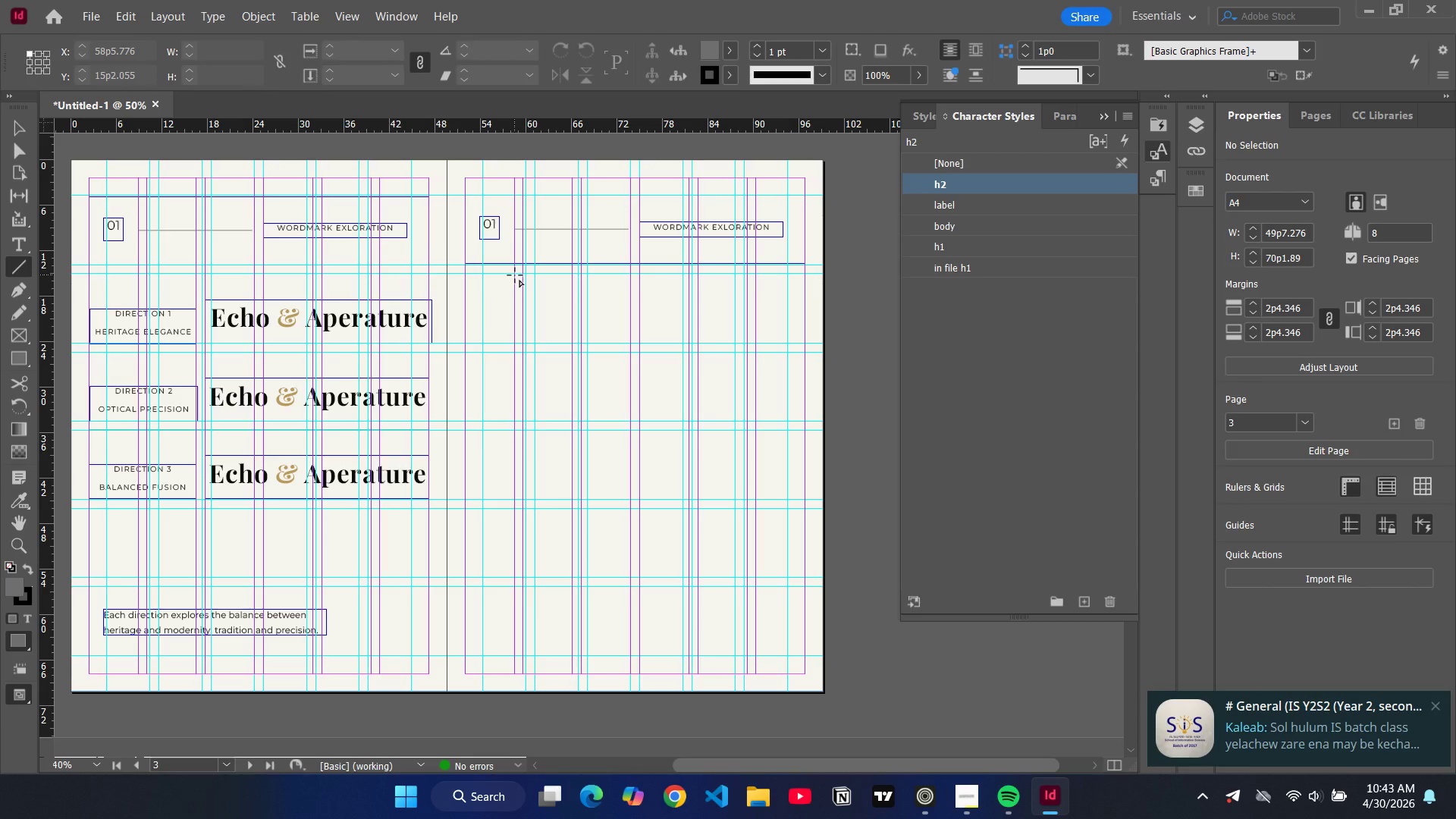 
wait(7.08)
 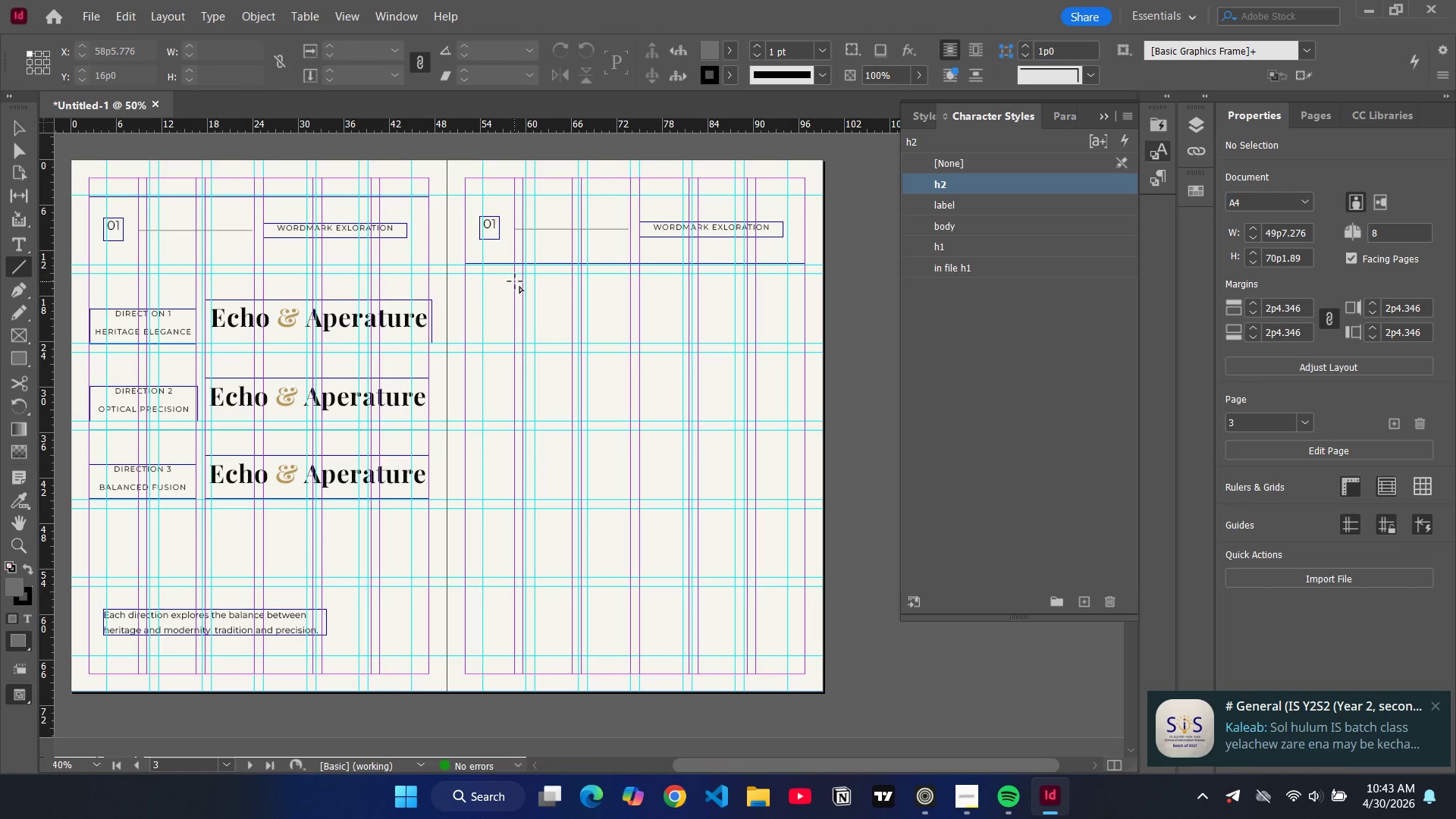 
hold_key(key=ControlLeft, duration=0.42)
 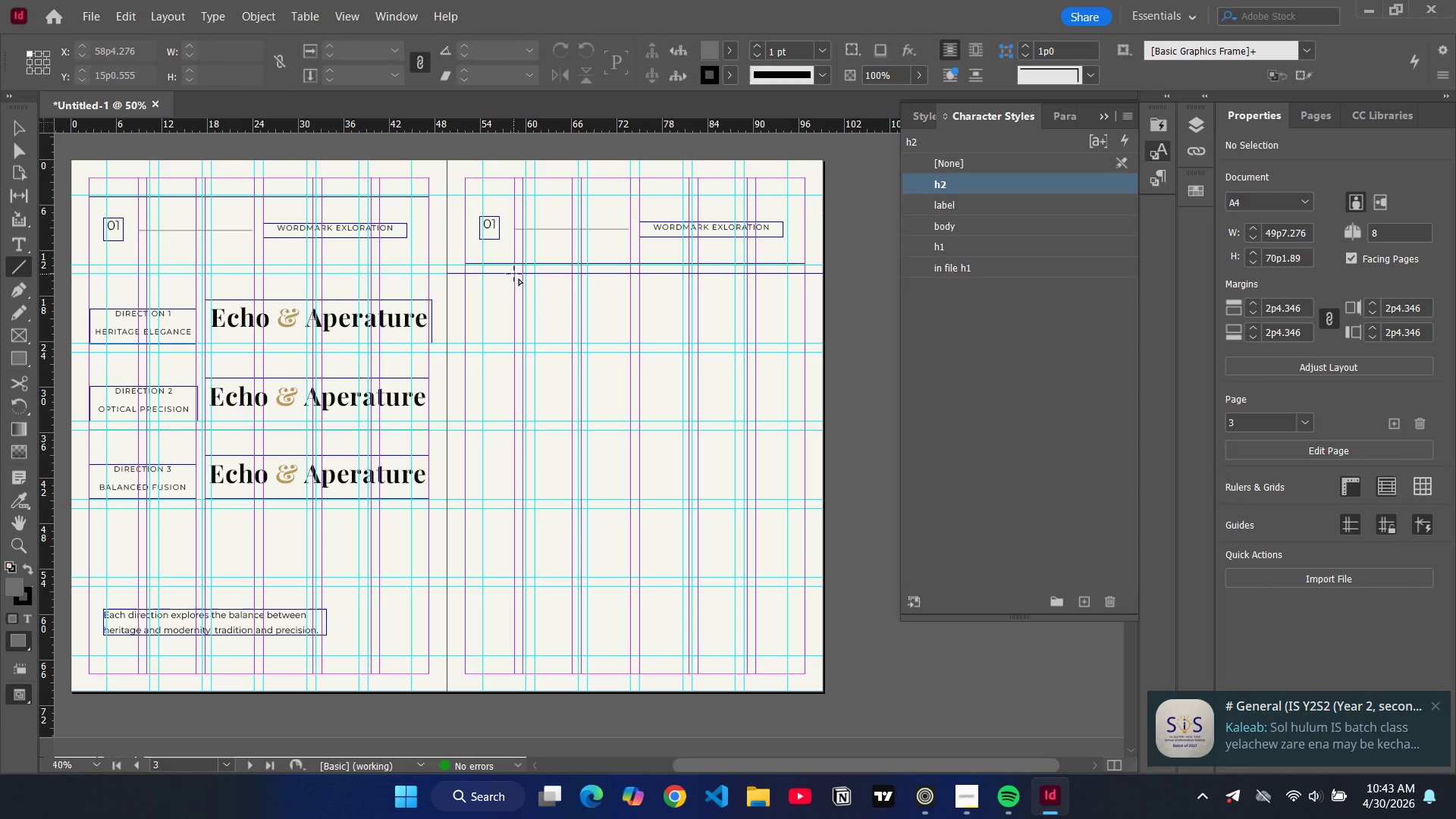 
left_click_drag(start_coordinate=[514, 274], to_coordinate=[514, 344])
 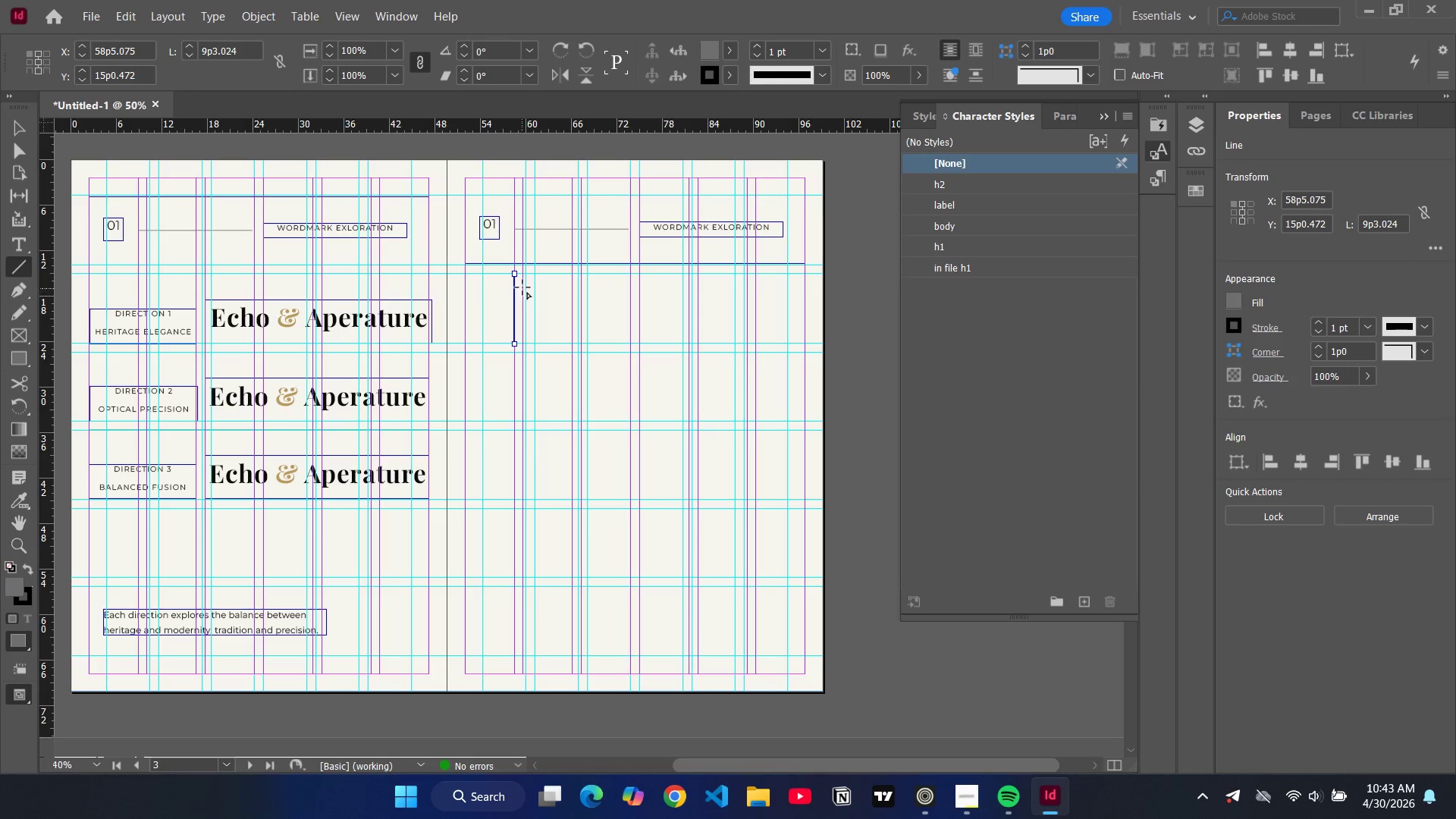 
key(Control+C)
 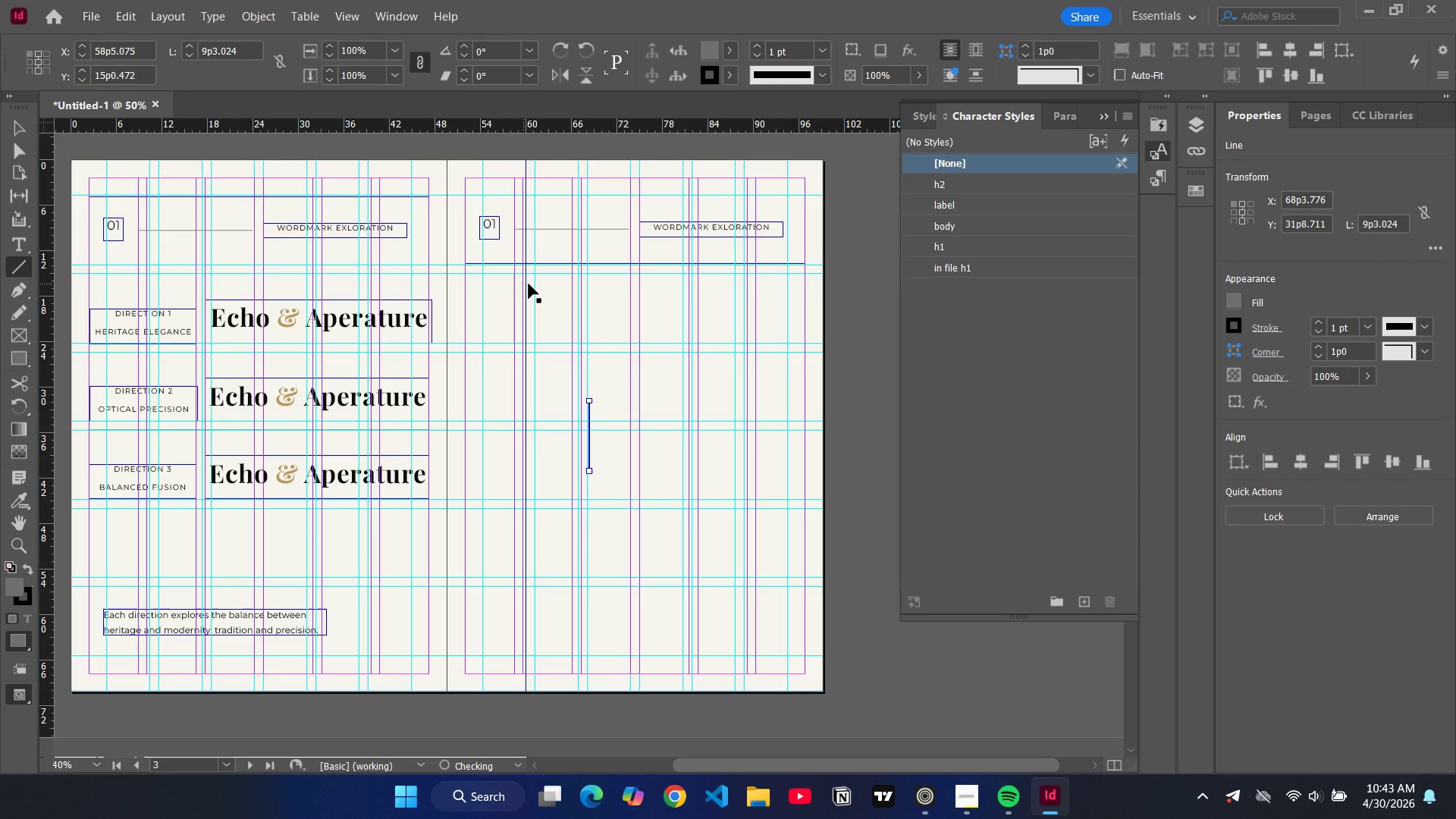 
key(Control+V)
 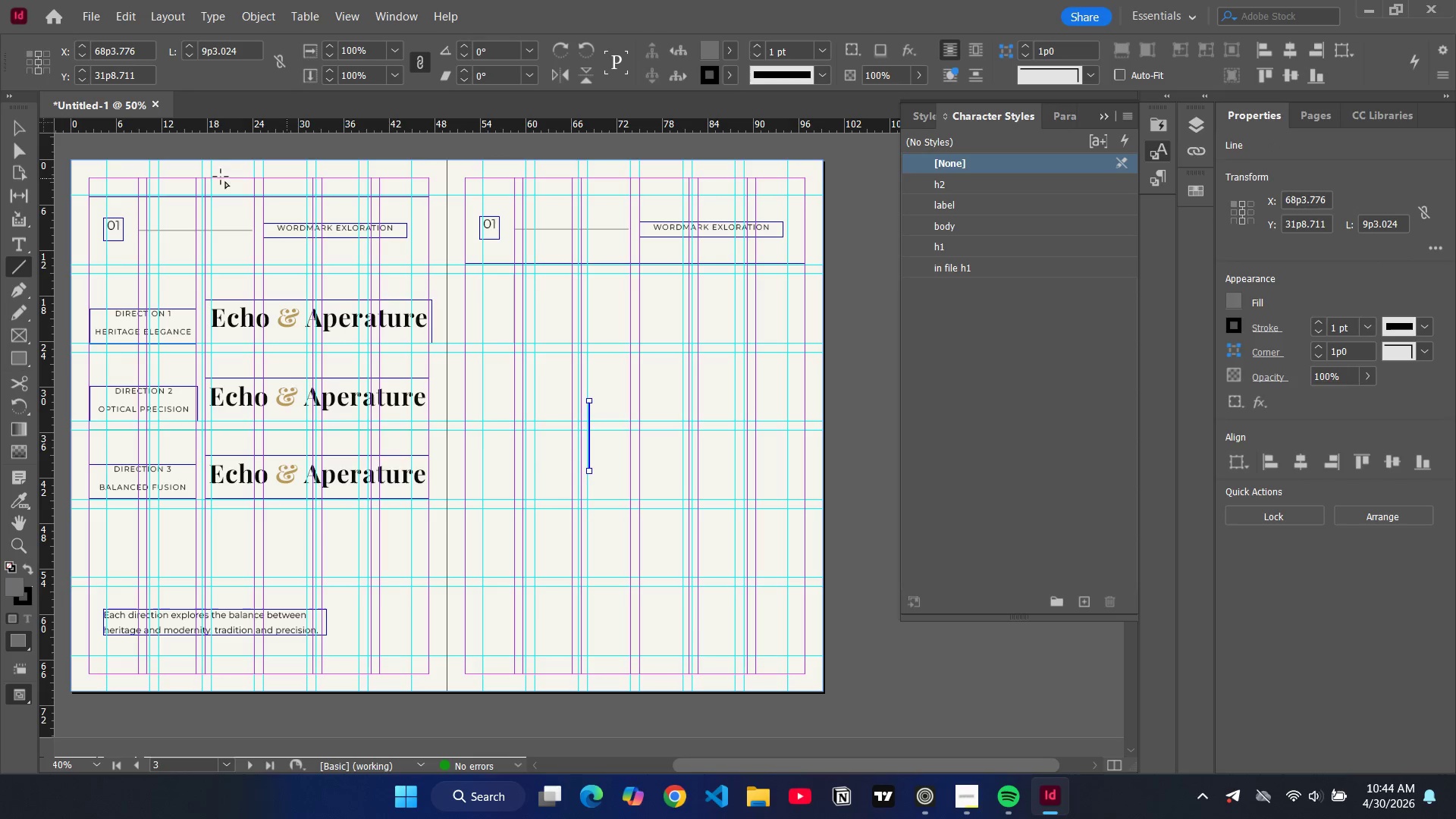 
left_click([17, 132])
 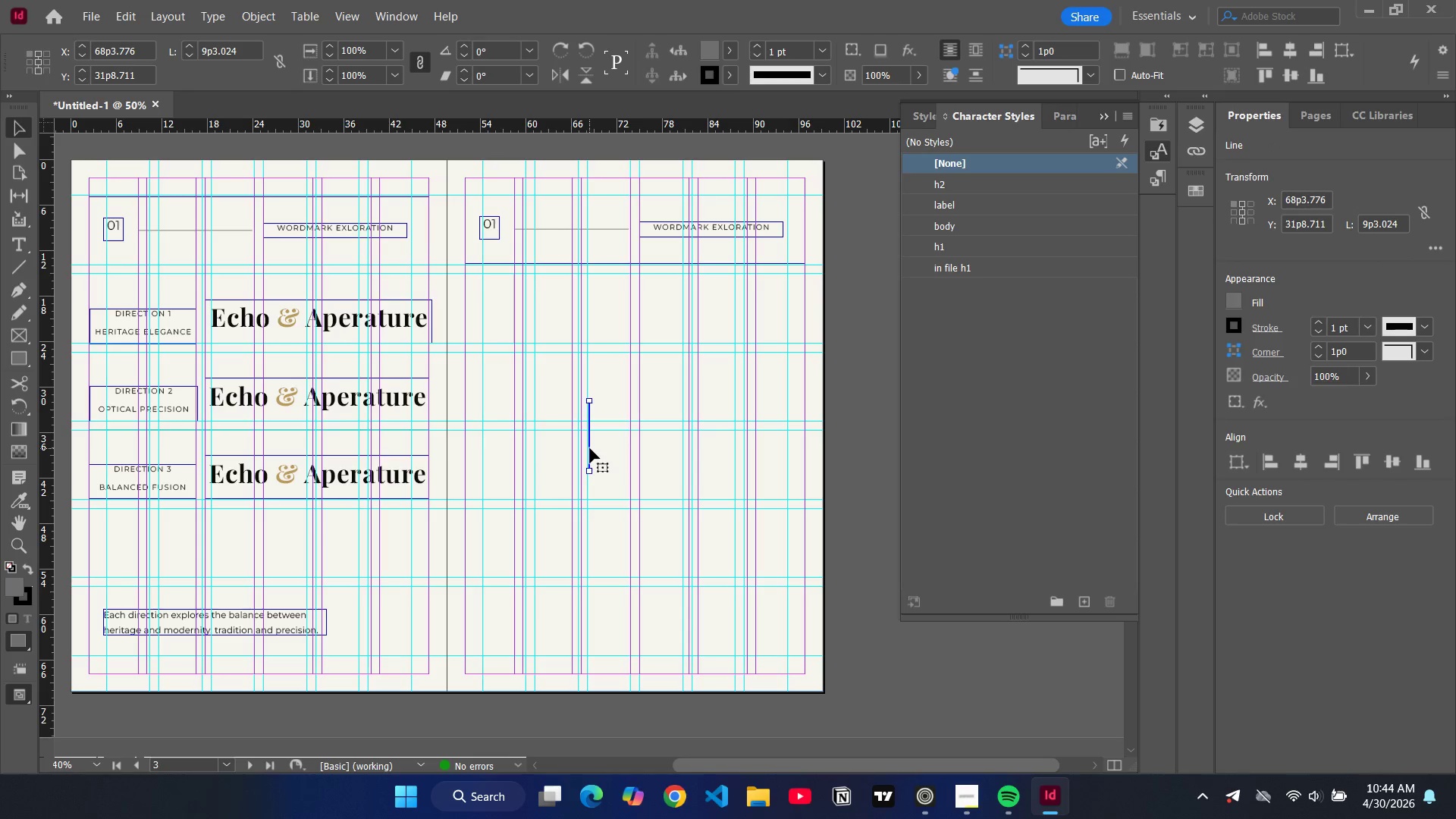 
left_click_drag(start_coordinate=[590, 448], to_coordinate=[526, 322])
 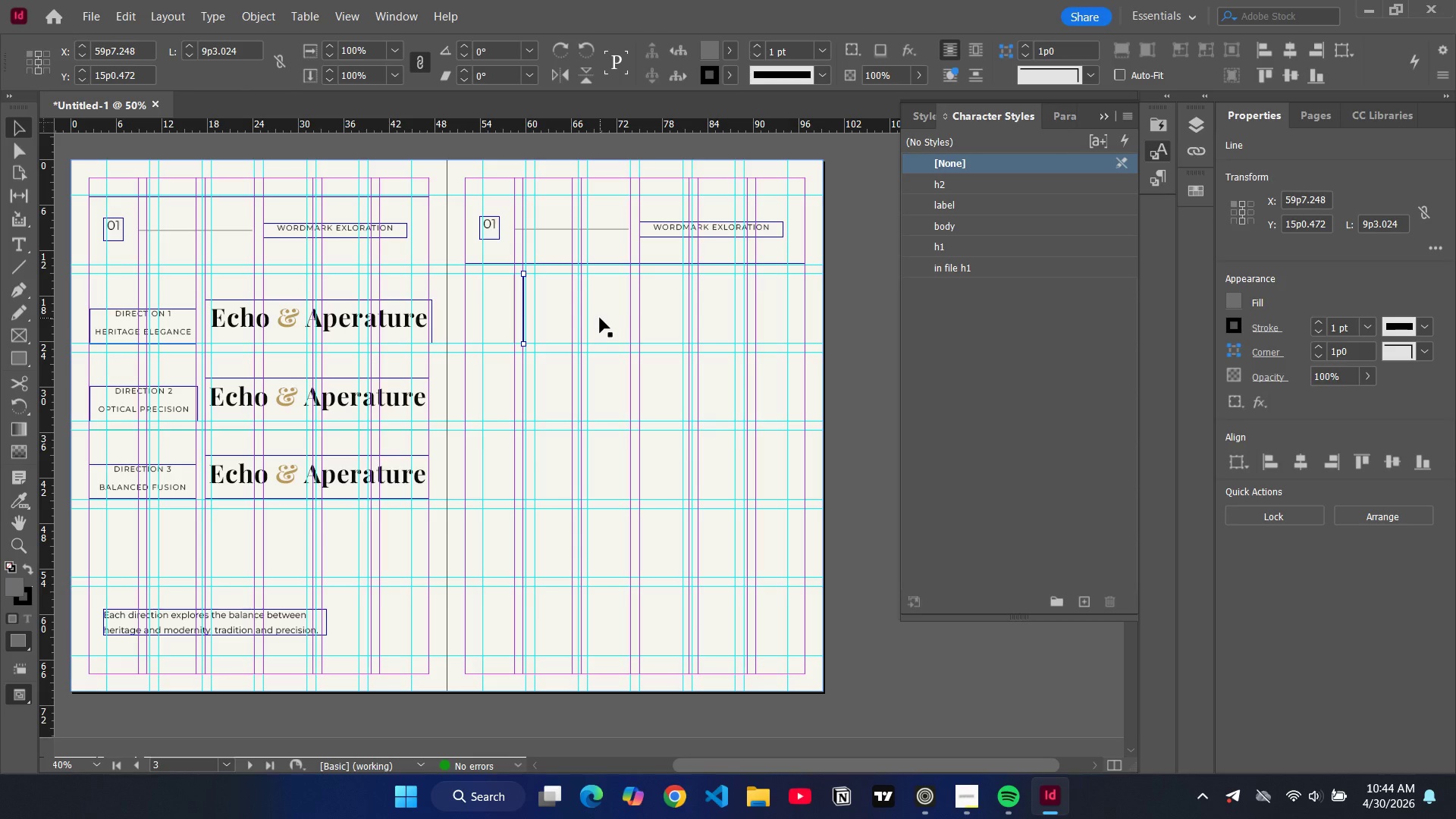 
key(Control+C)
 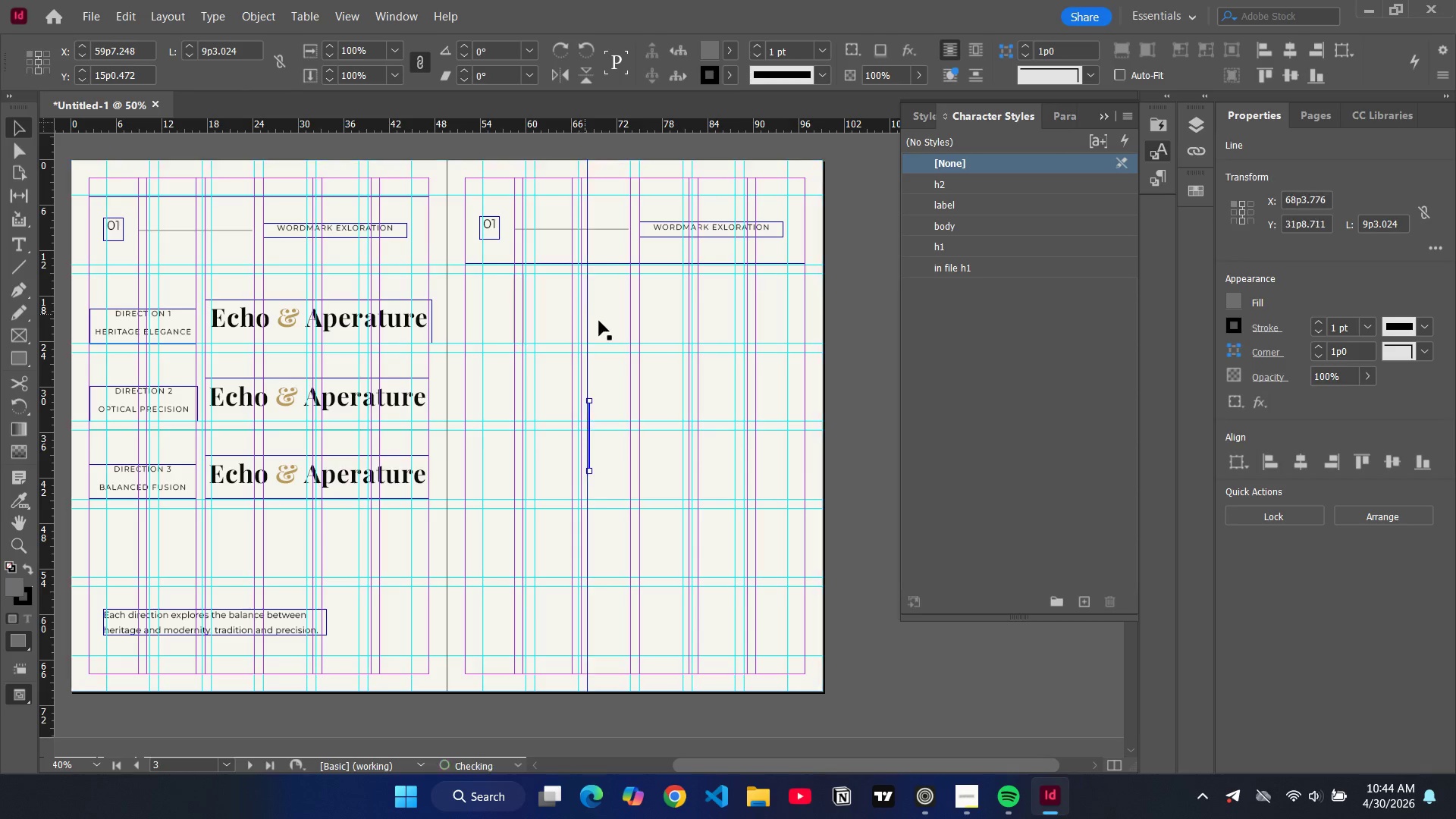 
key(Control+V)
 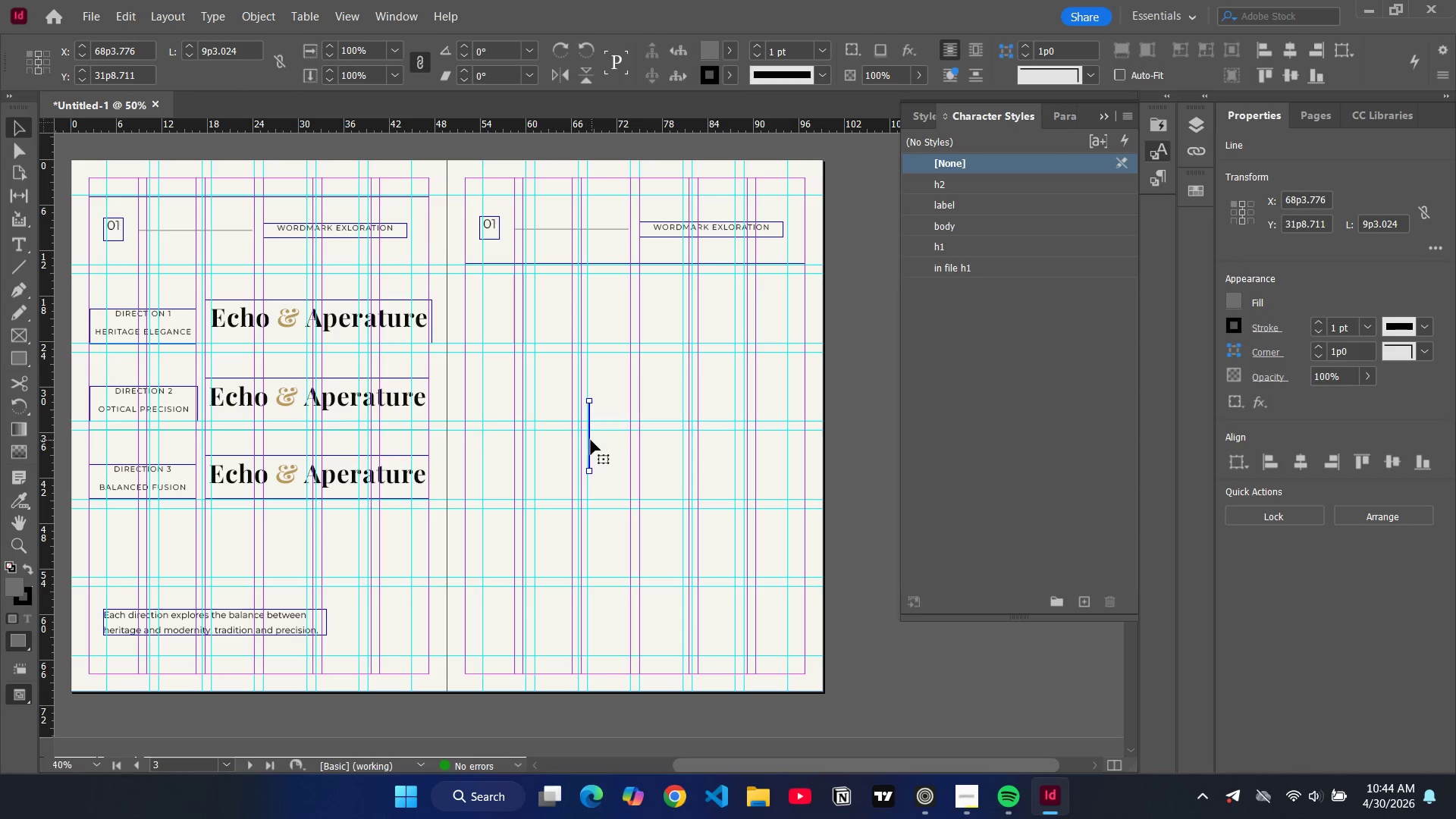 
left_click_drag(start_coordinate=[591, 440], to_coordinate=[574, 314])
 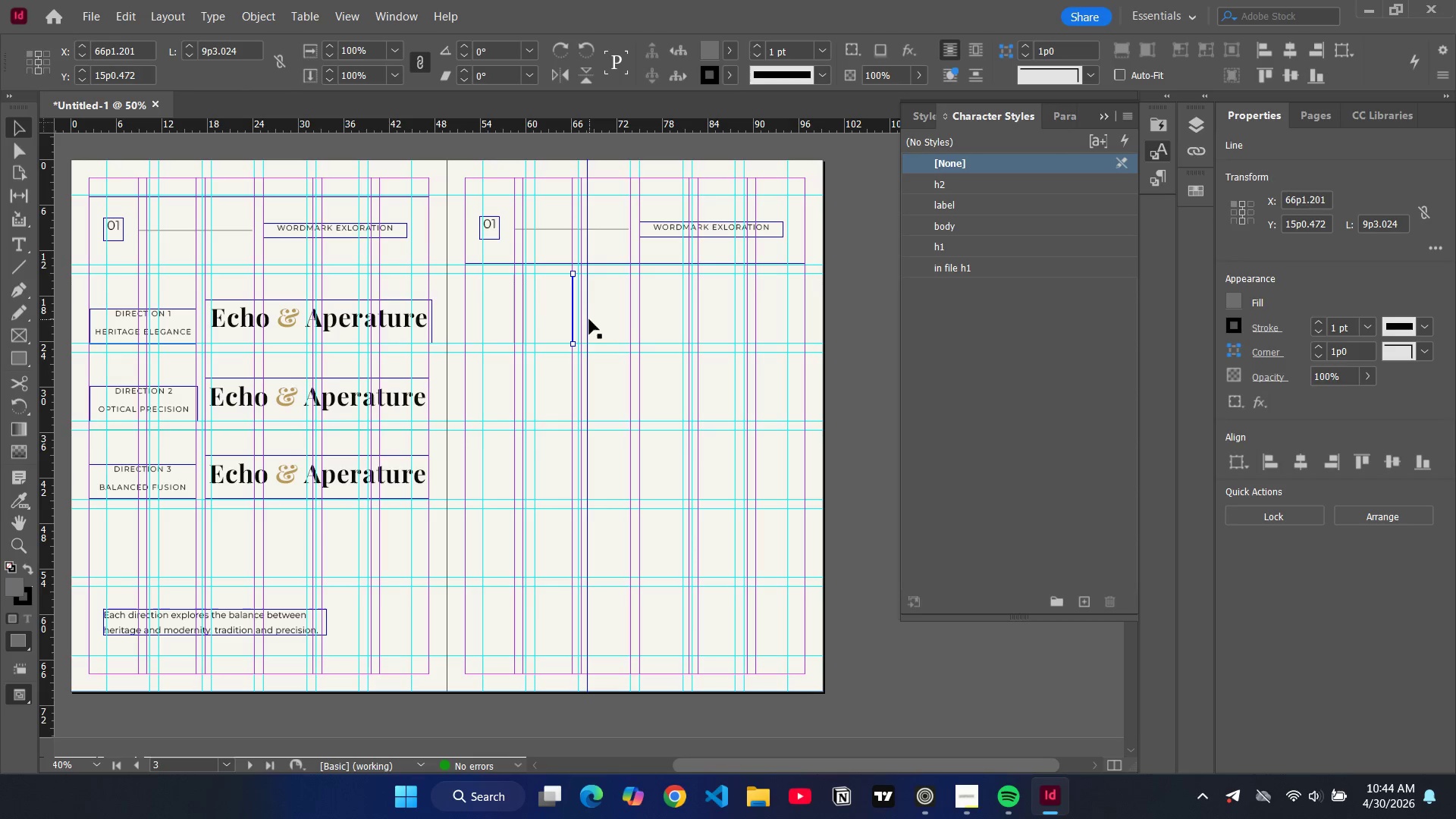 
key(Control+V)
 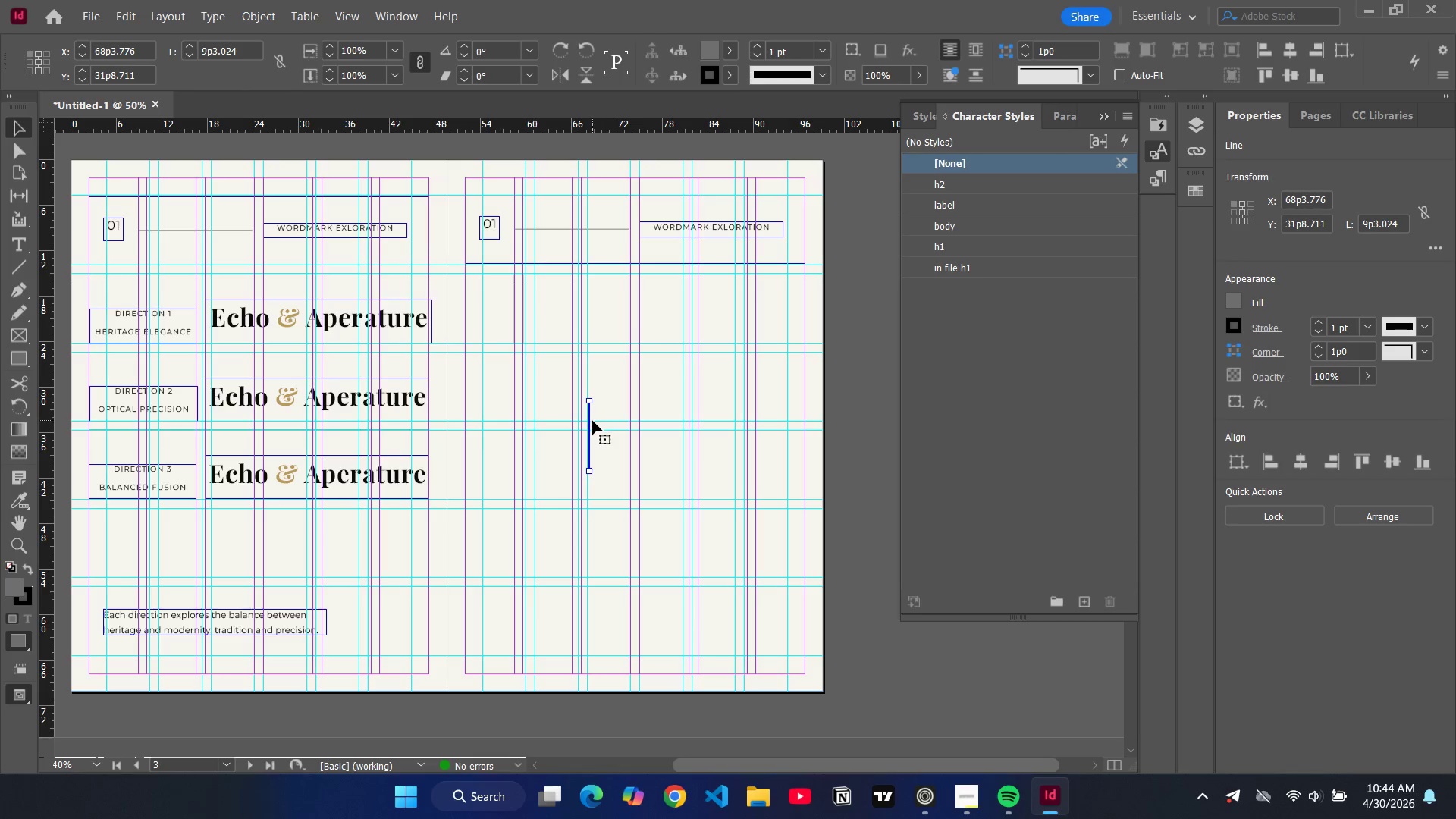 
left_click_drag(start_coordinate=[592, 420], to_coordinate=[585, 293])
 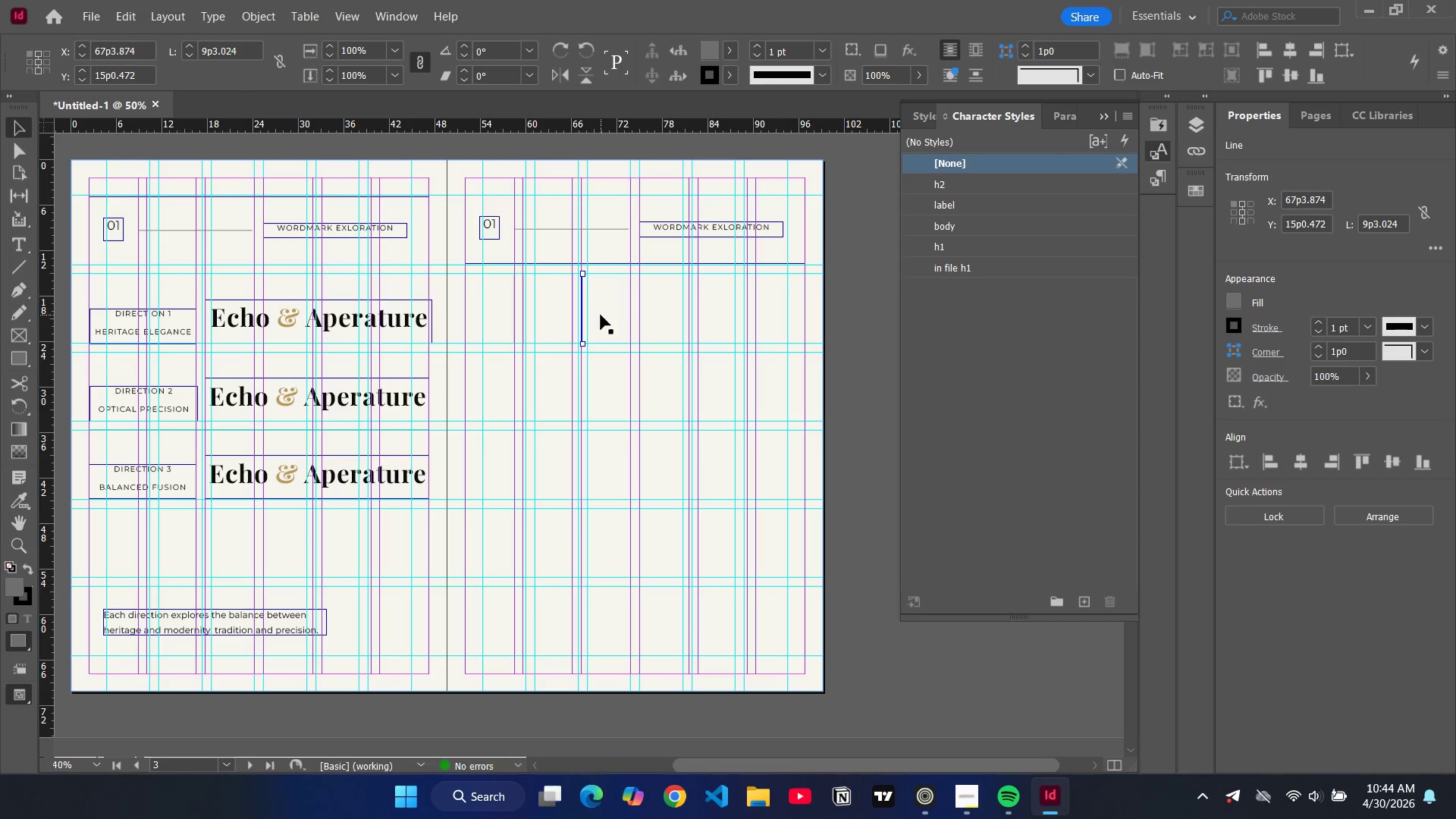 
key(Control+V)
 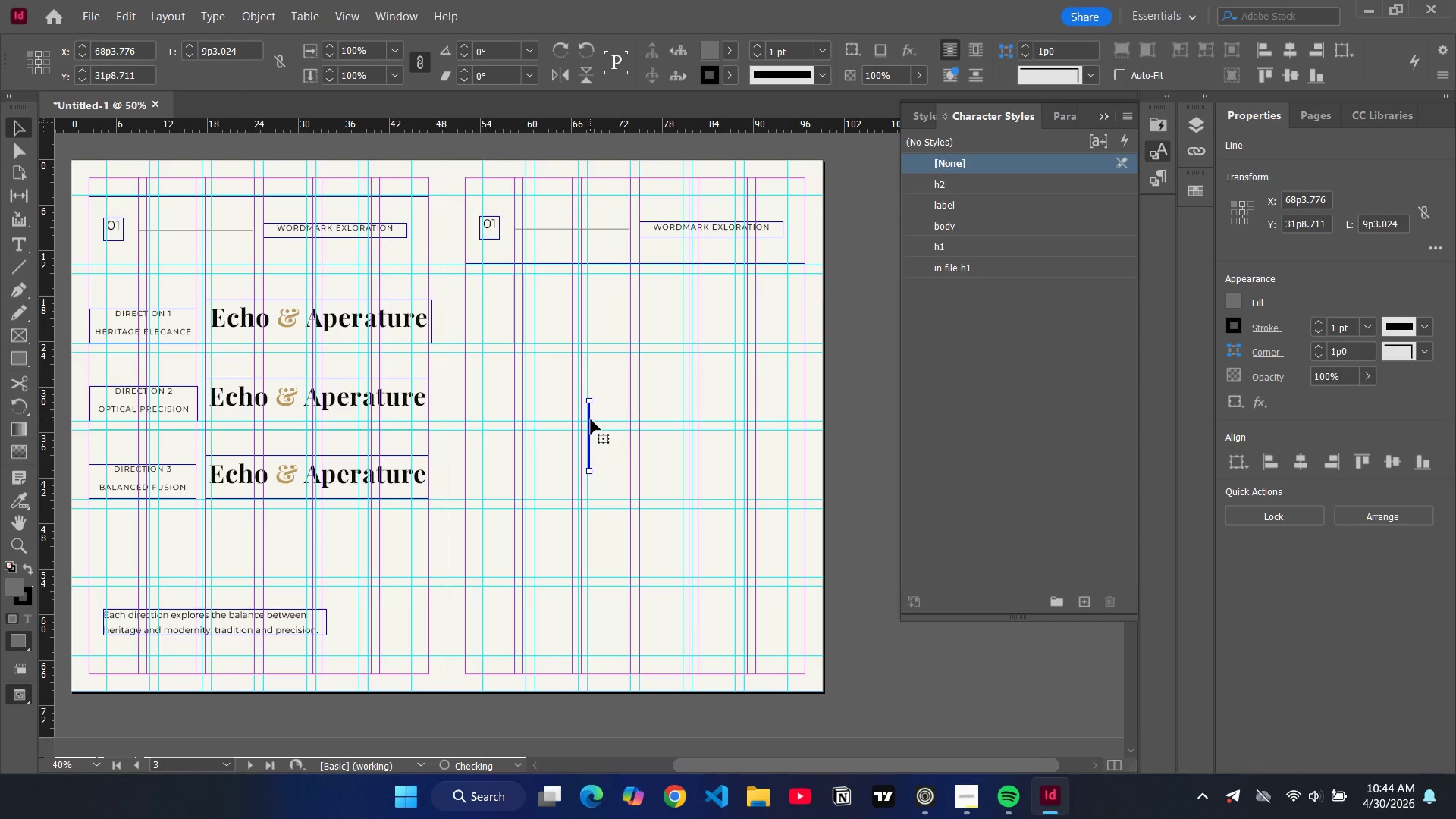 
left_click_drag(start_coordinate=[591, 419], to_coordinate=[632, 293])
 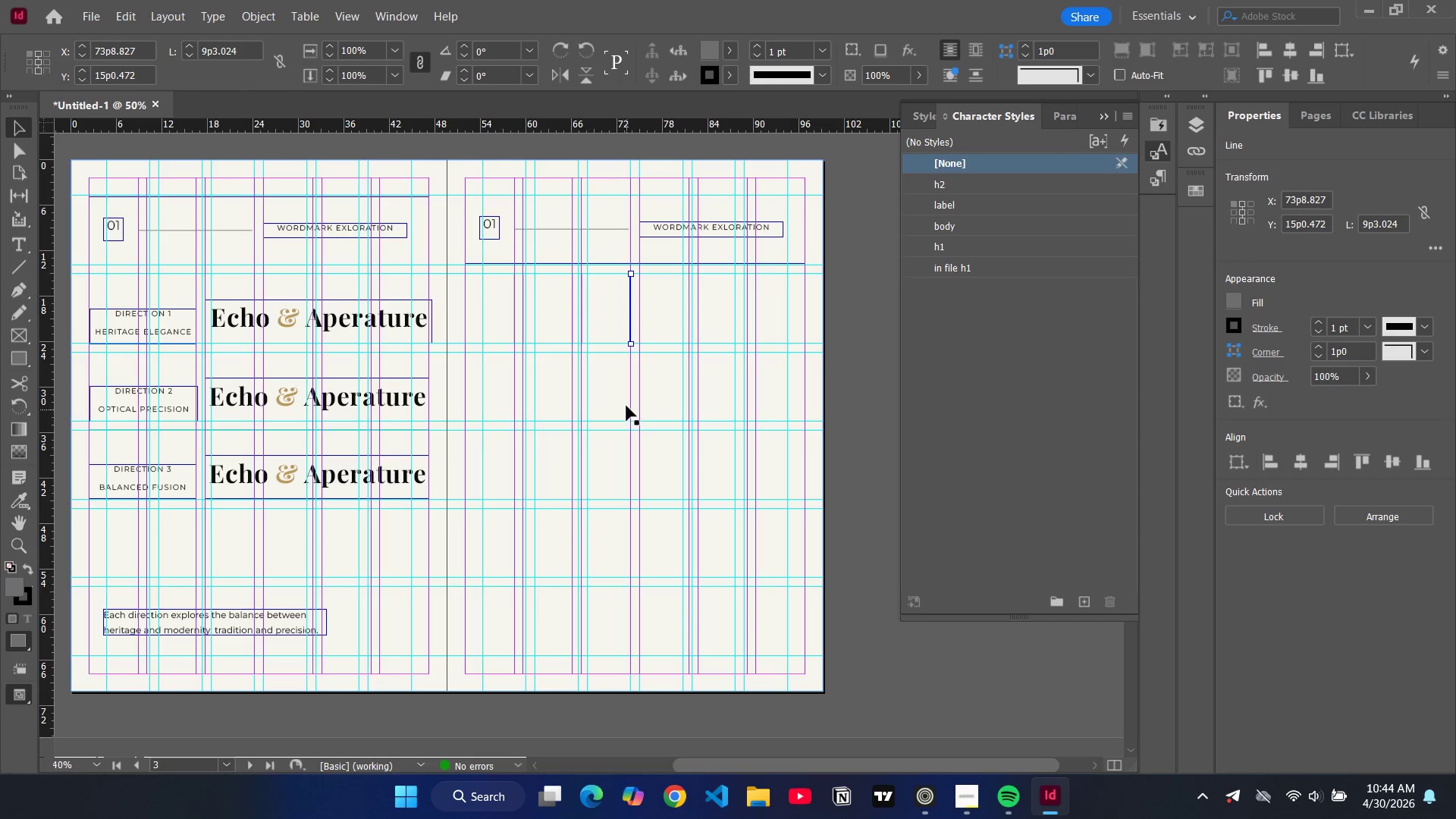 
key(Control+V)
 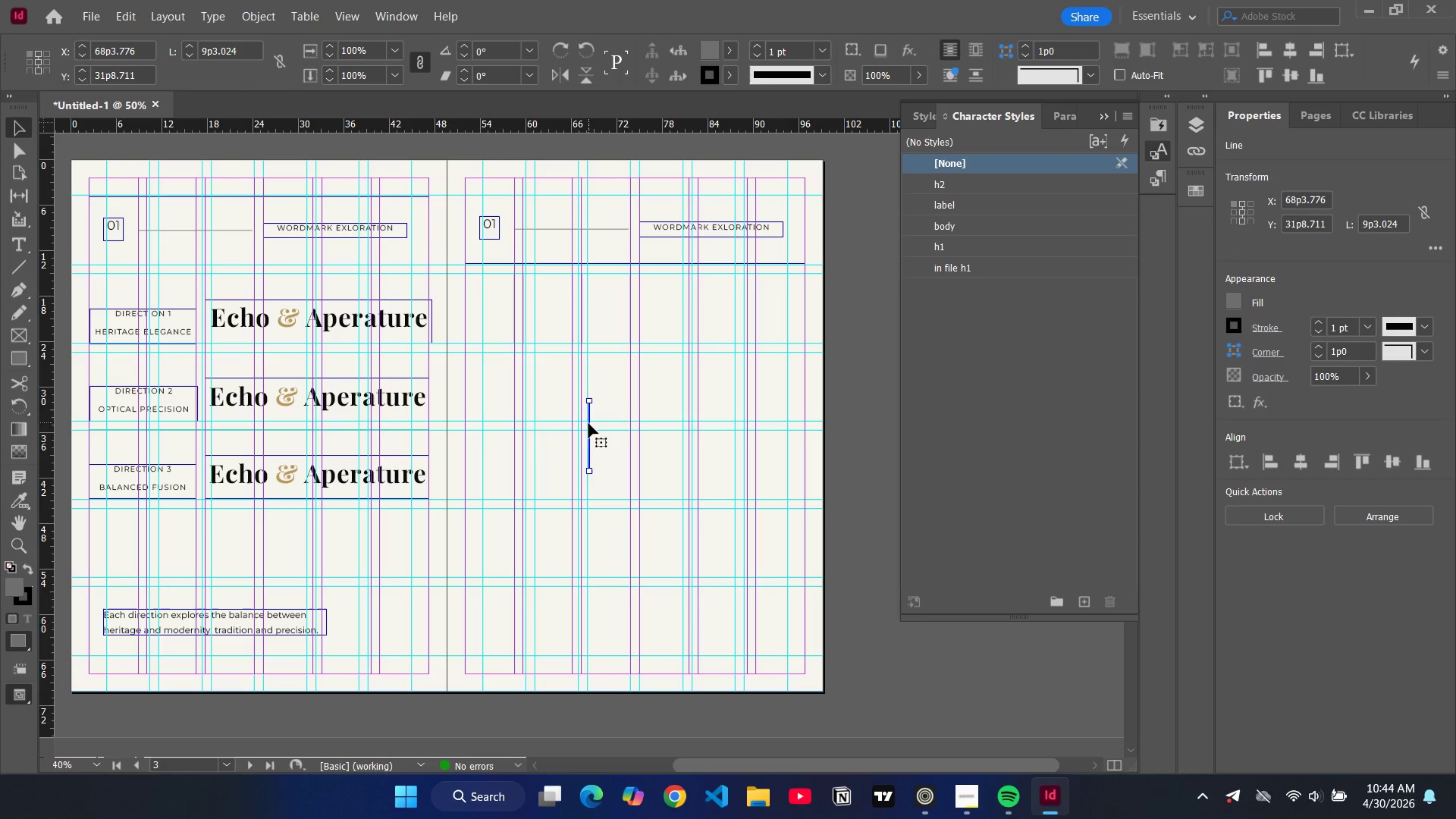 
left_click_drag(start_coordinate=[588, 423], to_coordinate=[639, 297])
 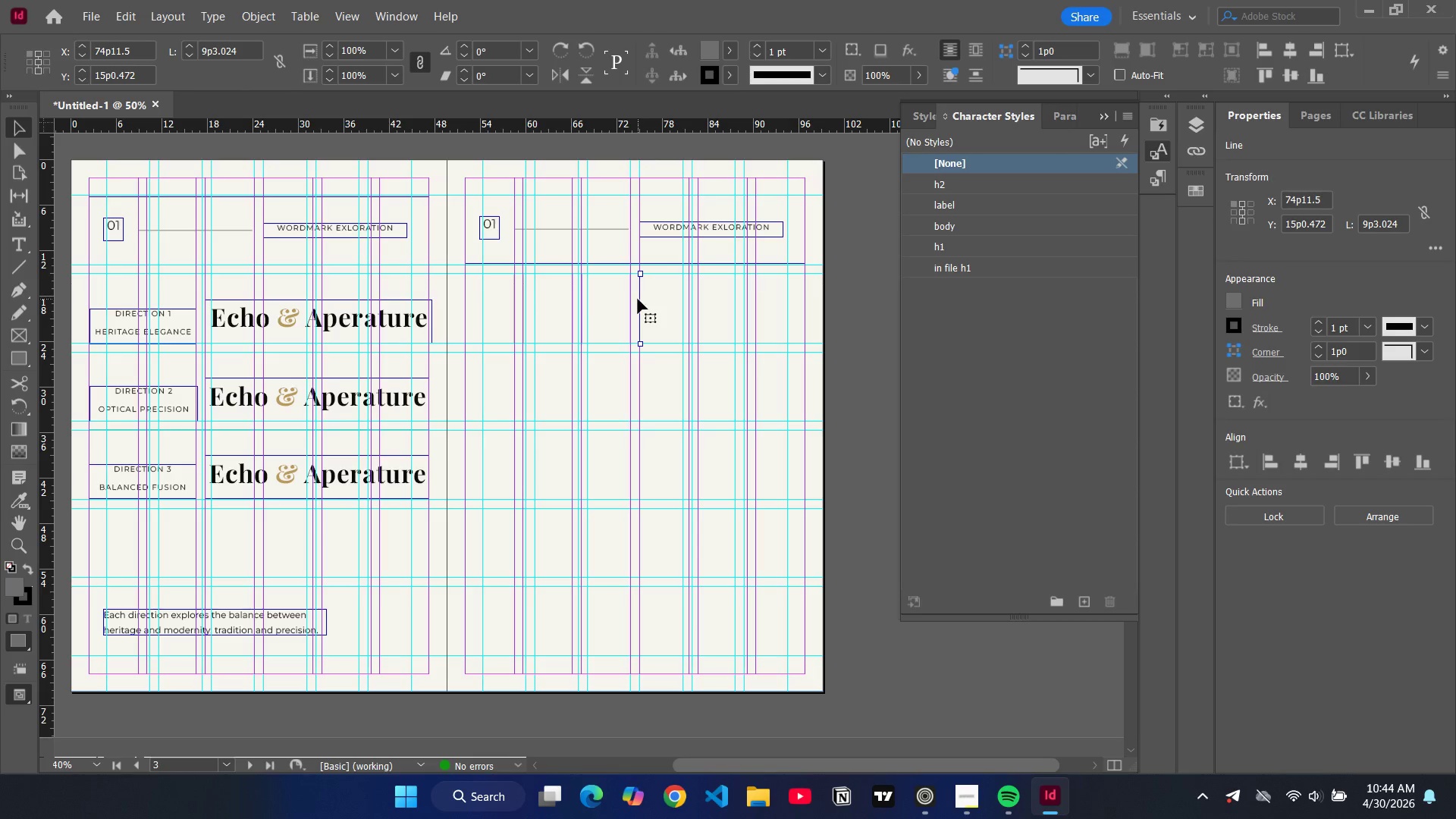 
key(Backspace)
 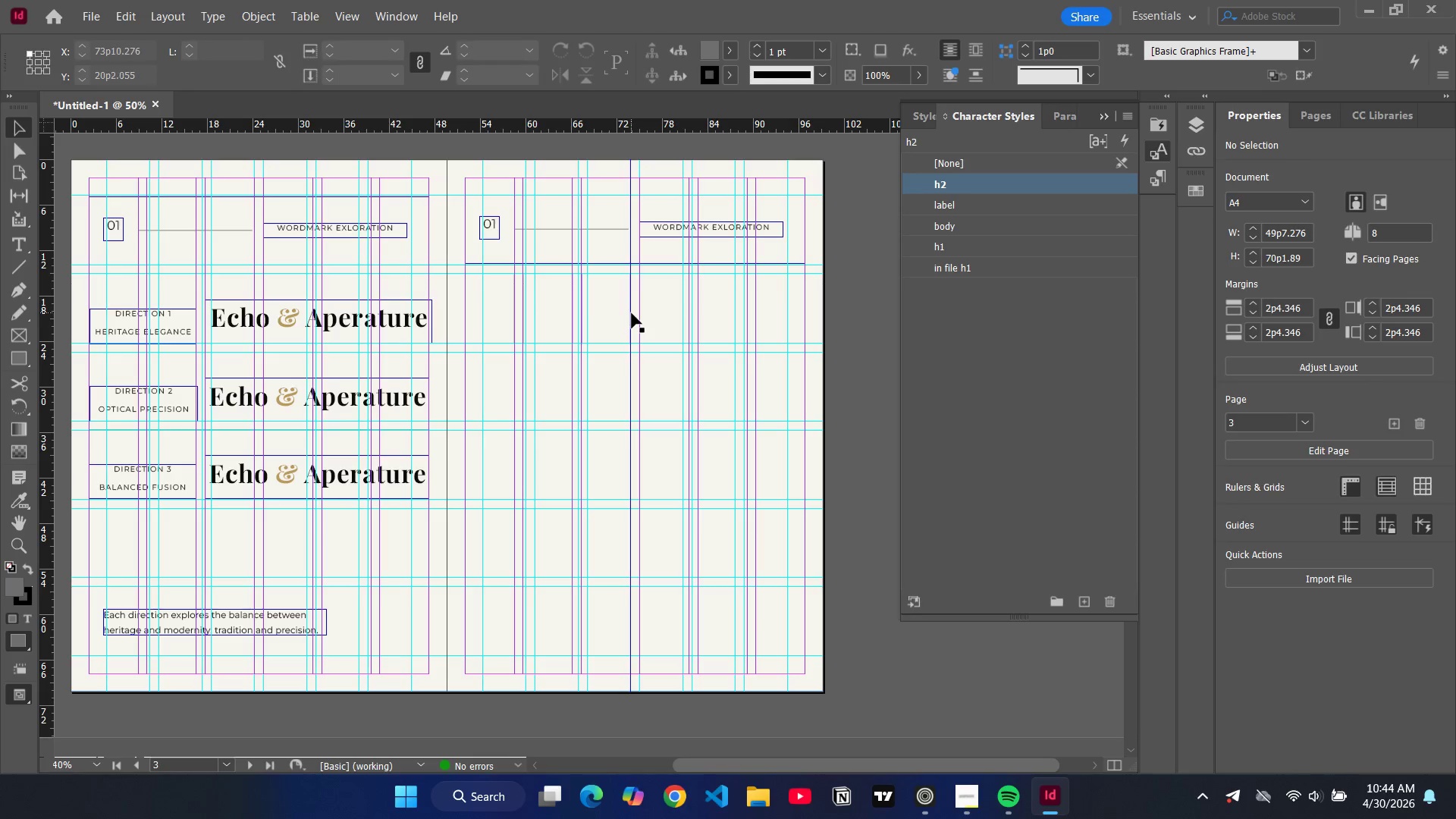 
left_click([632, 313])
 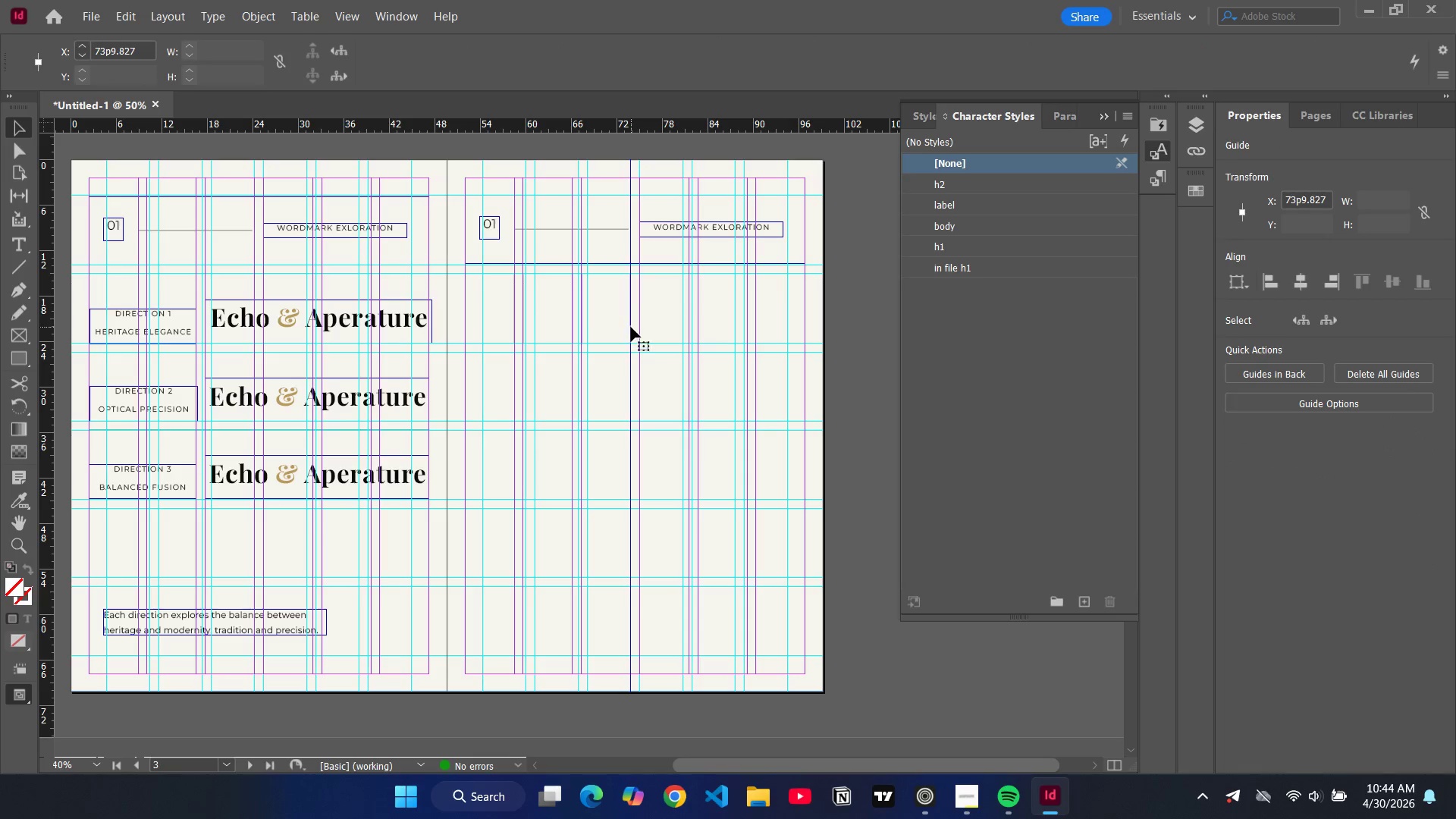 
key(Control+Z)
 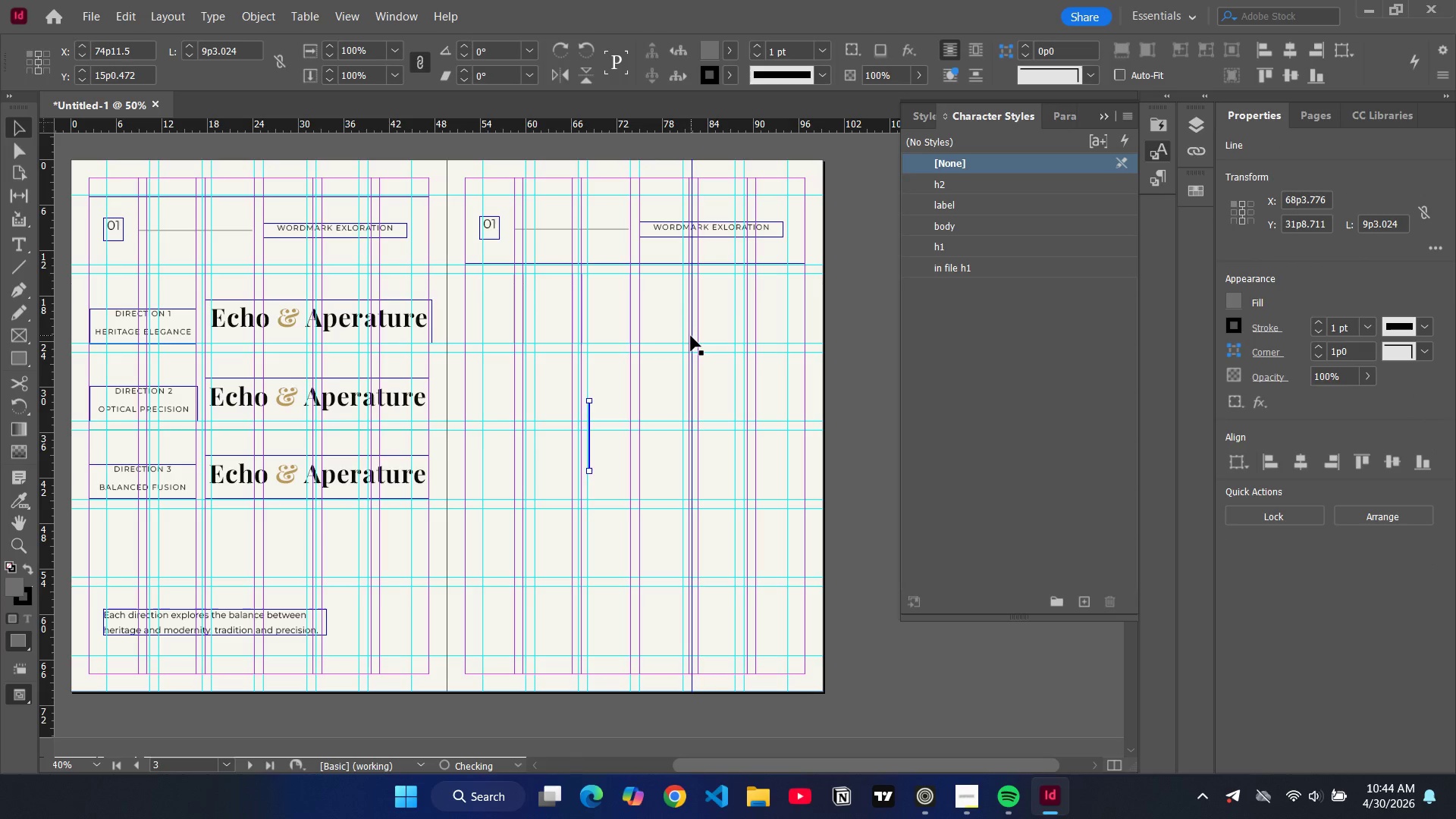 
key(Control+Z)
 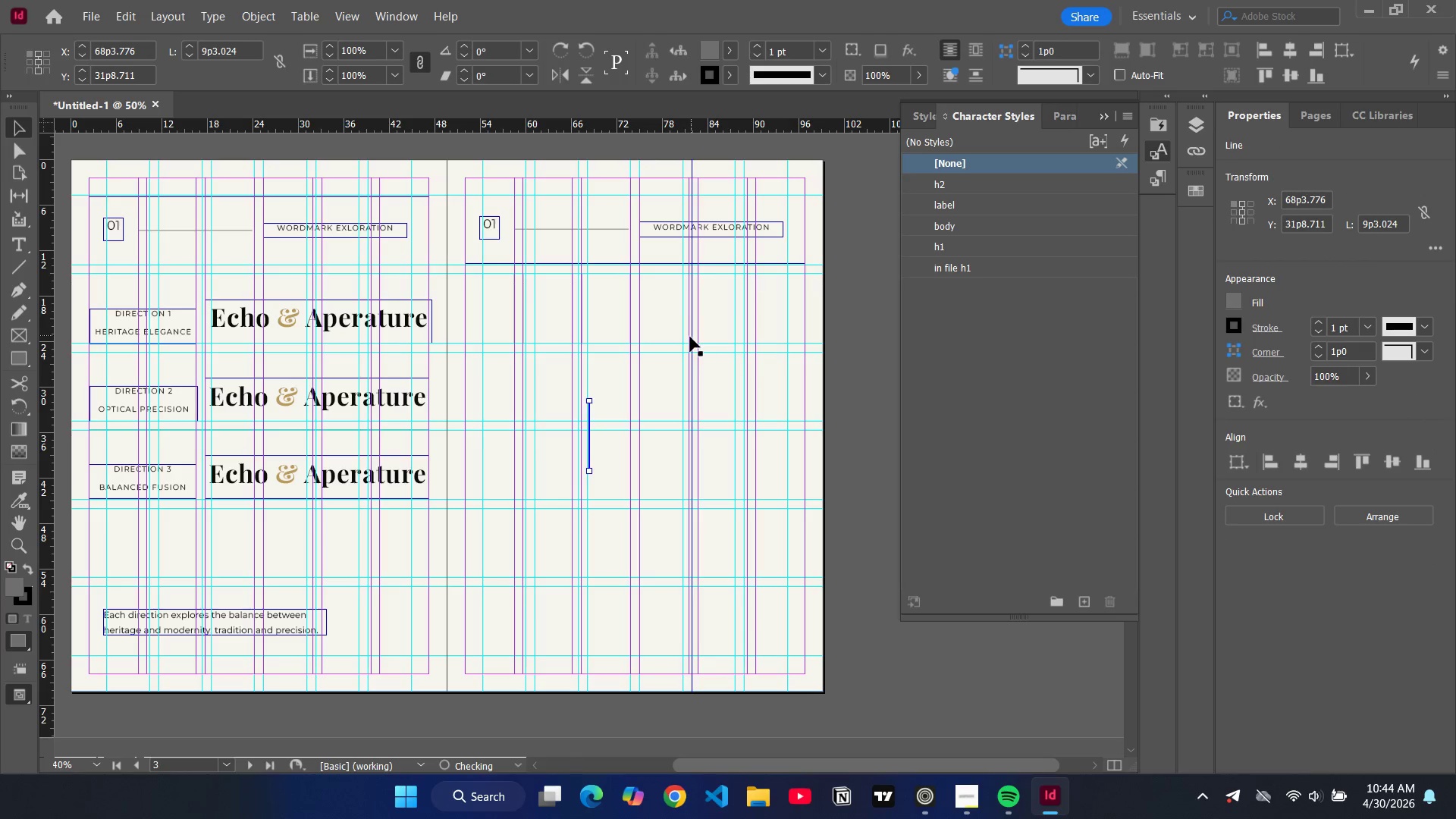 
key(Control+Z)
 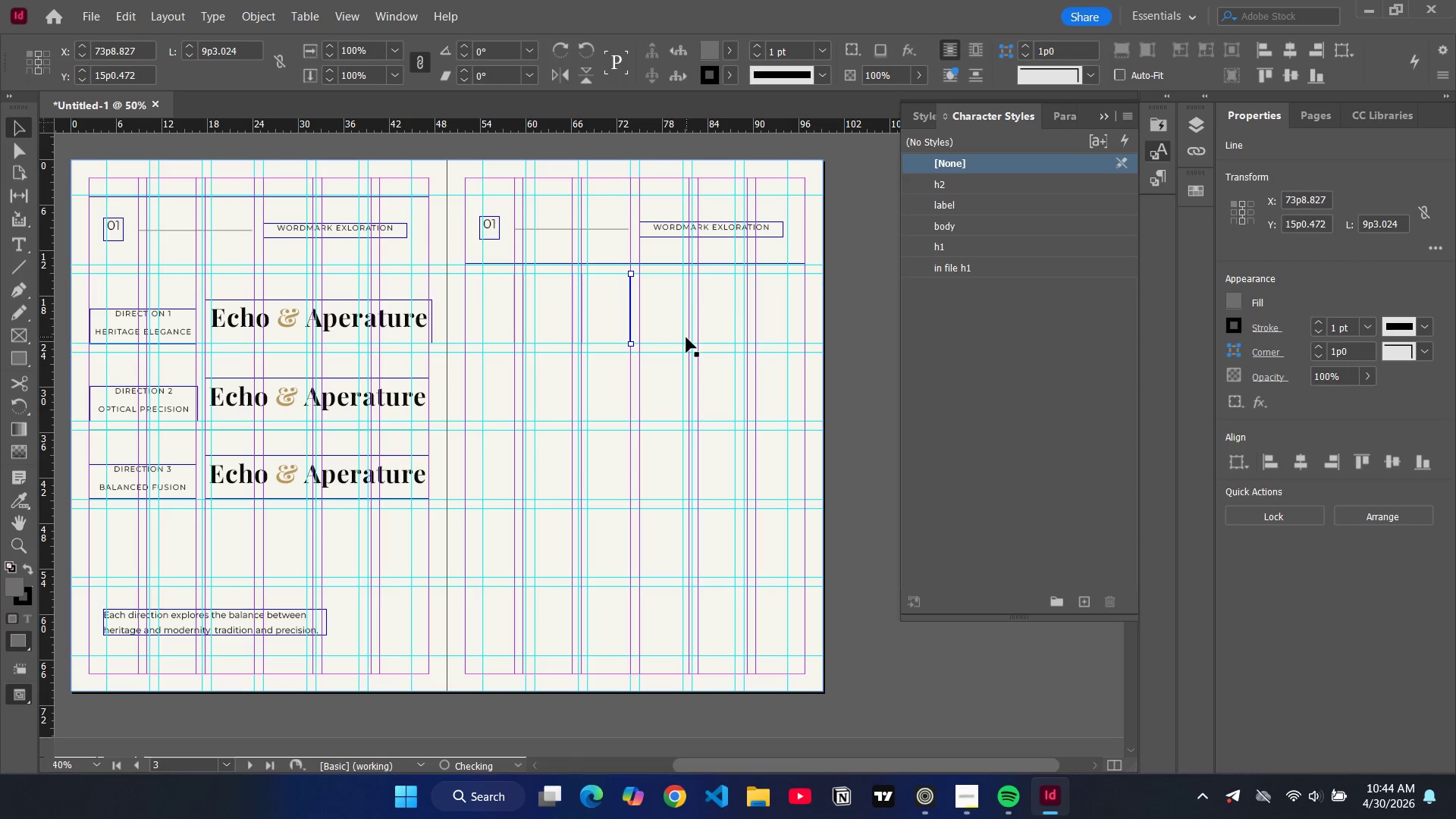 
key(Control+Z)
 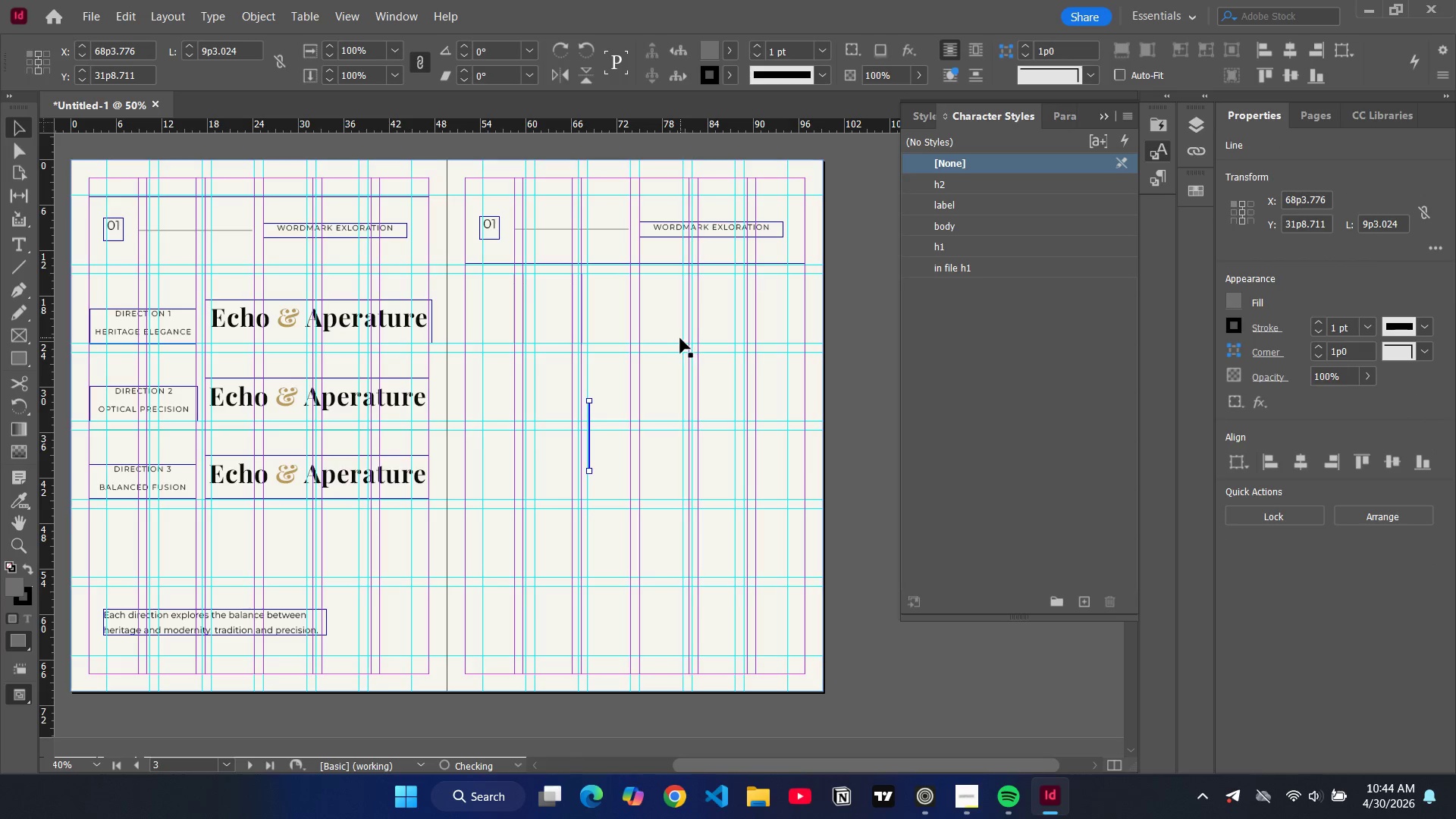 
key(Control+Z)
 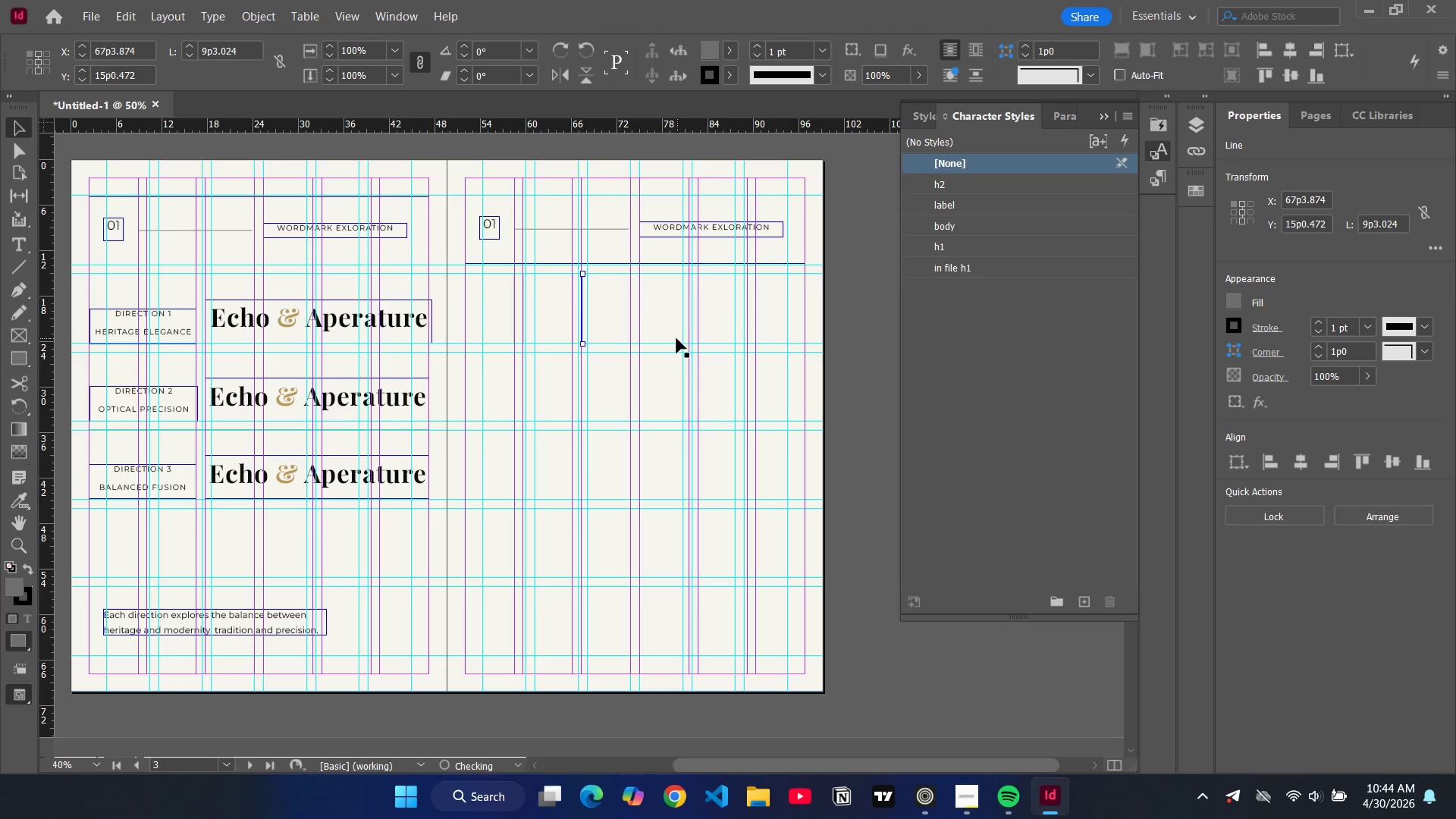 
key(Control+Z)
 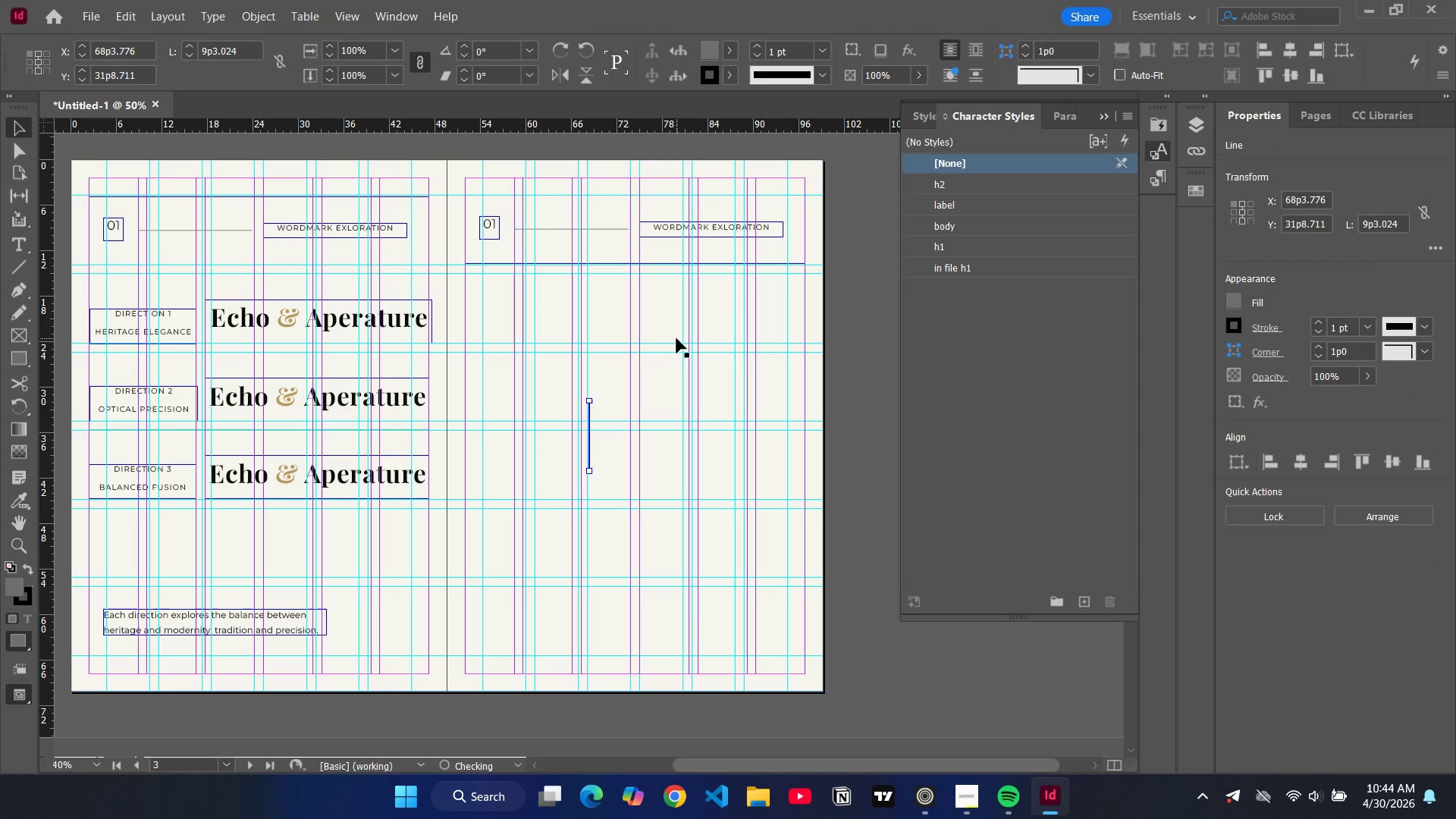 
key(Control+Z)
 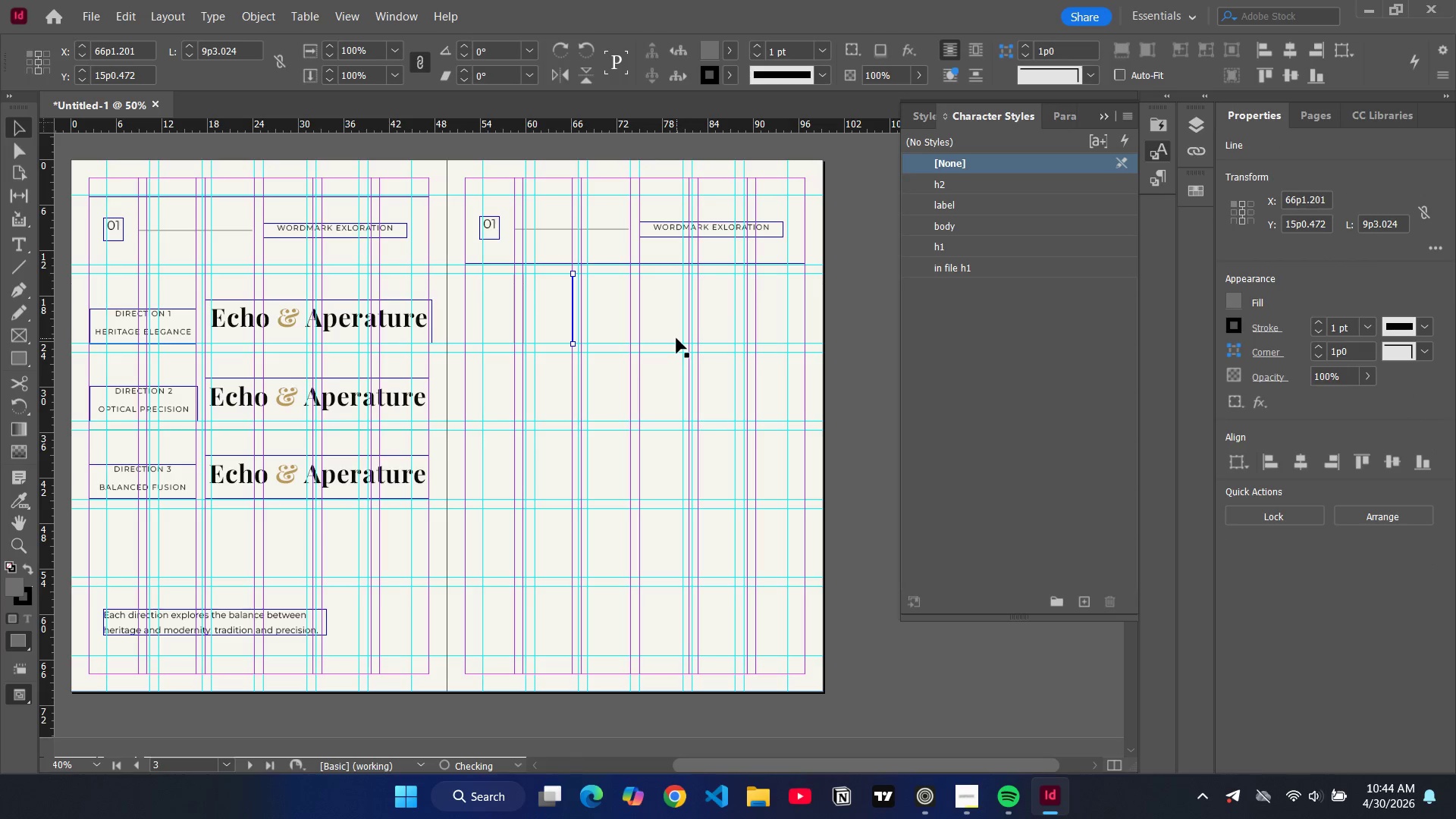 
key(Control+Z)
 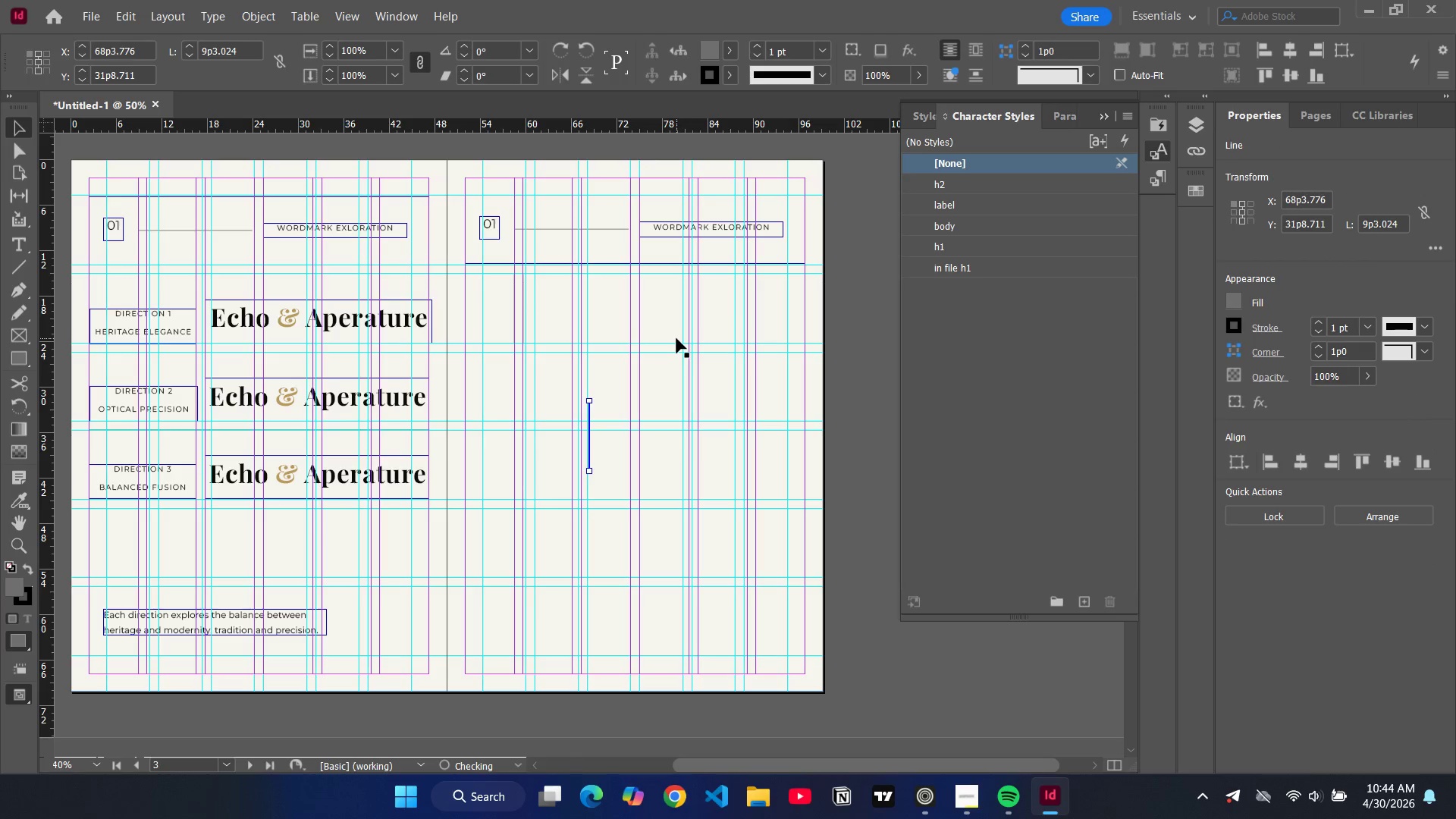 
key(Control+Z)
 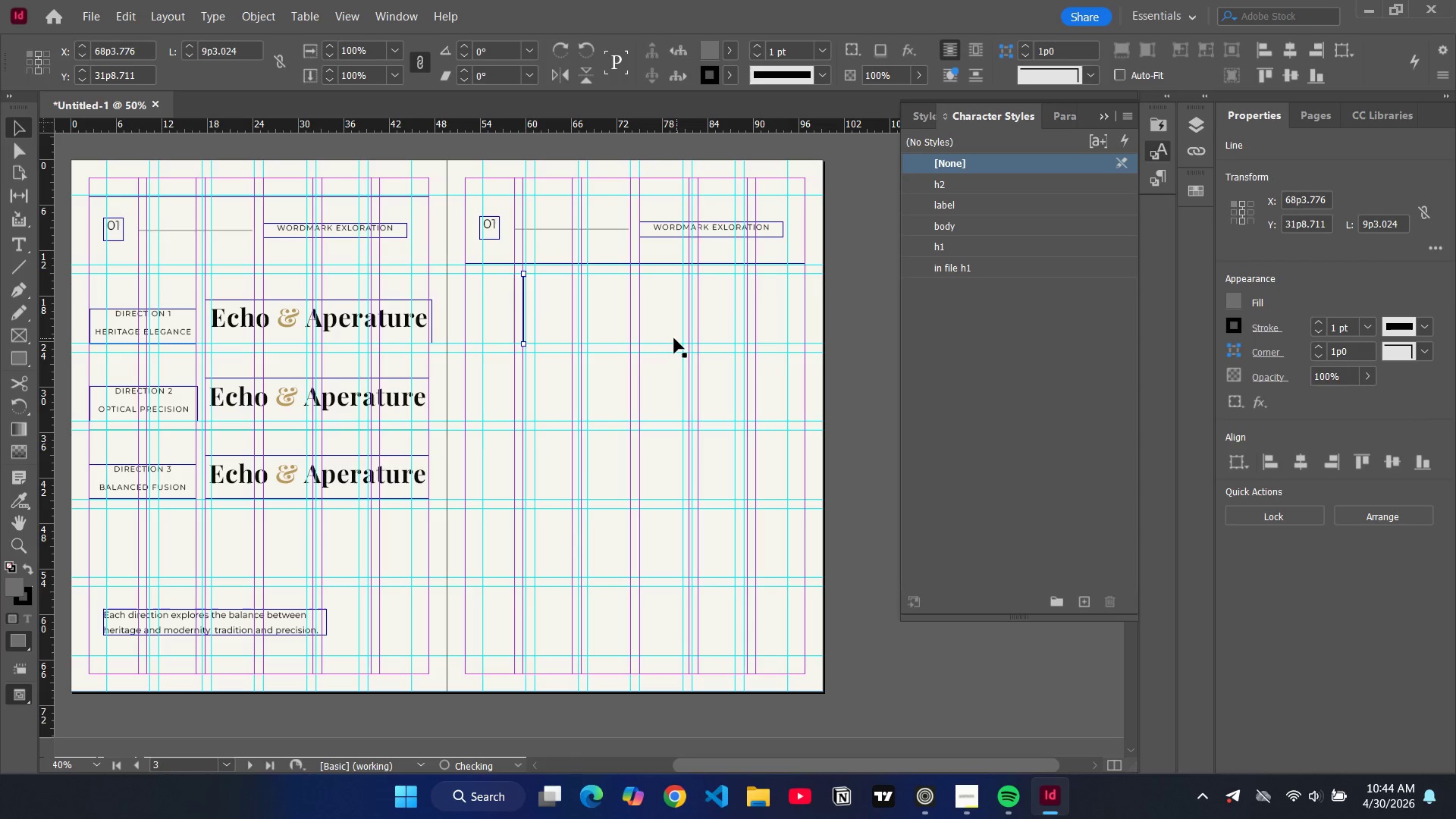 
key(Control+Z)
 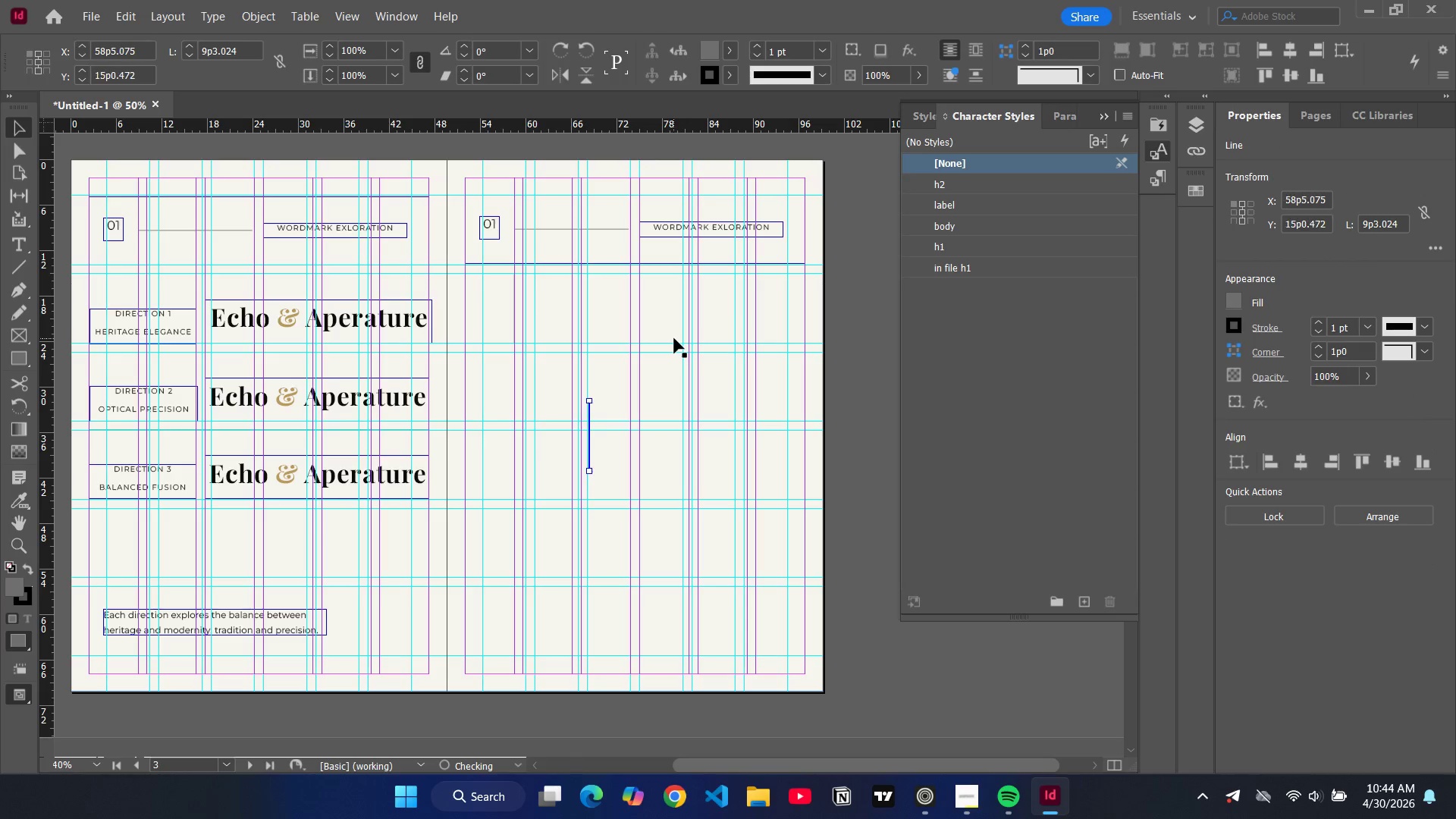 
key(Control+Z)
 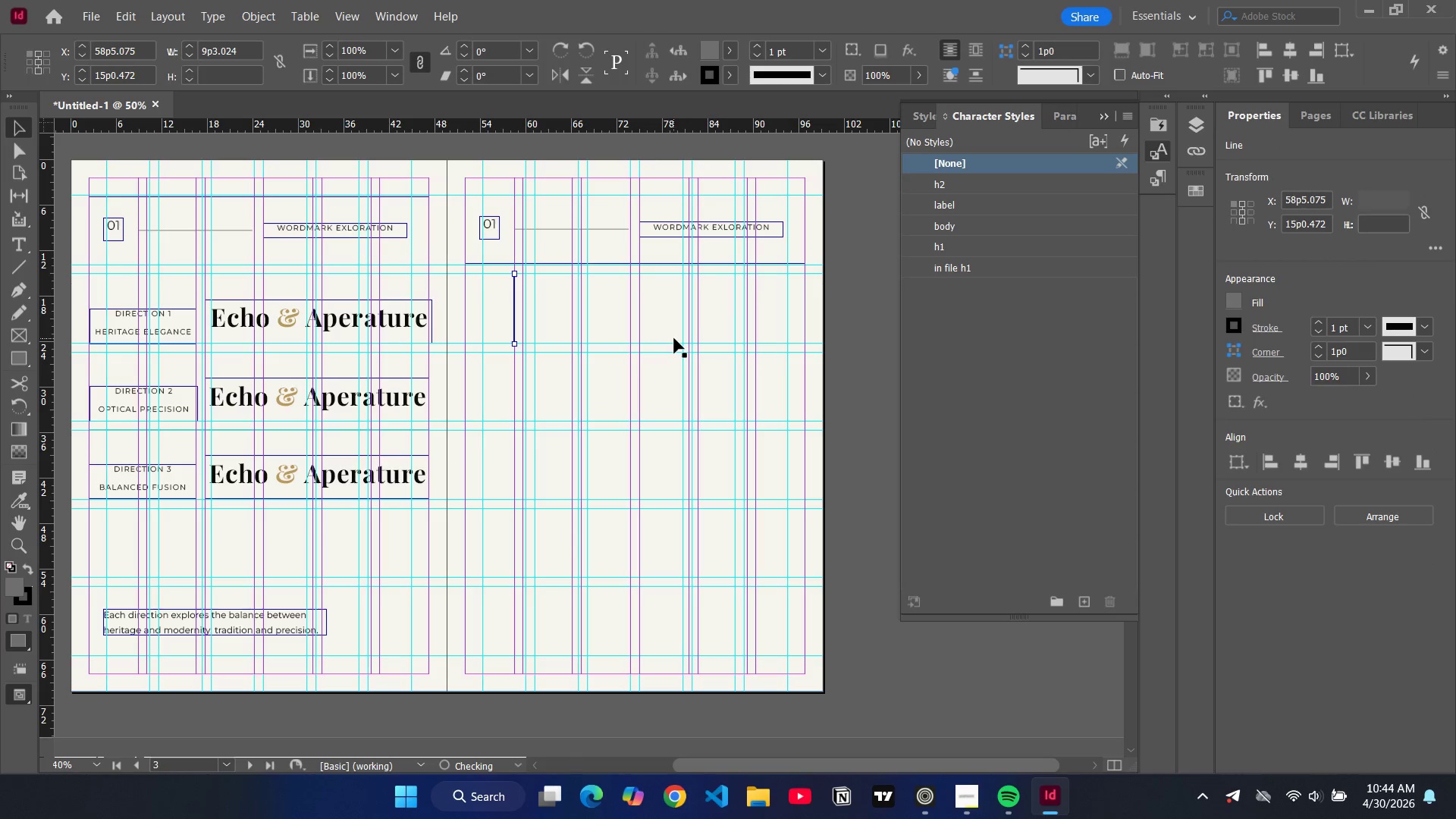 
key(Control+Z)
 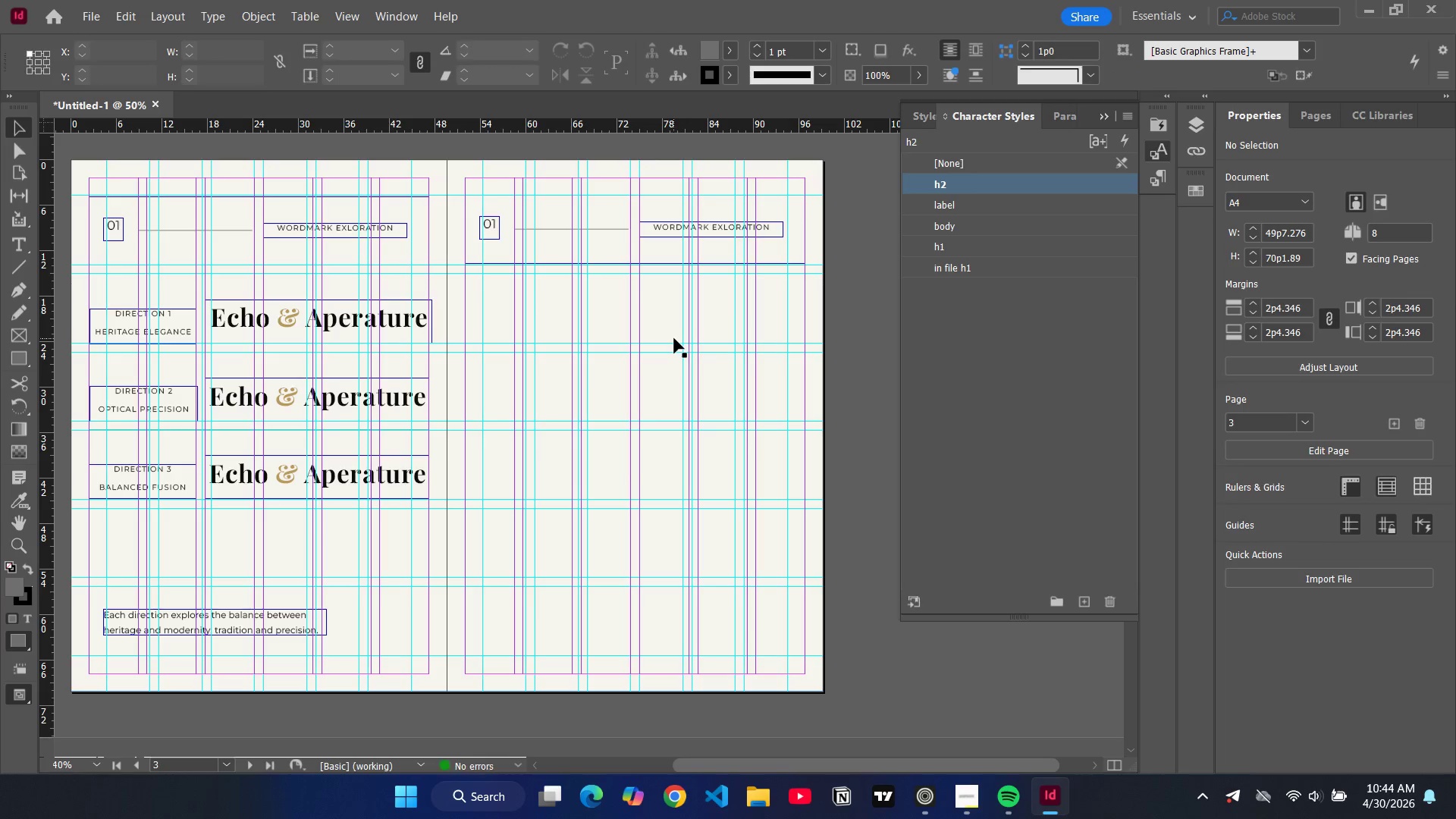 
key(Control+Z)
 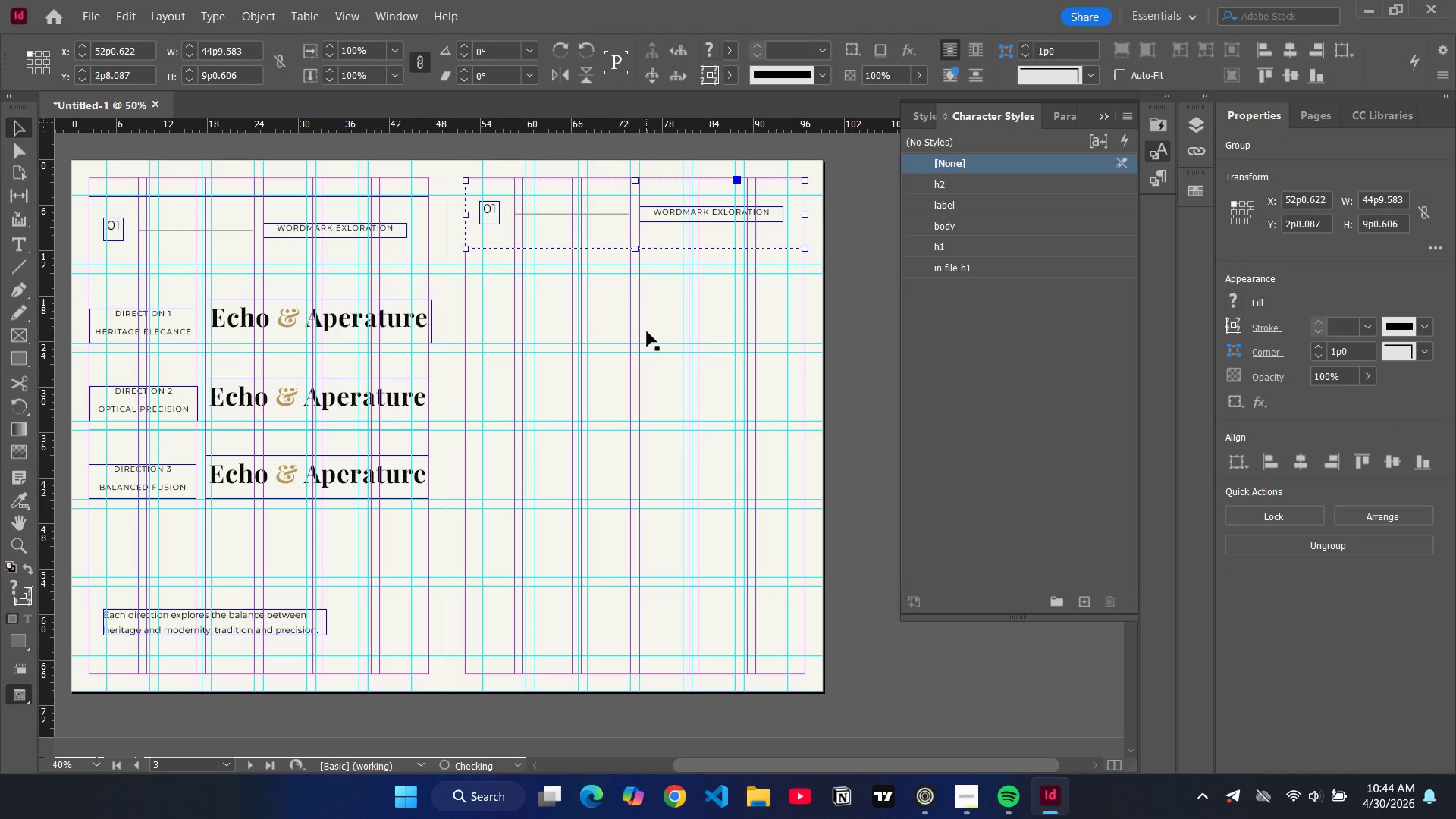 
key(Control+Y)
 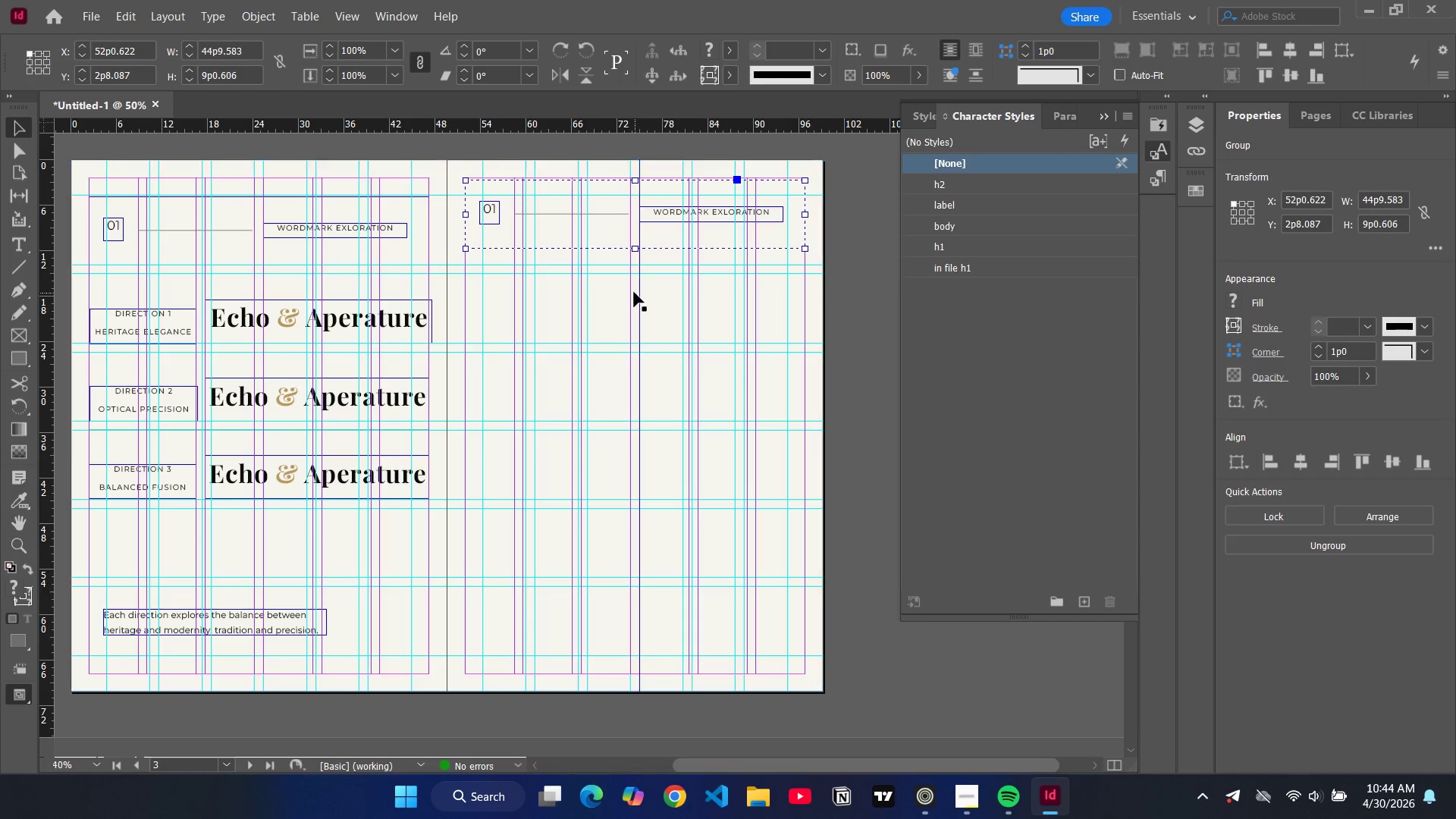 
key(Control+Y)
 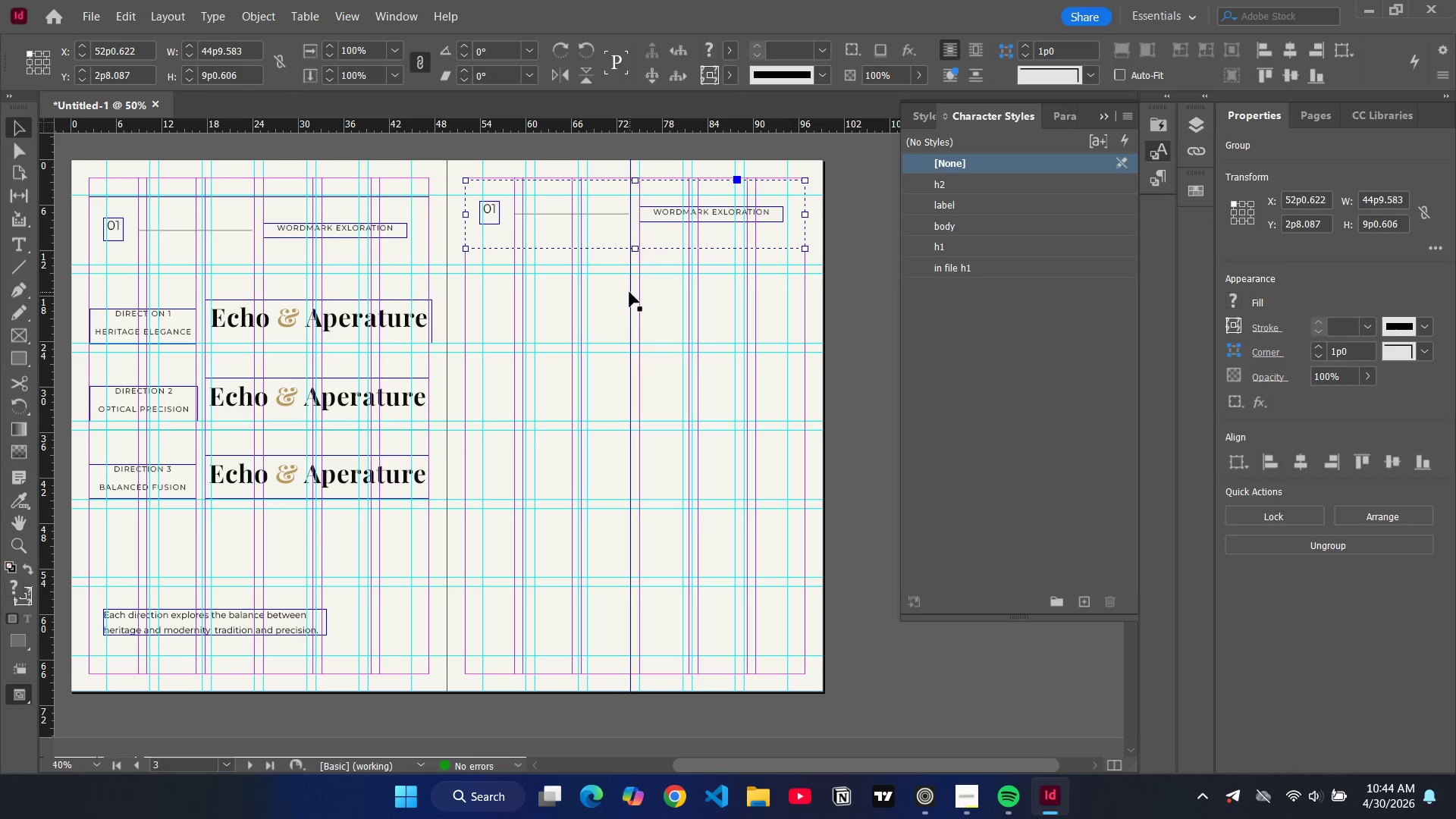 
key(Control+Shift+Z)
 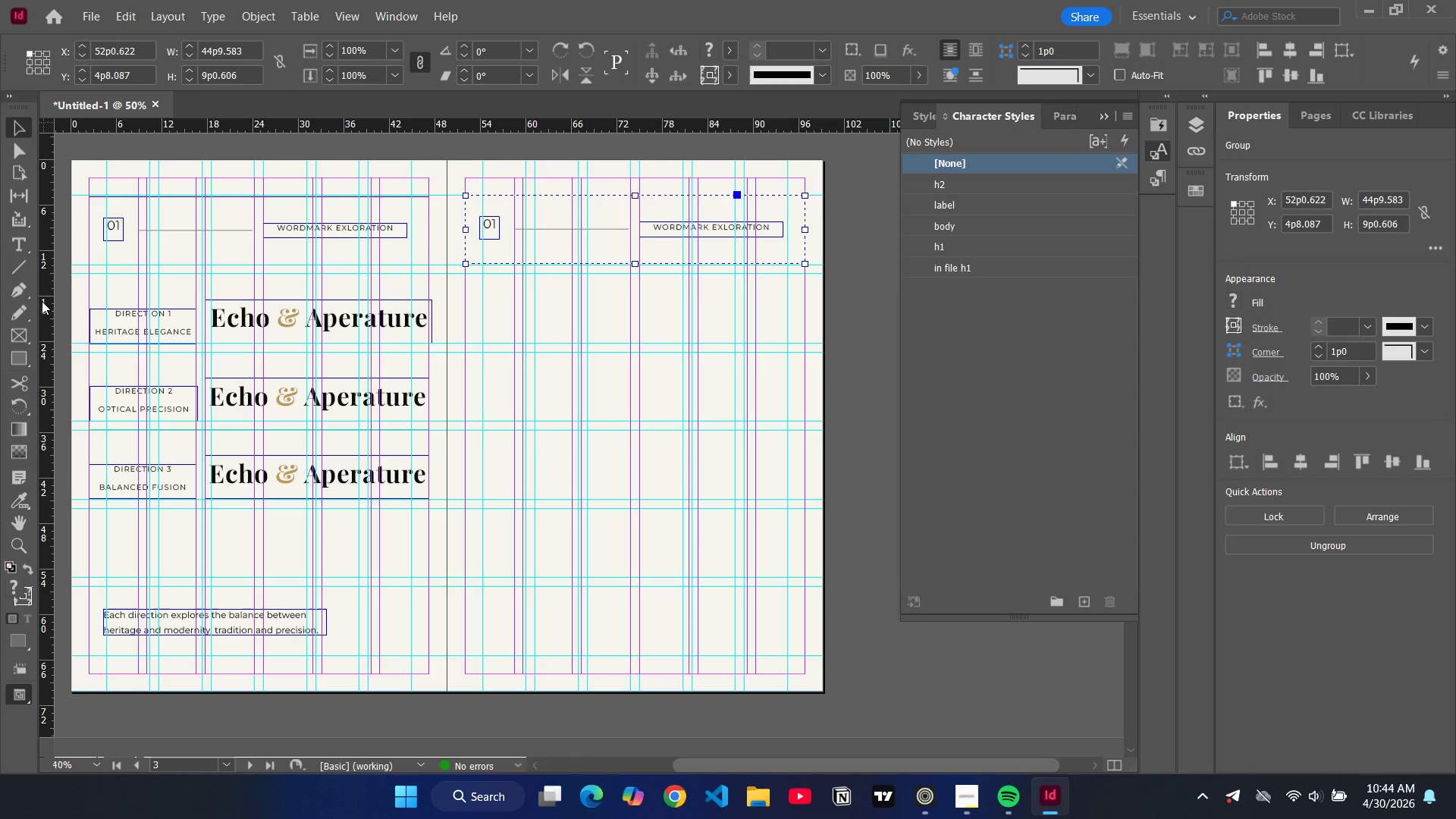 
left_click([14, 357])
 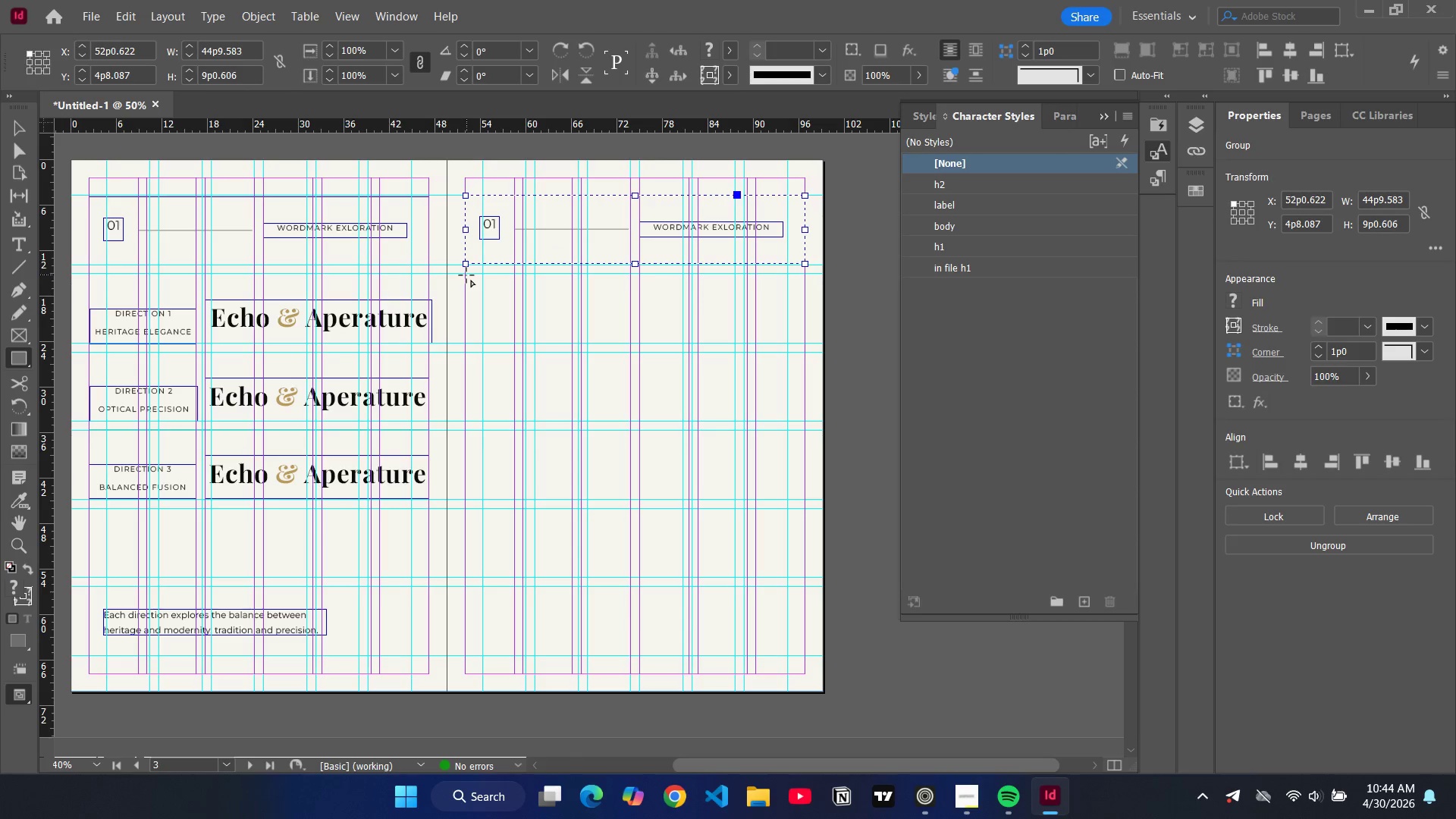 
left_click_drag(start_coordinate=[466, 274], to_coordinate=[795, 422])
 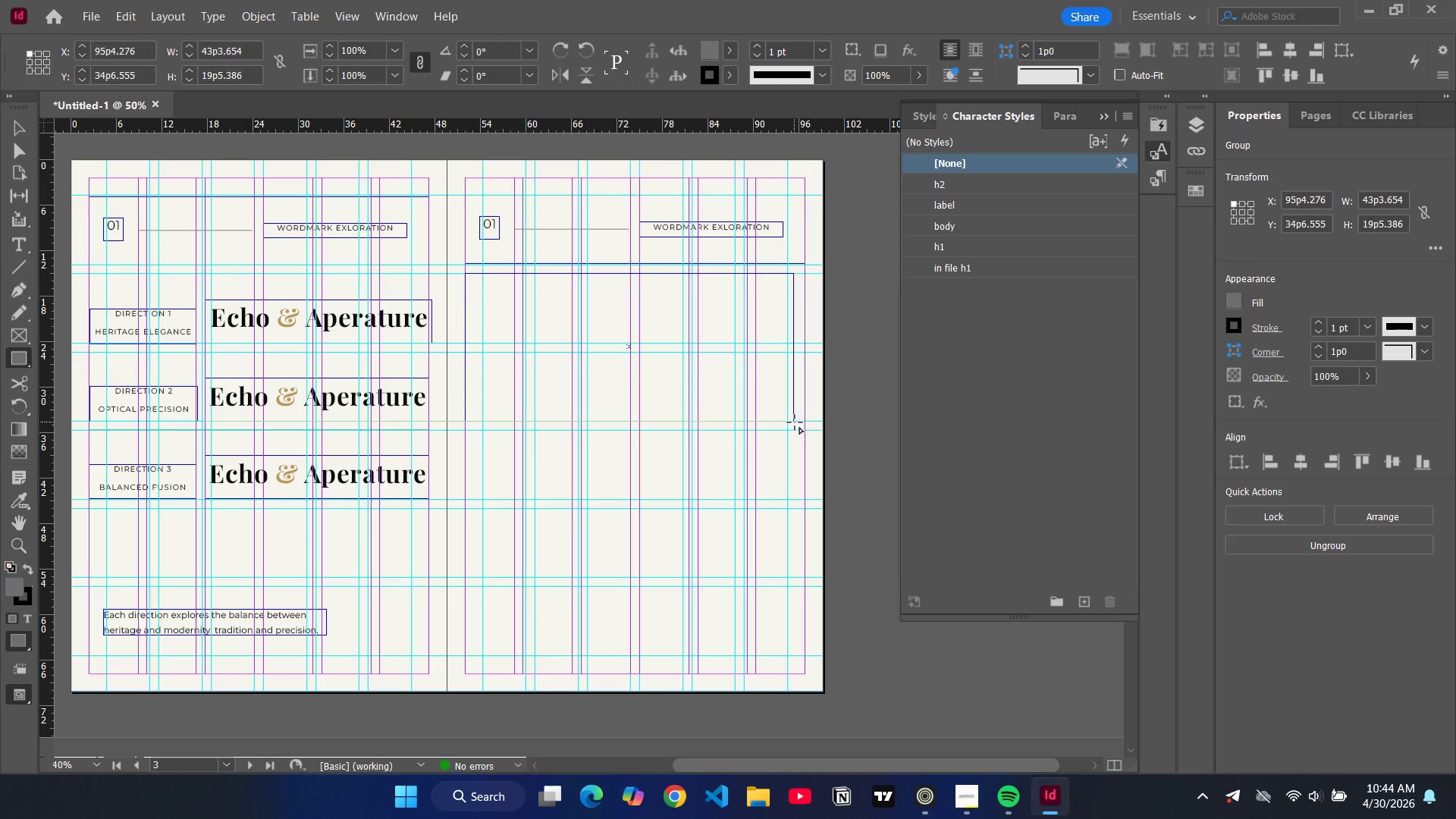 
left_click([795, 422])
 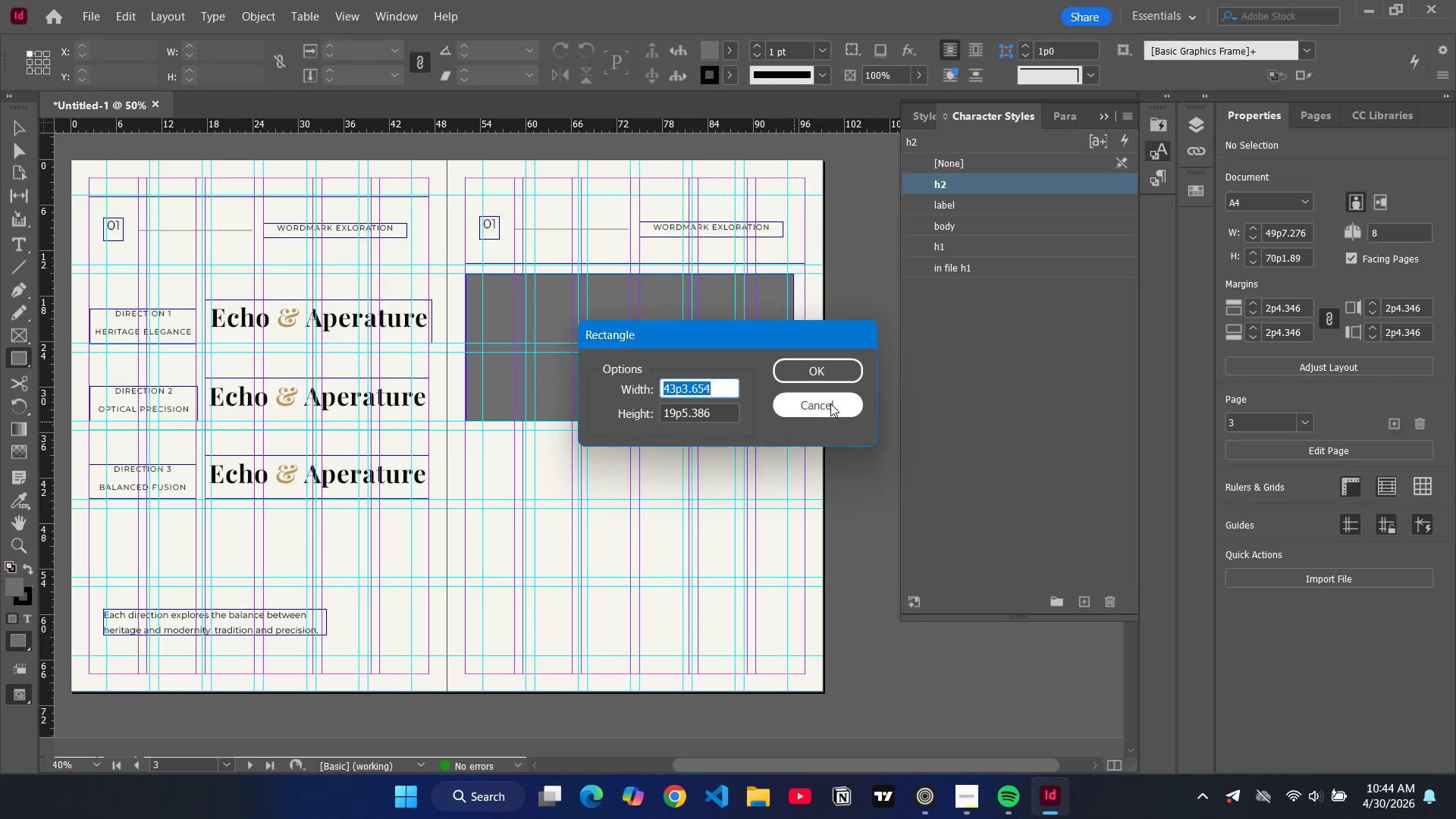 
left_click([830, 403])
 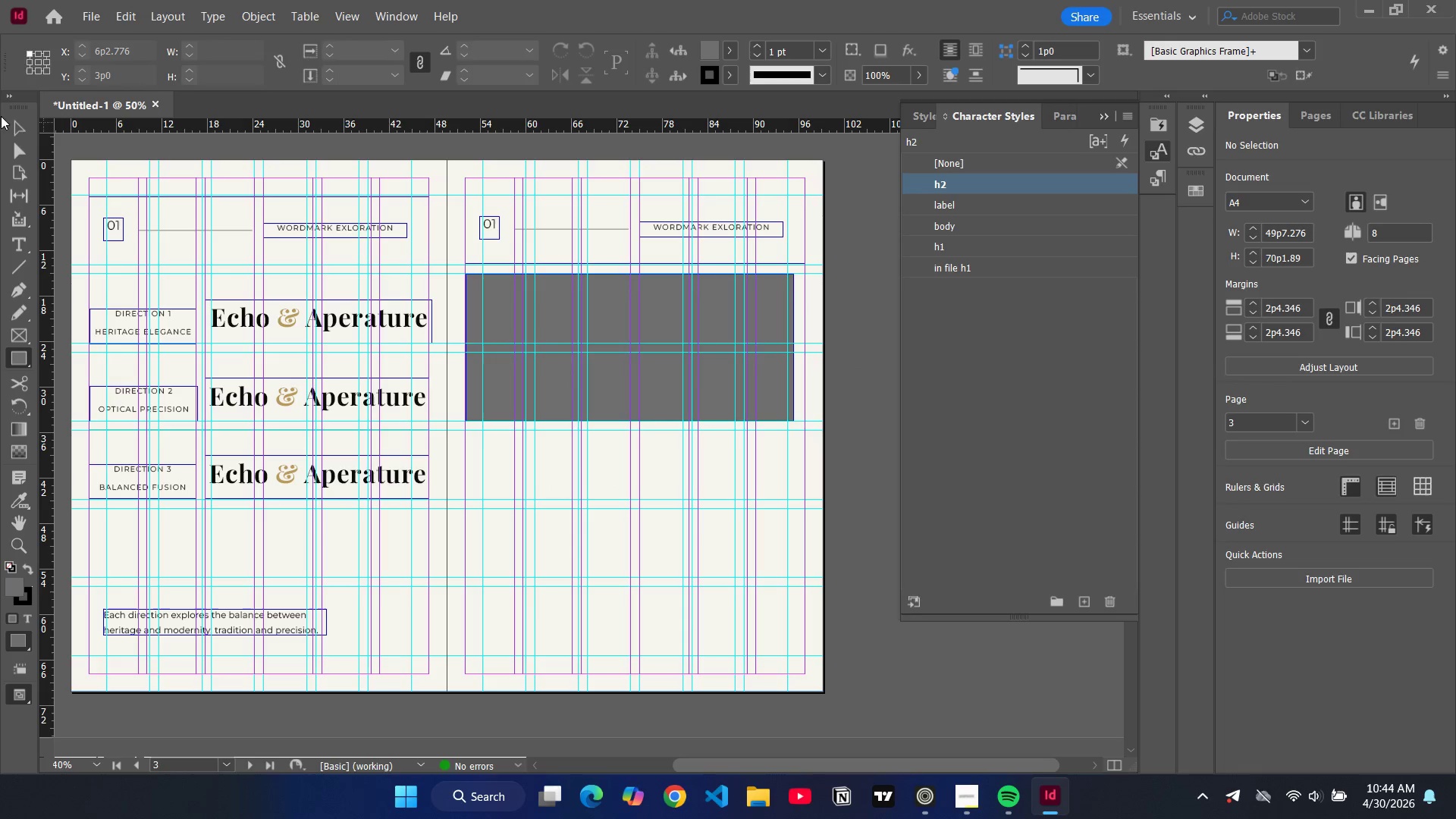 
left_click([14, 121])
 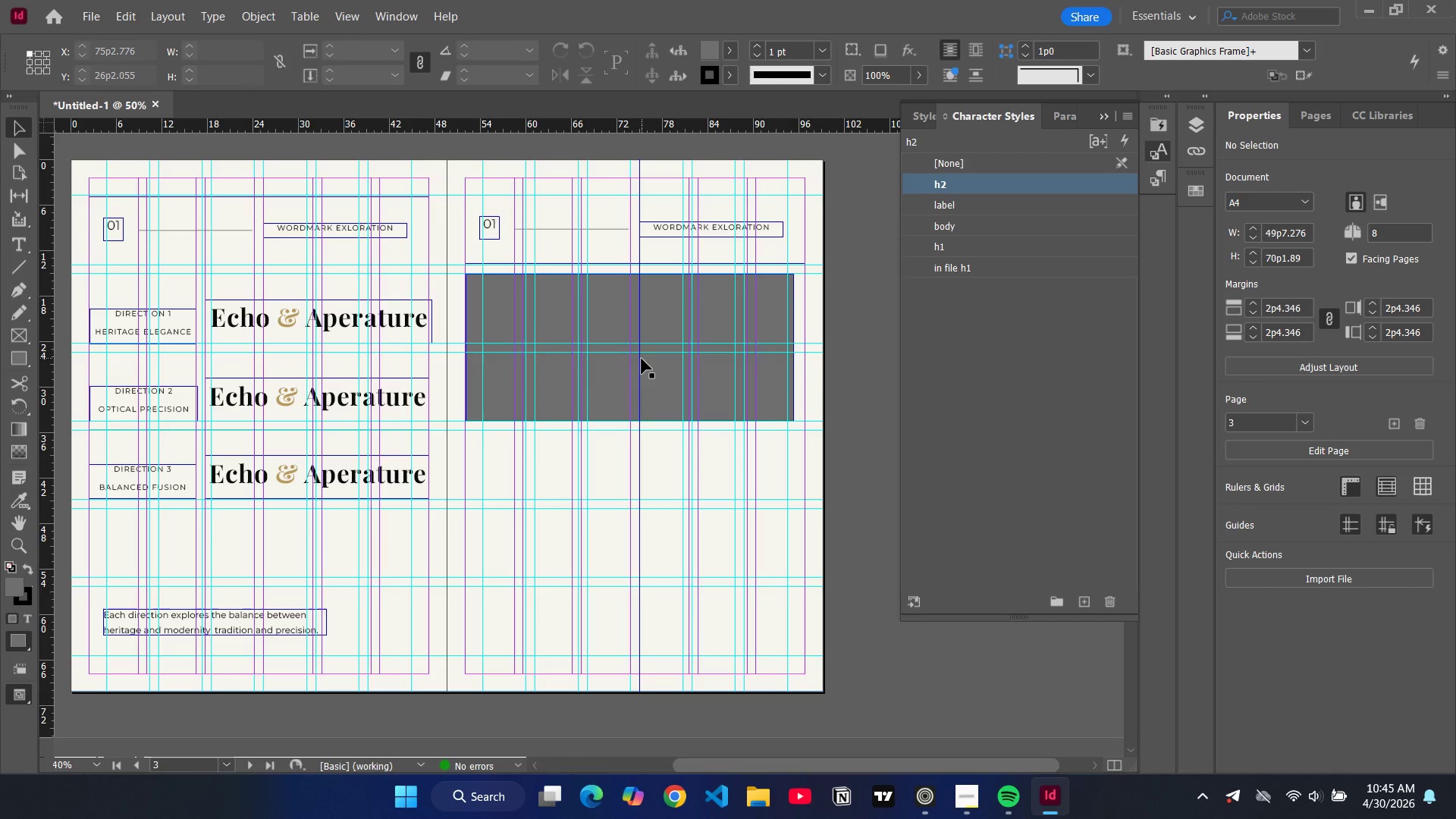 
left_click([642, 359])
 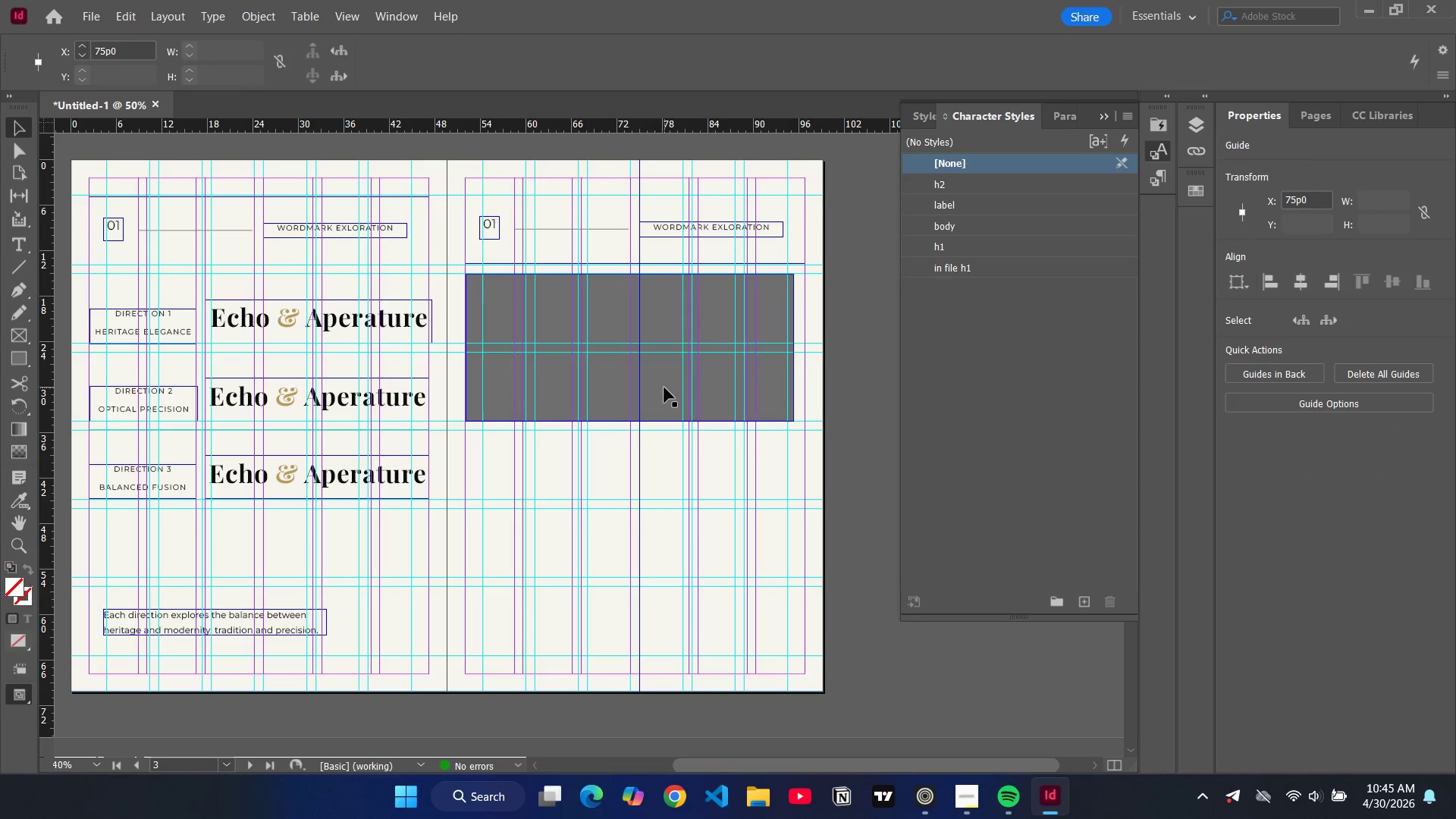 
left_click([664, 388])
 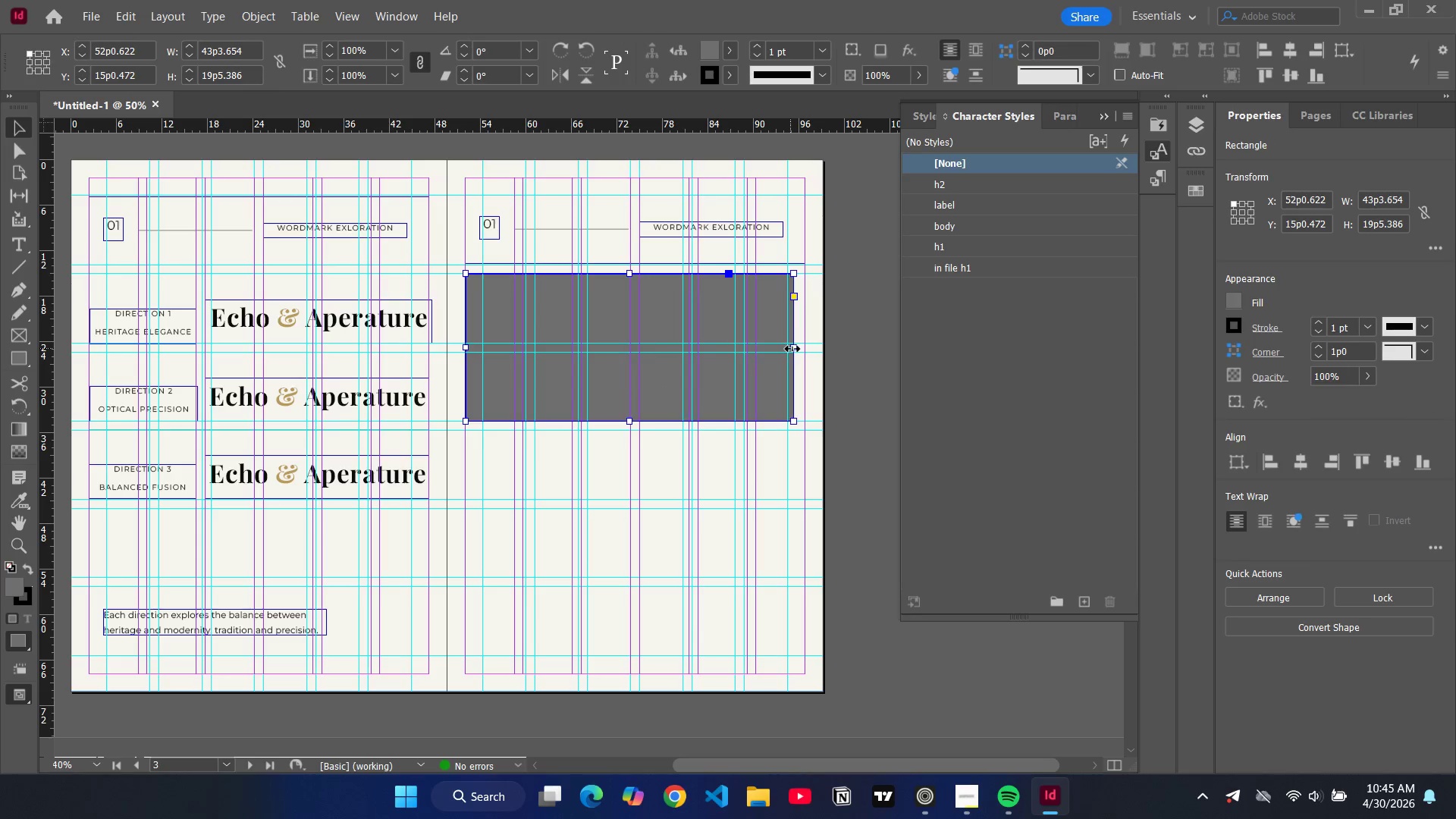 
left_click_drag(start_coordinate=[792, 349], to_coordinate=[805, 350])
 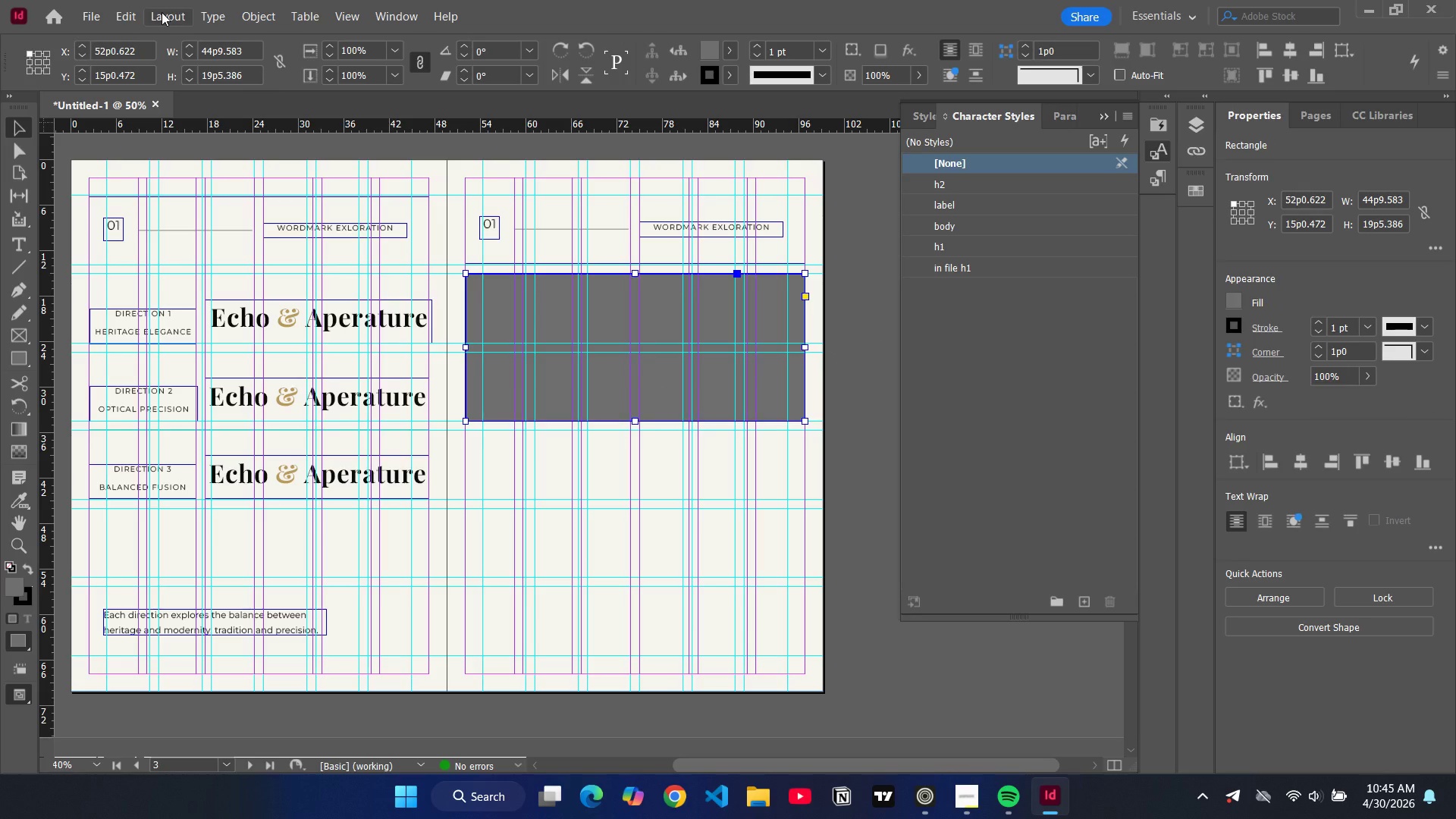 
left_click([162, 12])
 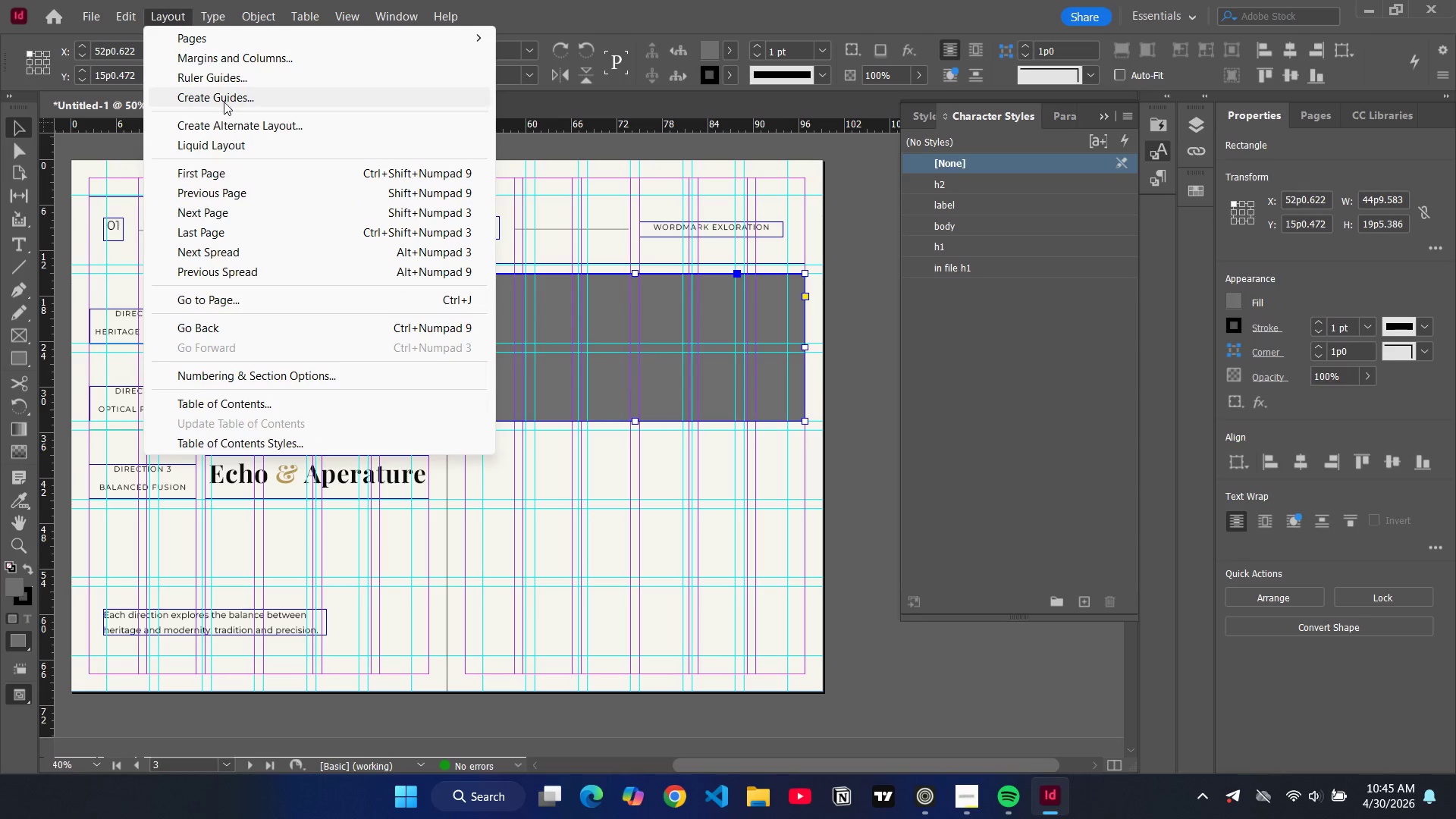 
left_click([224, 102])
 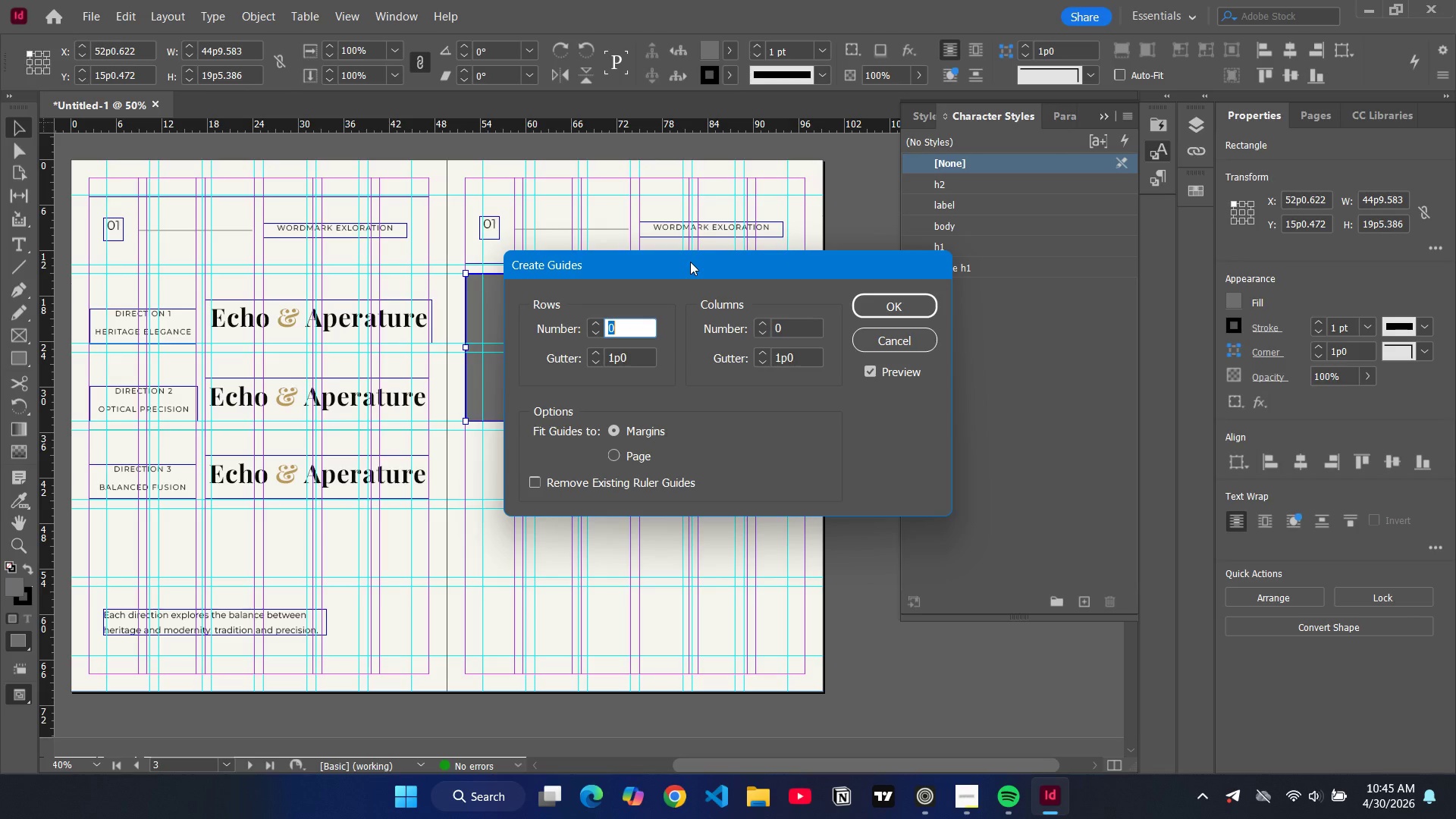 
key(3)
 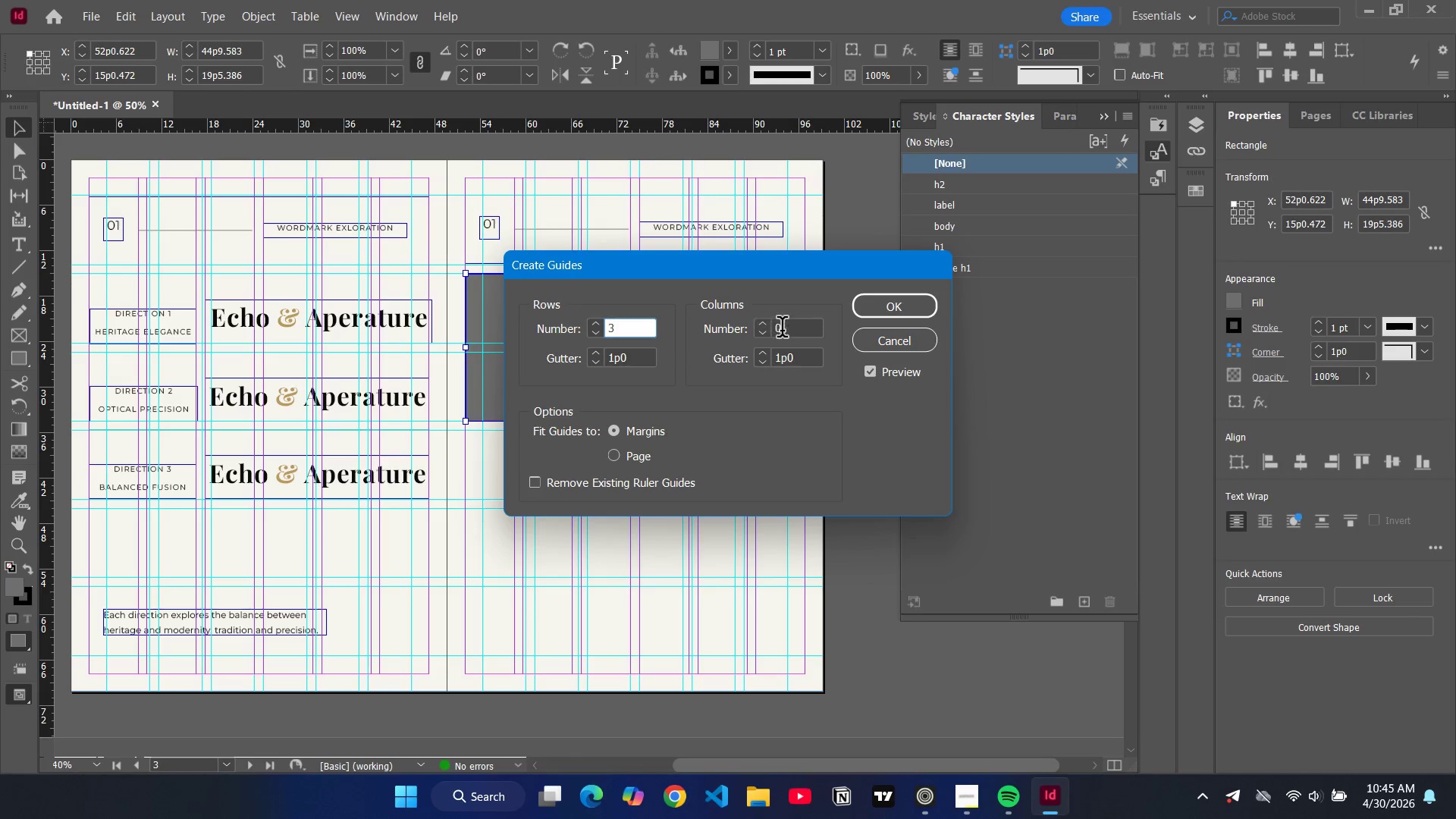 
double_click([782, 330])
 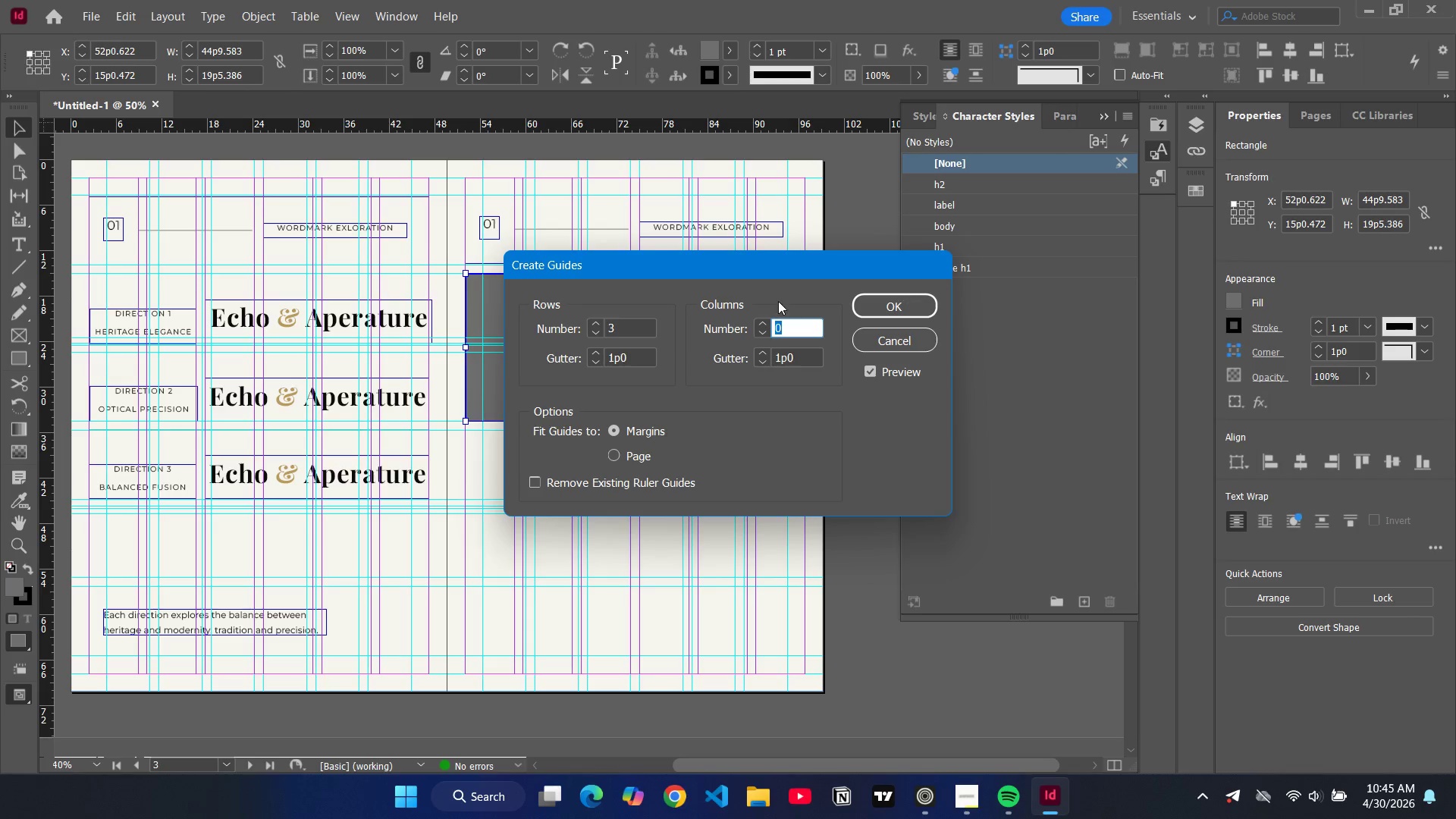 
wait(5.31)
 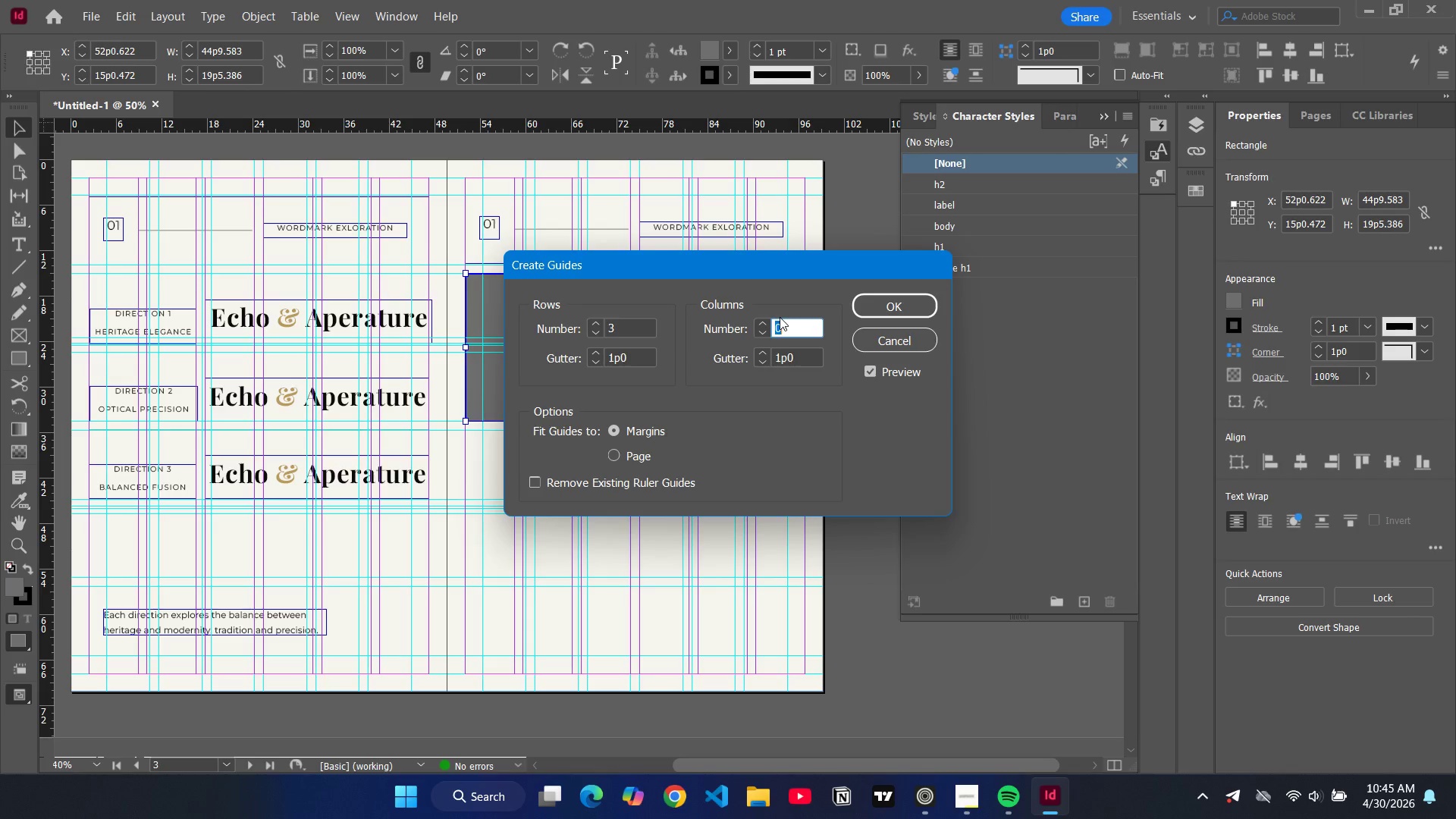 
double_click([630, 355])
 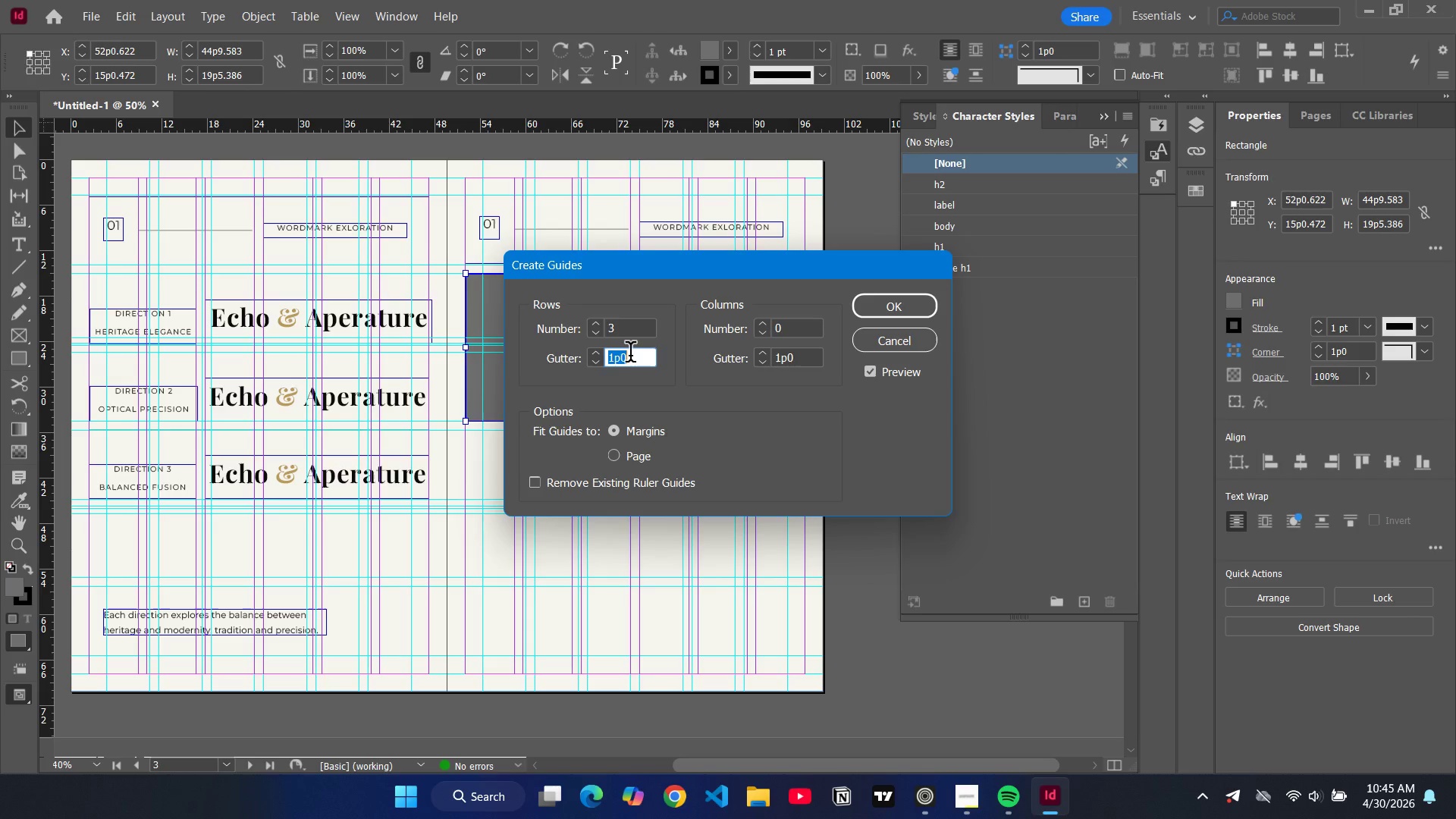 
type(10MM)
key(Backspace)
key(Backspace)
type(mm)
 